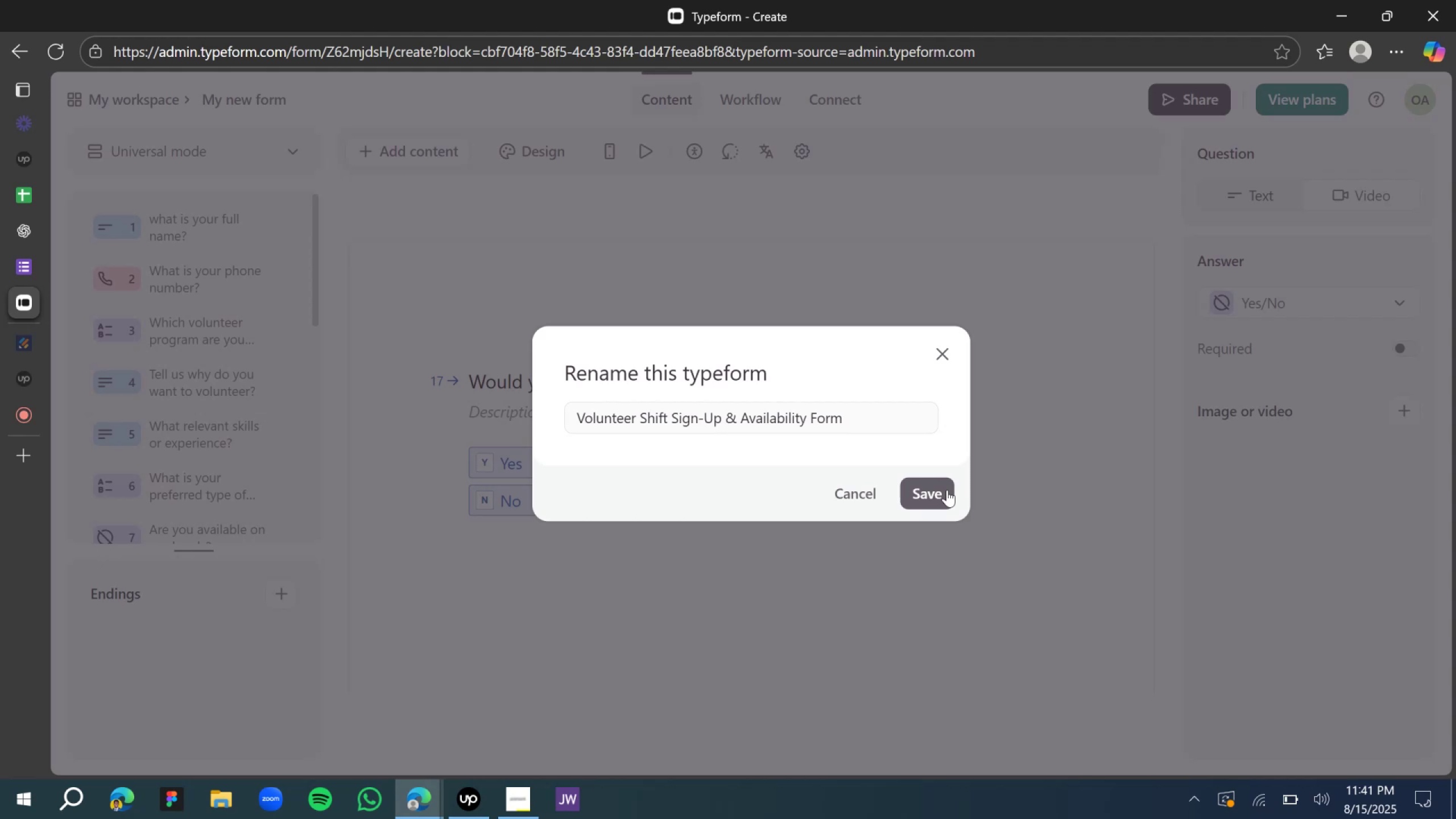 
left_click([947, 491])
 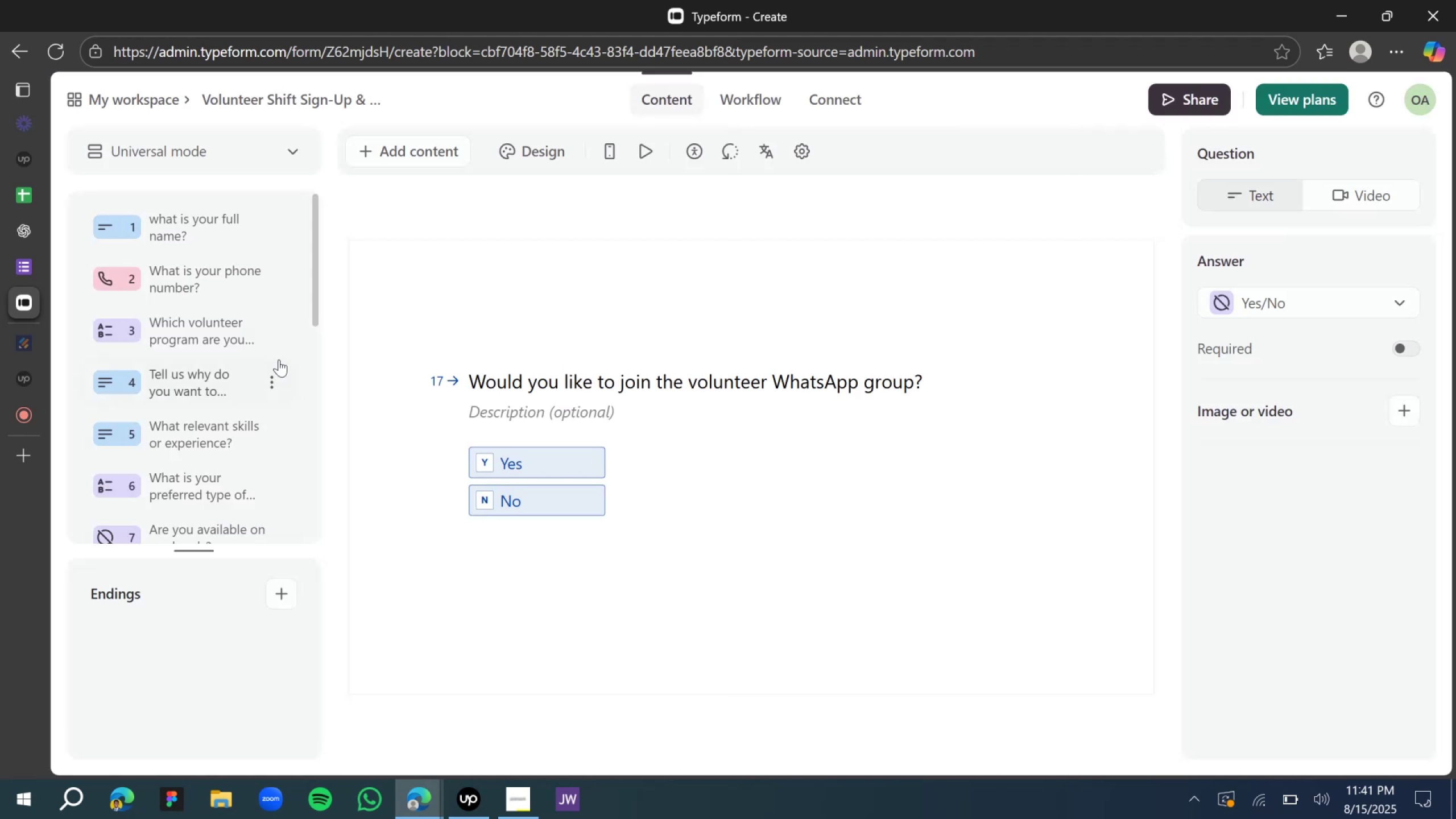 
scroll: coordinate [292, 333], scroll_direction: down, amount: 14.0
 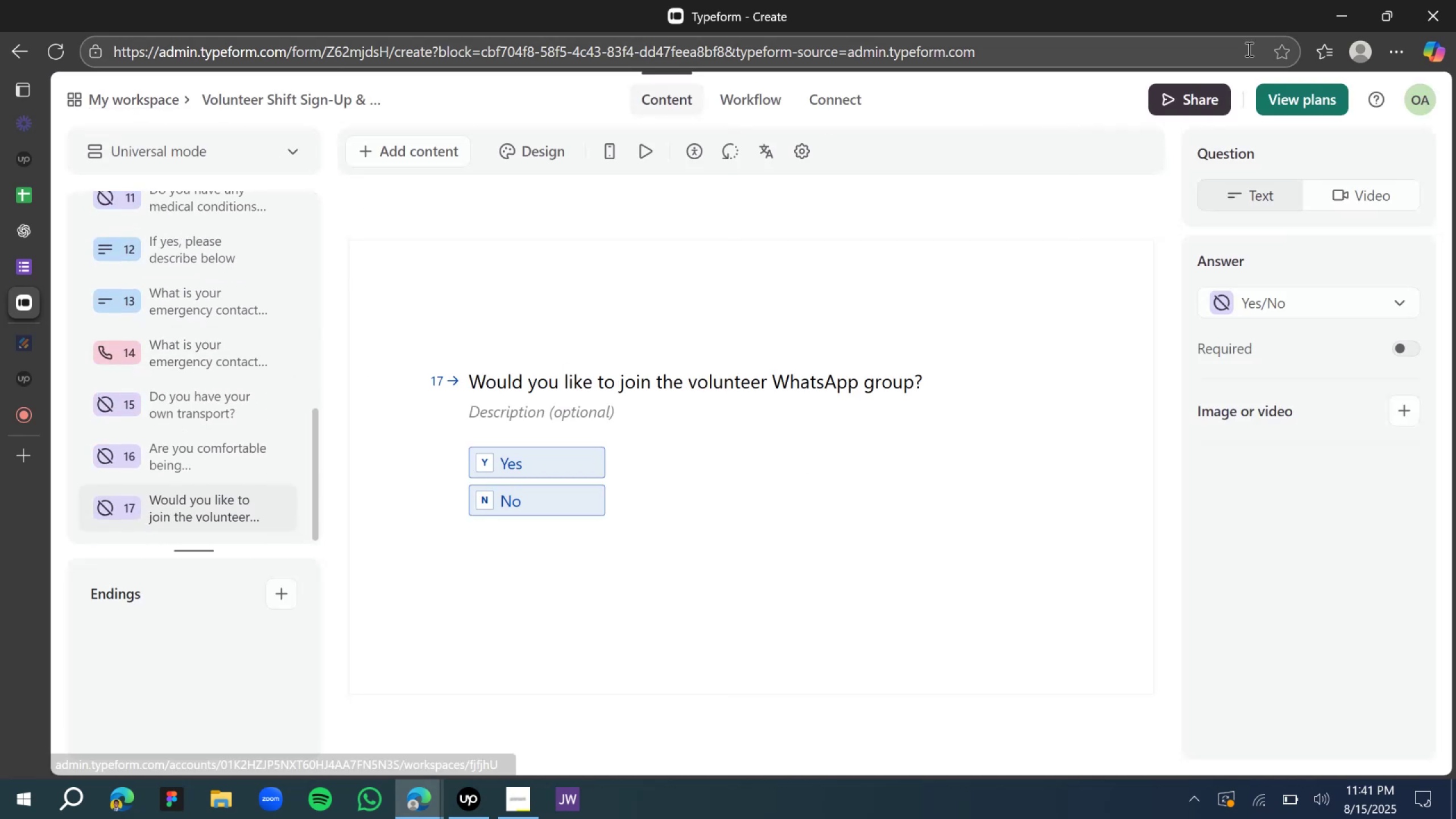 
left_click([1211, 106])
 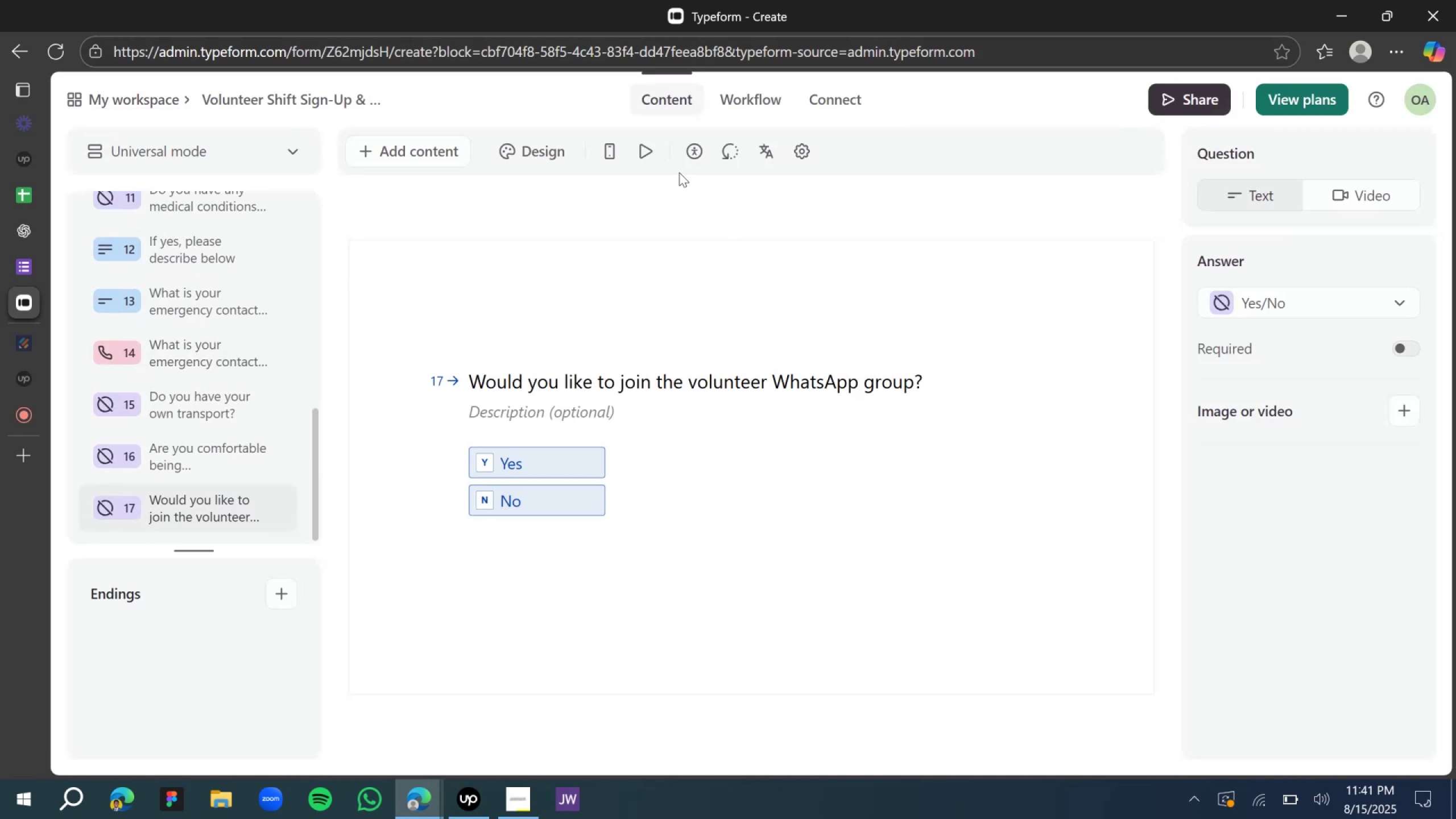 
wait(8.82)
 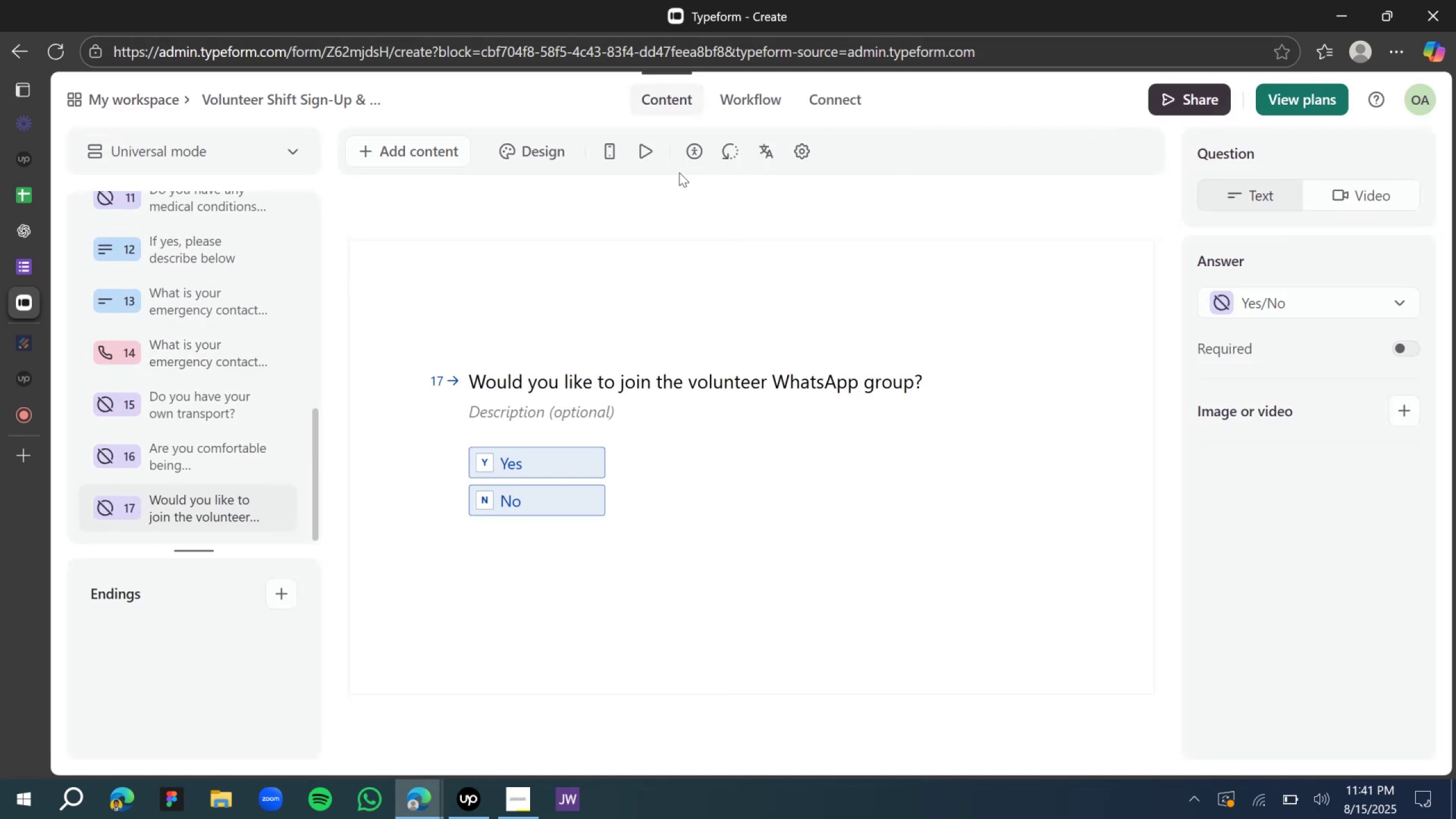 
double_click([847, 98])
 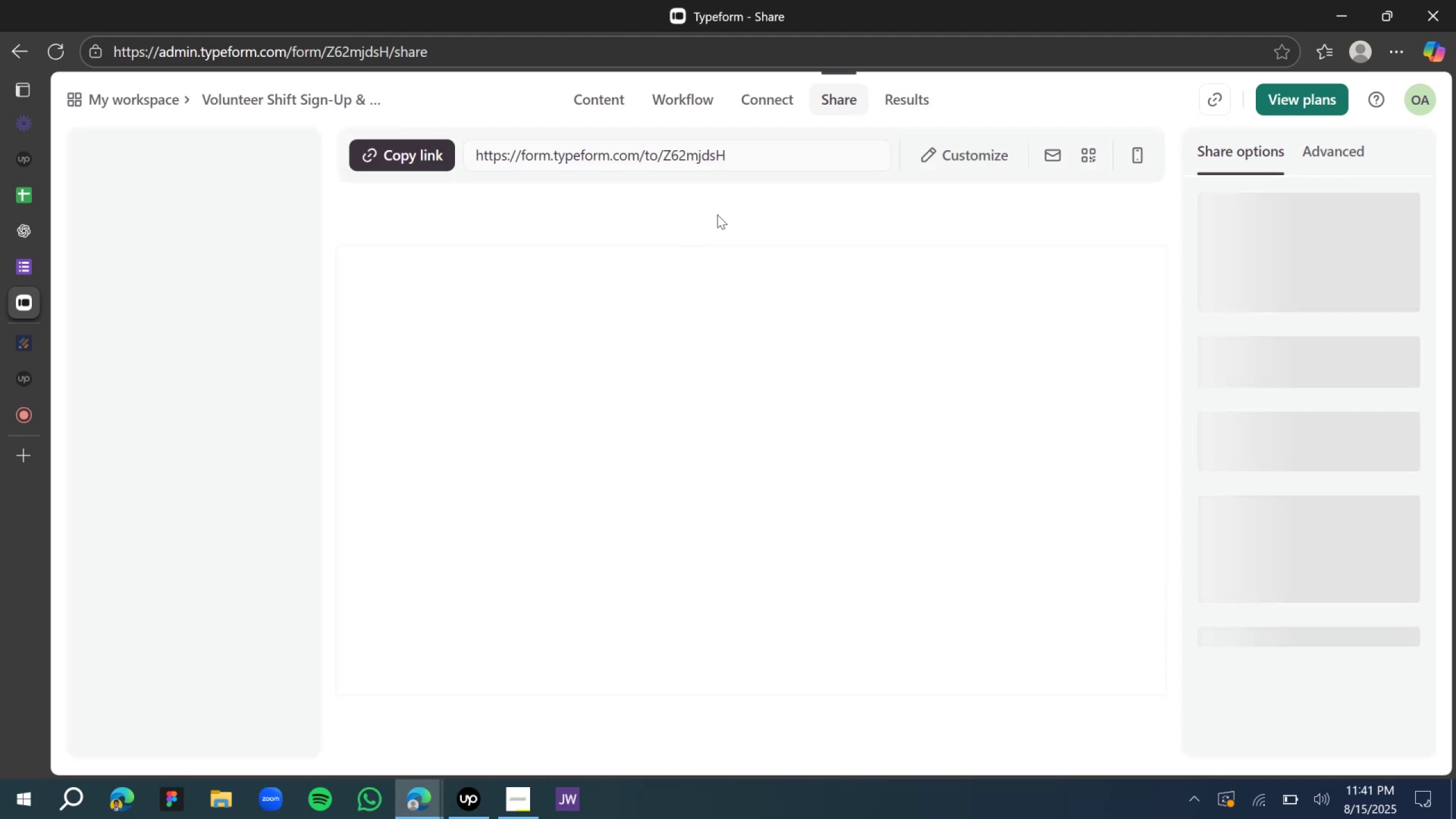 
wait(7.62)
 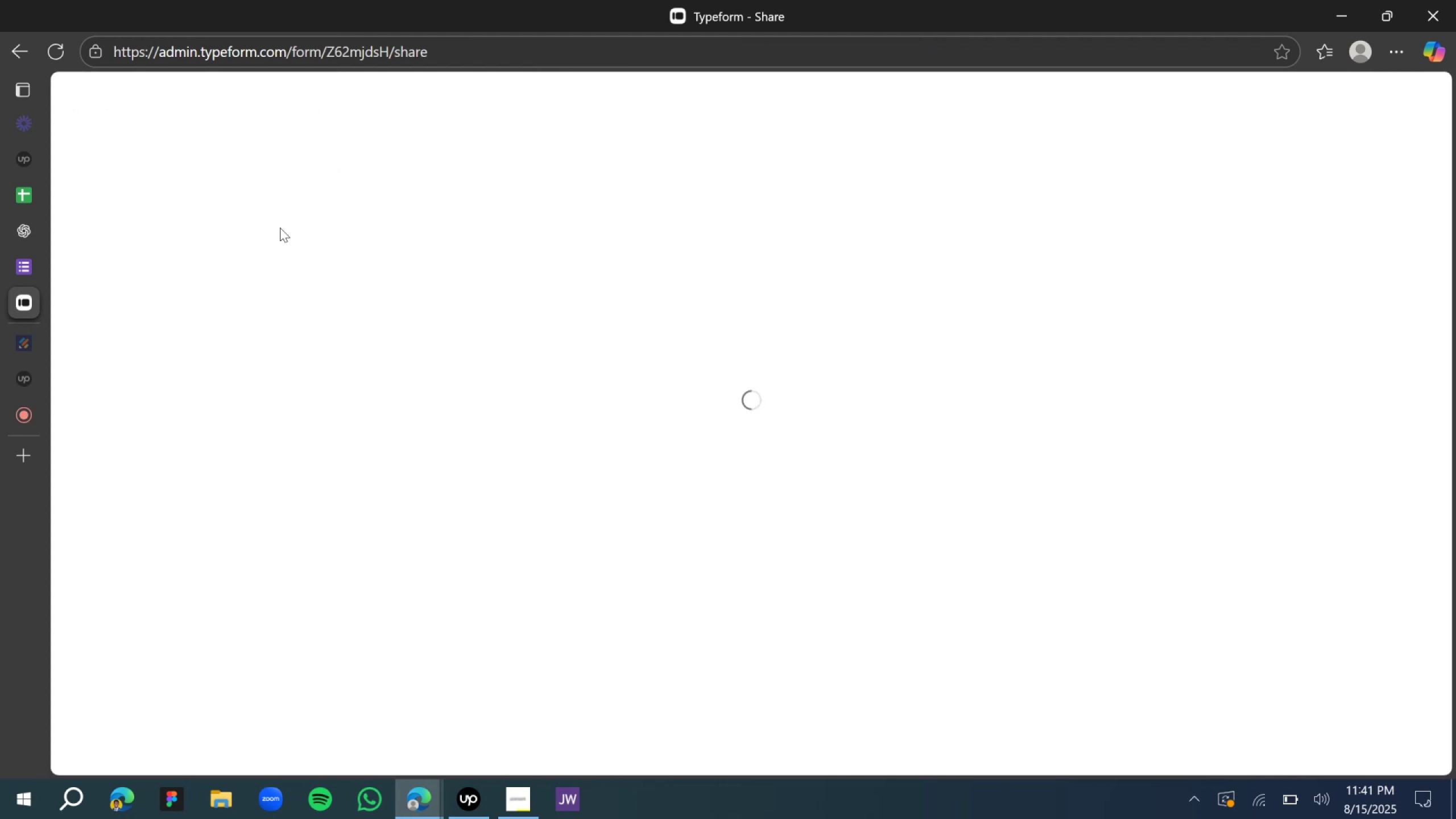 
left_click([653, 155])
 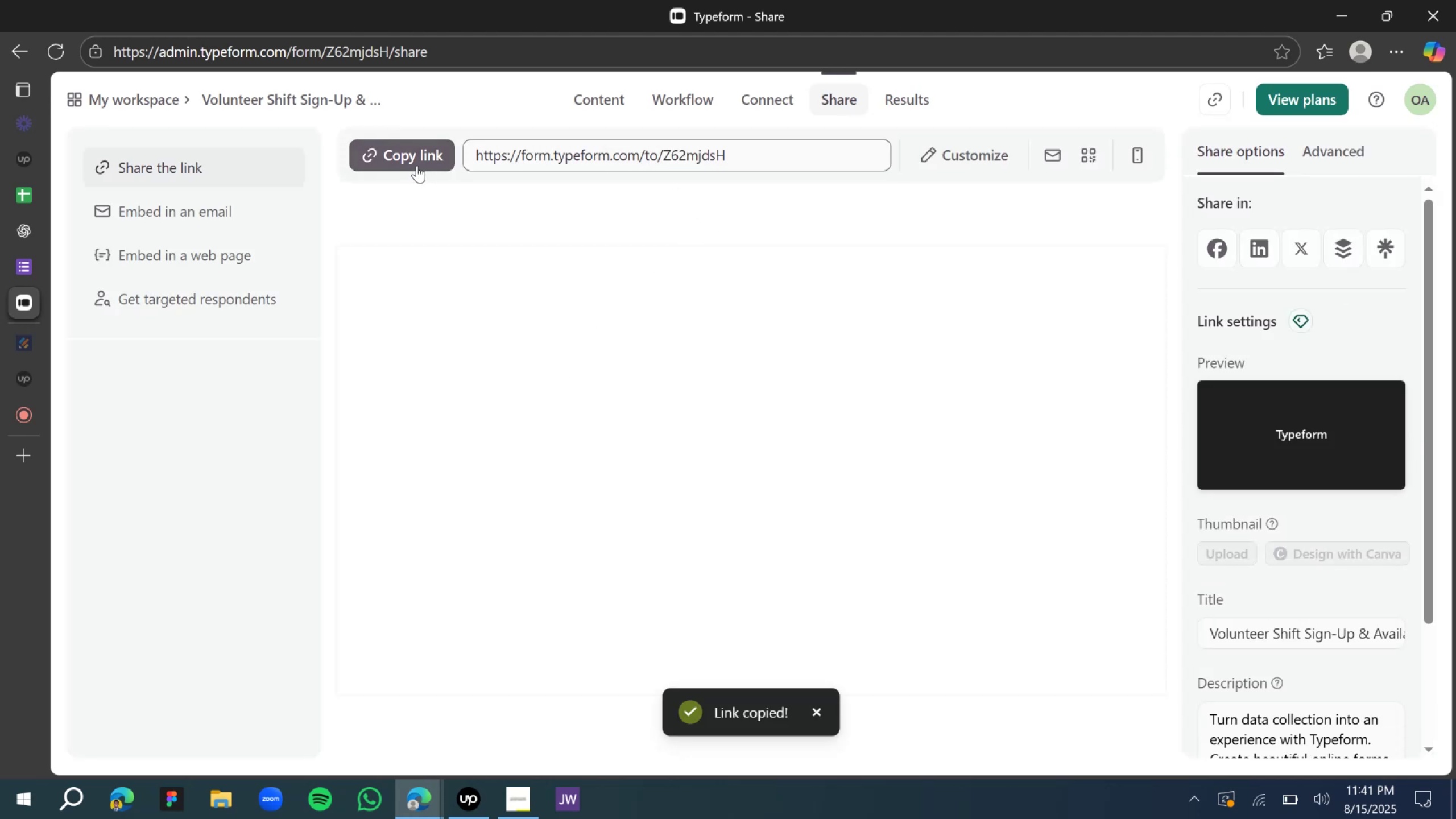 
left_click([416, 166])
 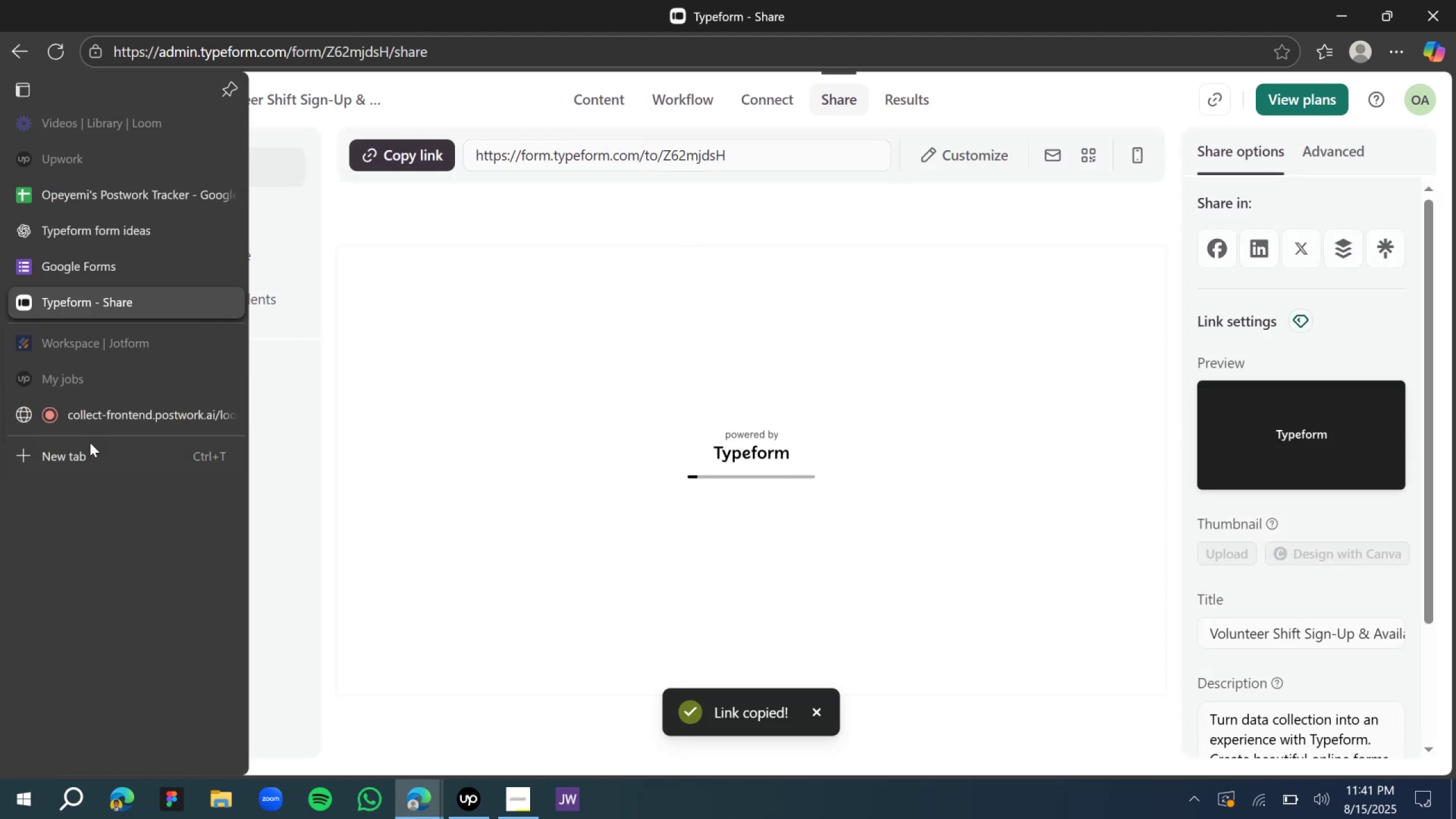 
left_click([69, 452])
 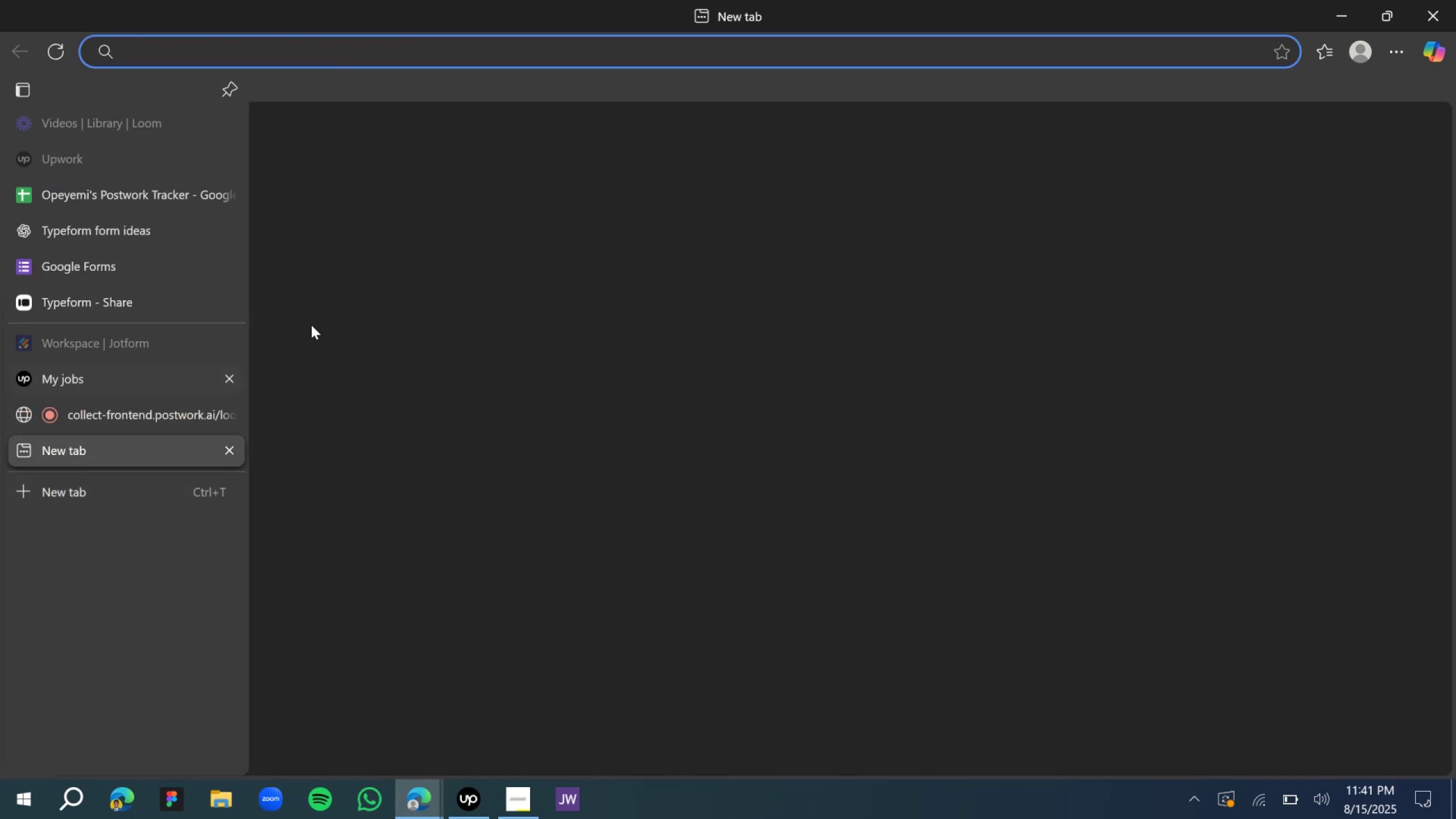 
key(Control+V)
 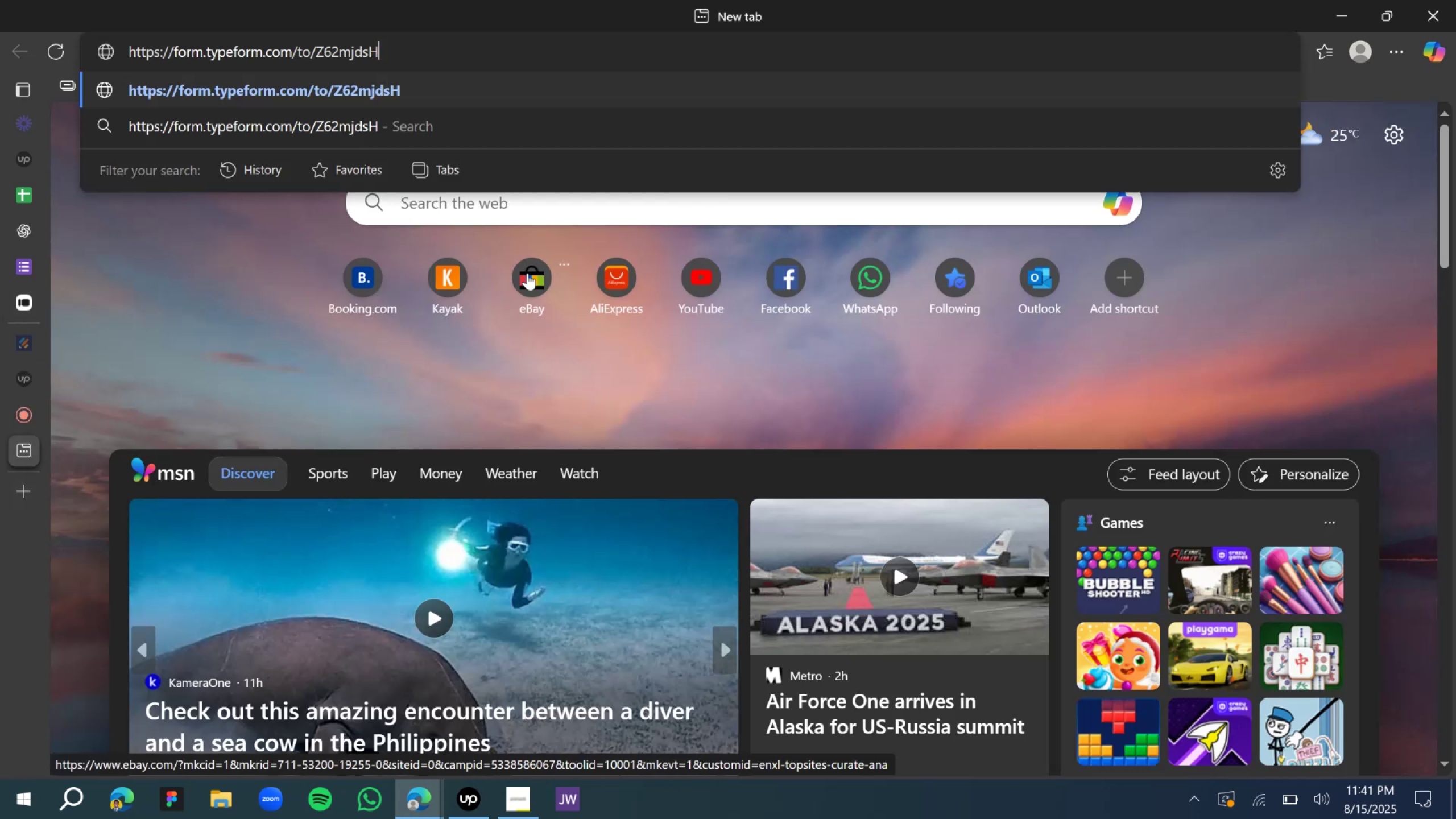 
key(Enter)
 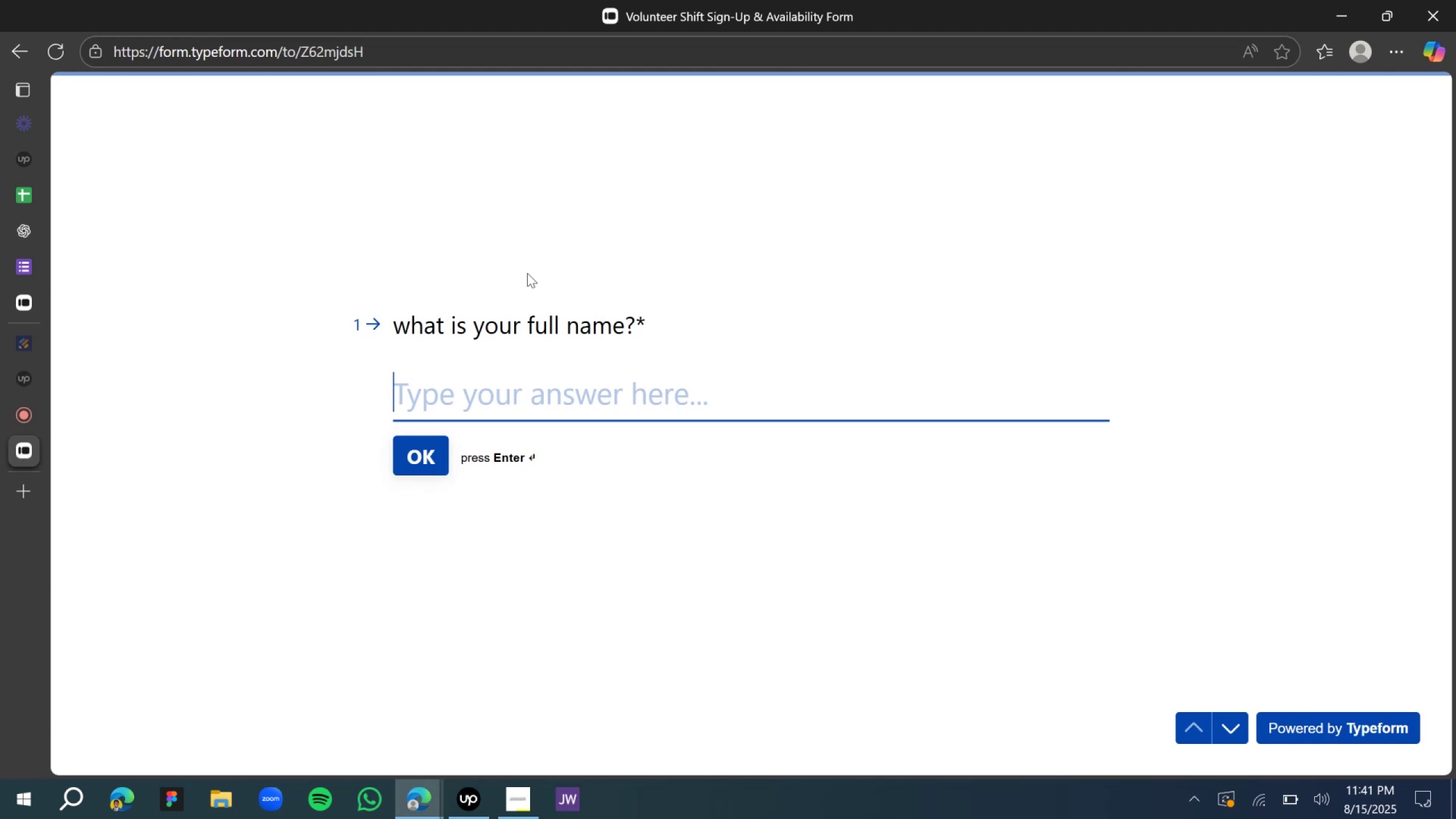 
wait(23.73)
 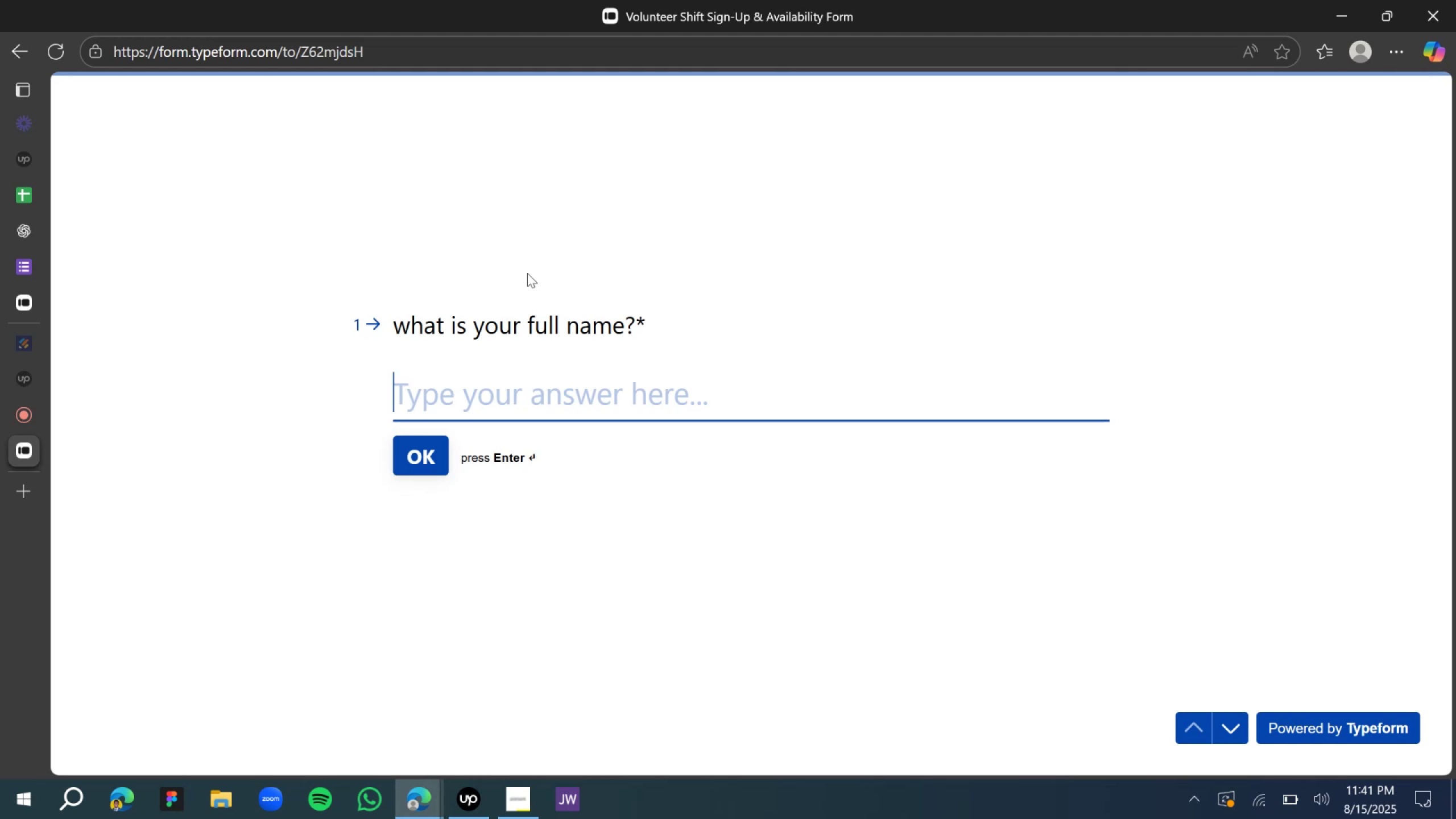 
type(John G)
key(Backspace)
type(Durello)
 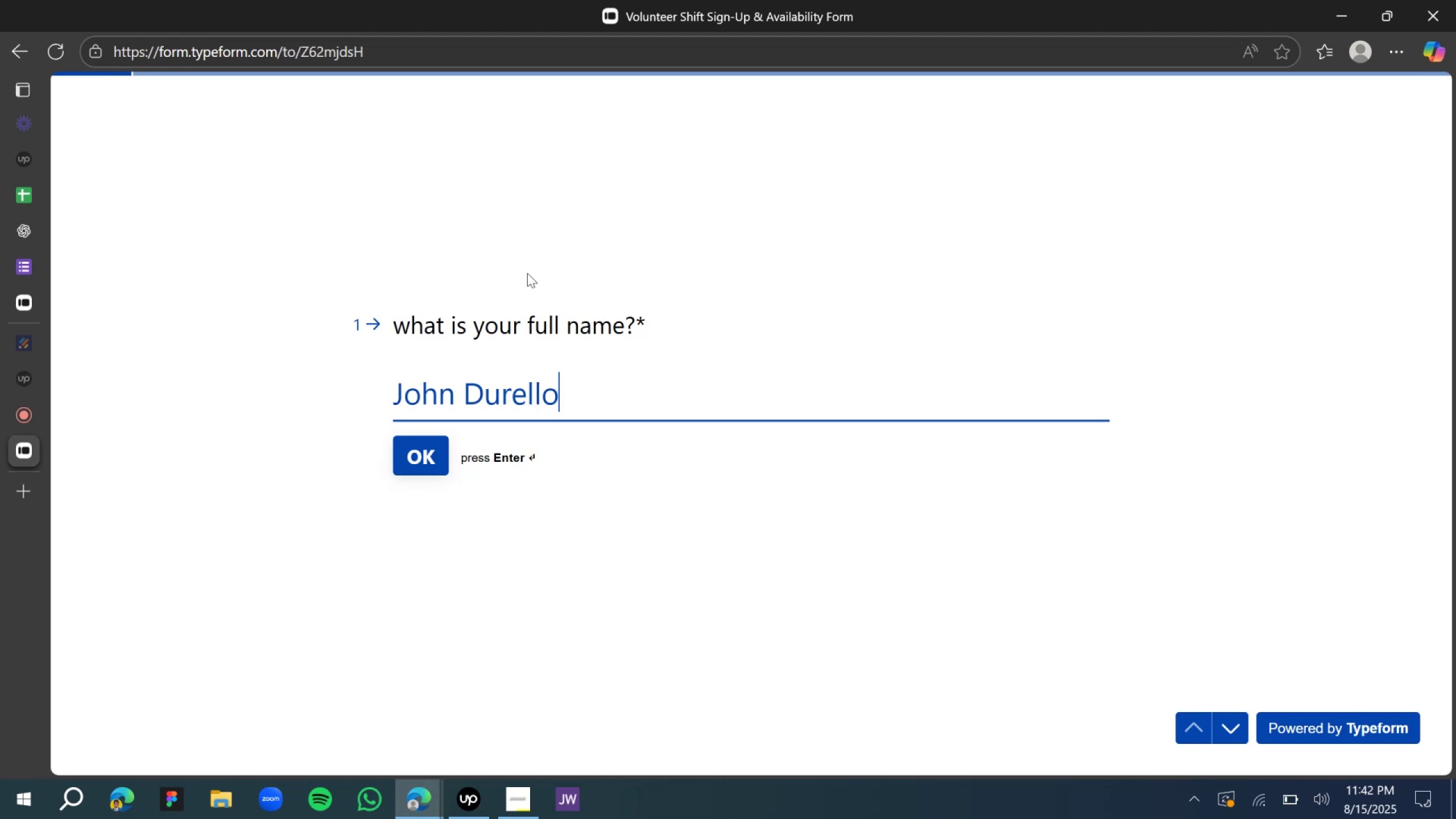 
key(Enter)
 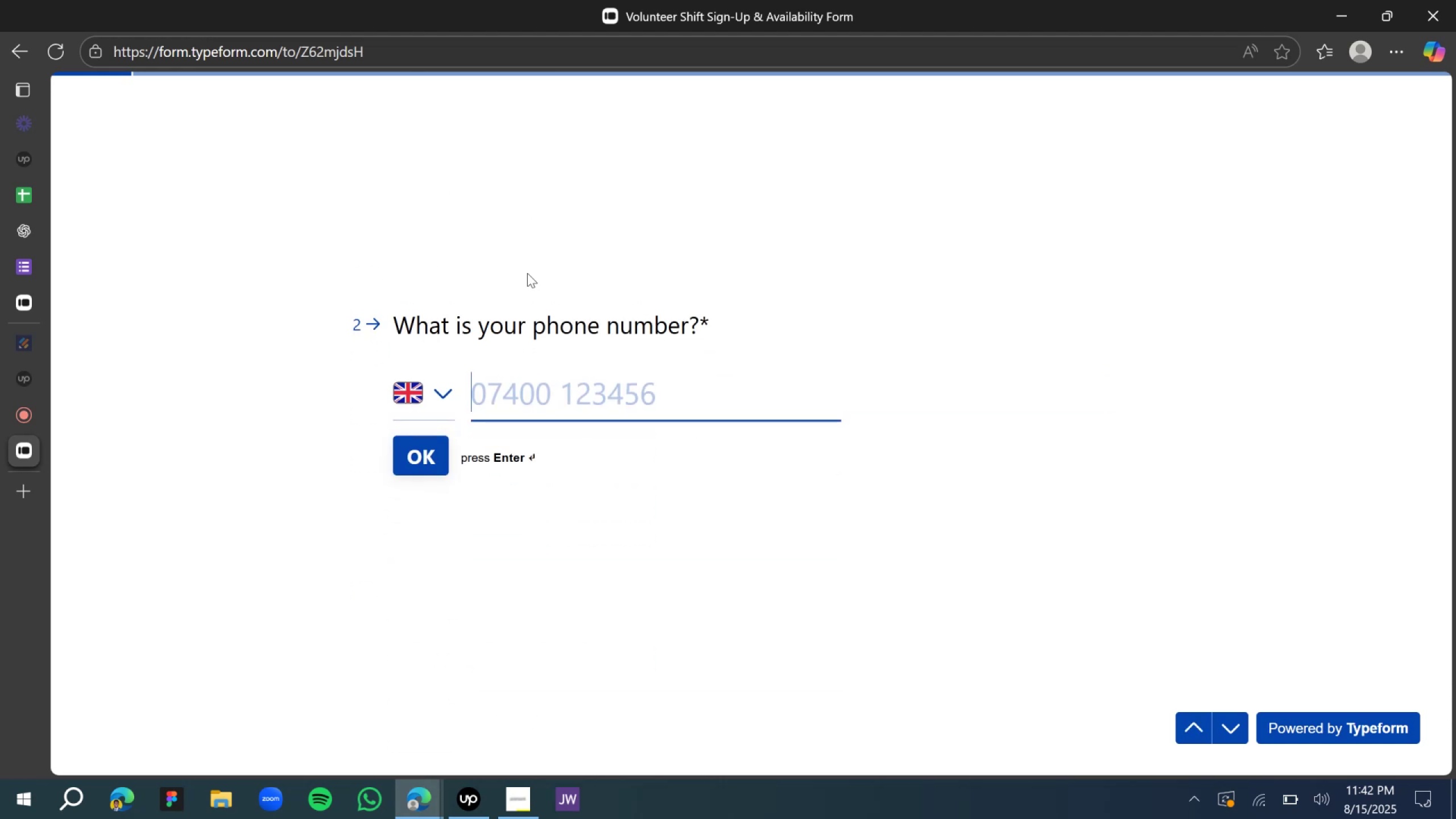 
wait(10.61)
 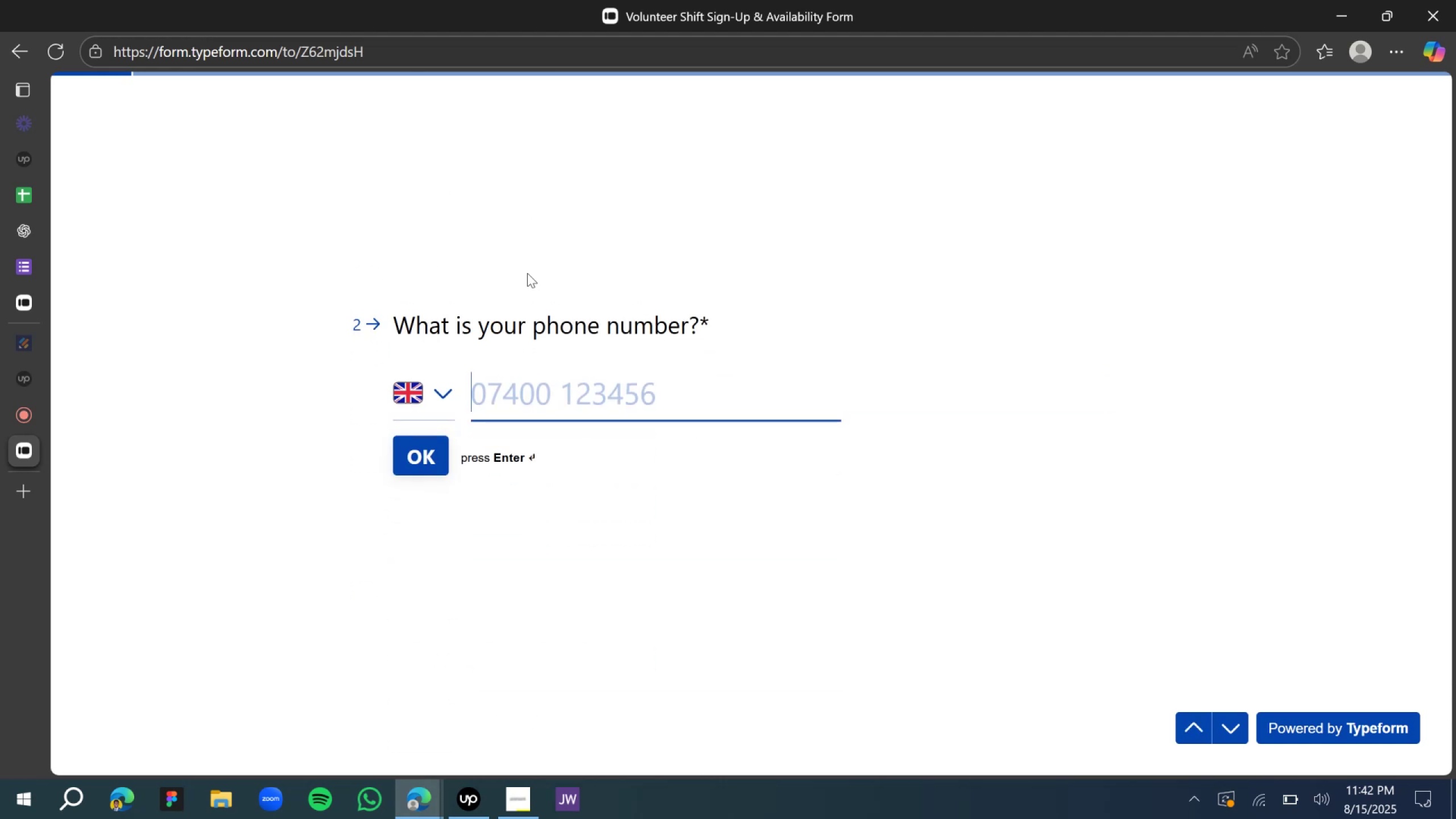 
type(07300123432)
 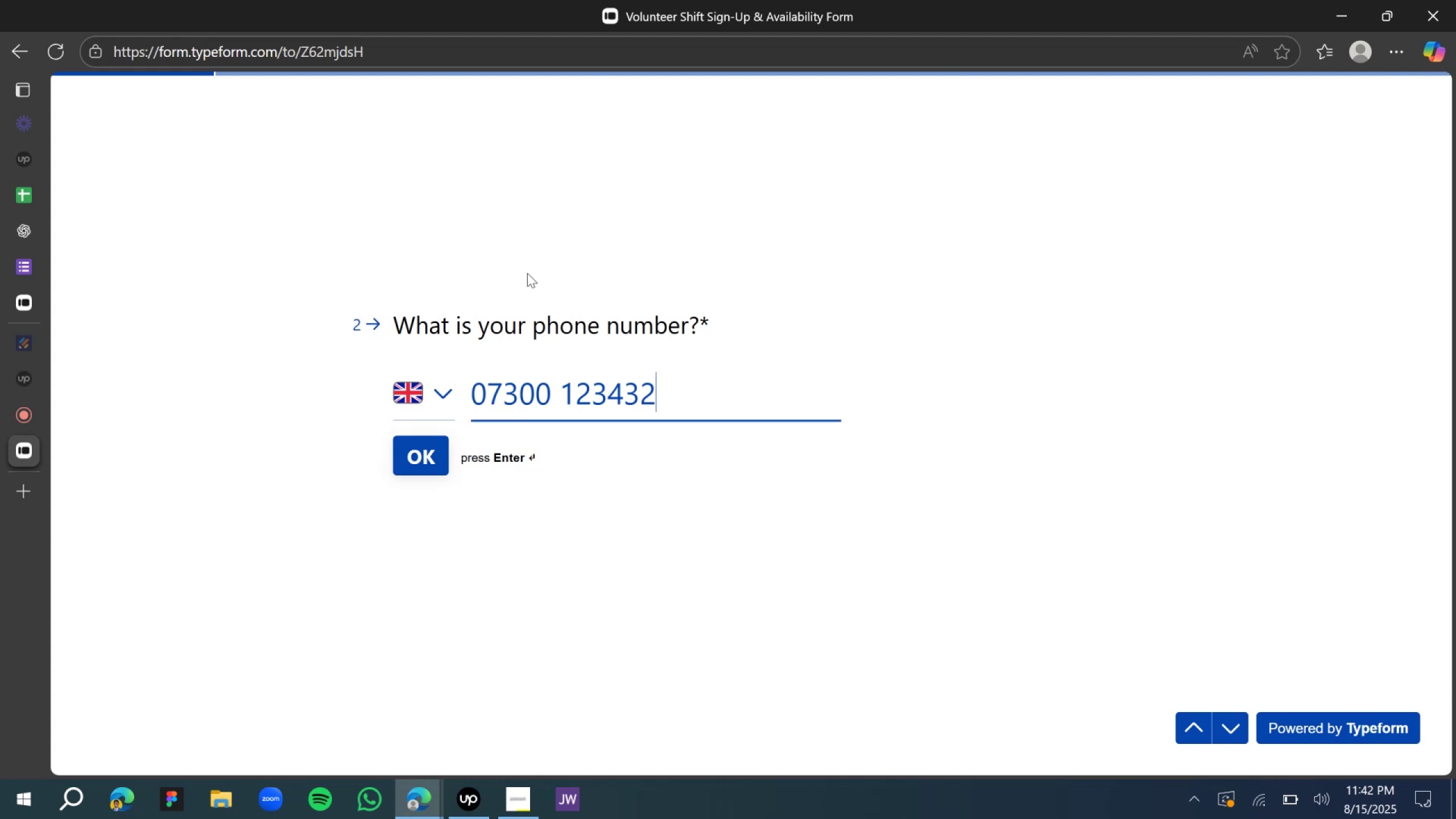 
key(Enter)
 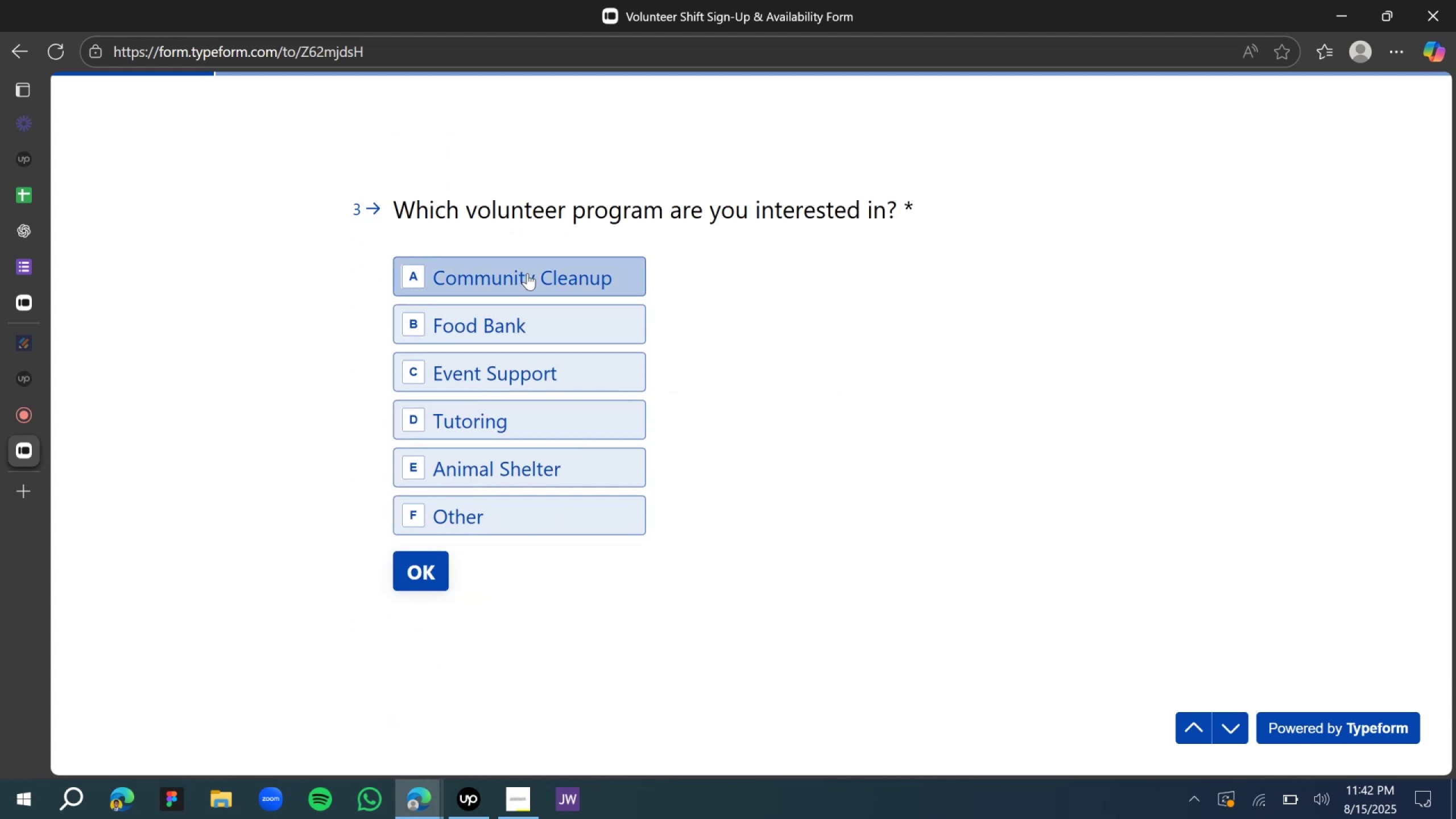 
left_click([527, 273])
 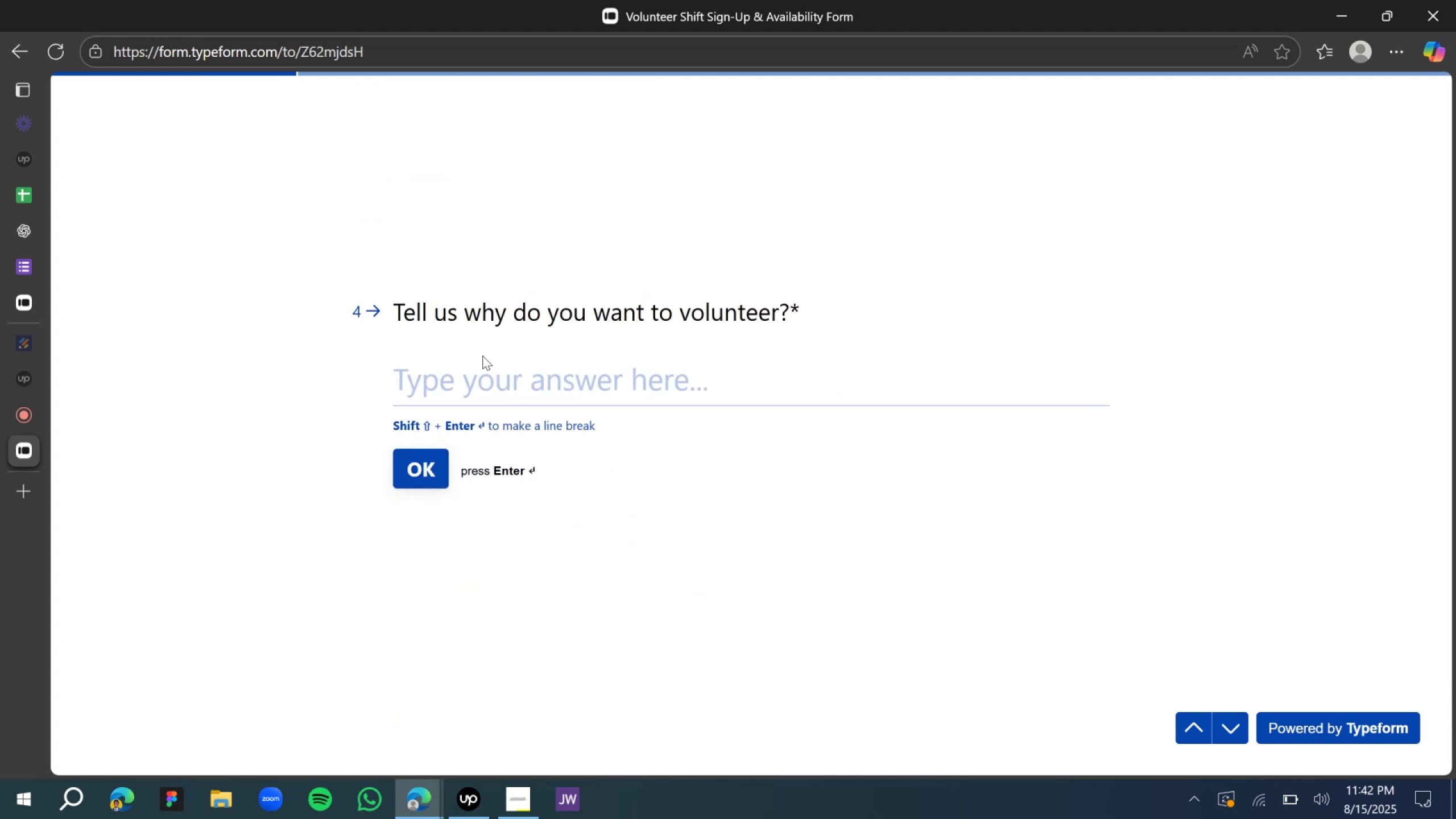 
left_click([466, 387])
 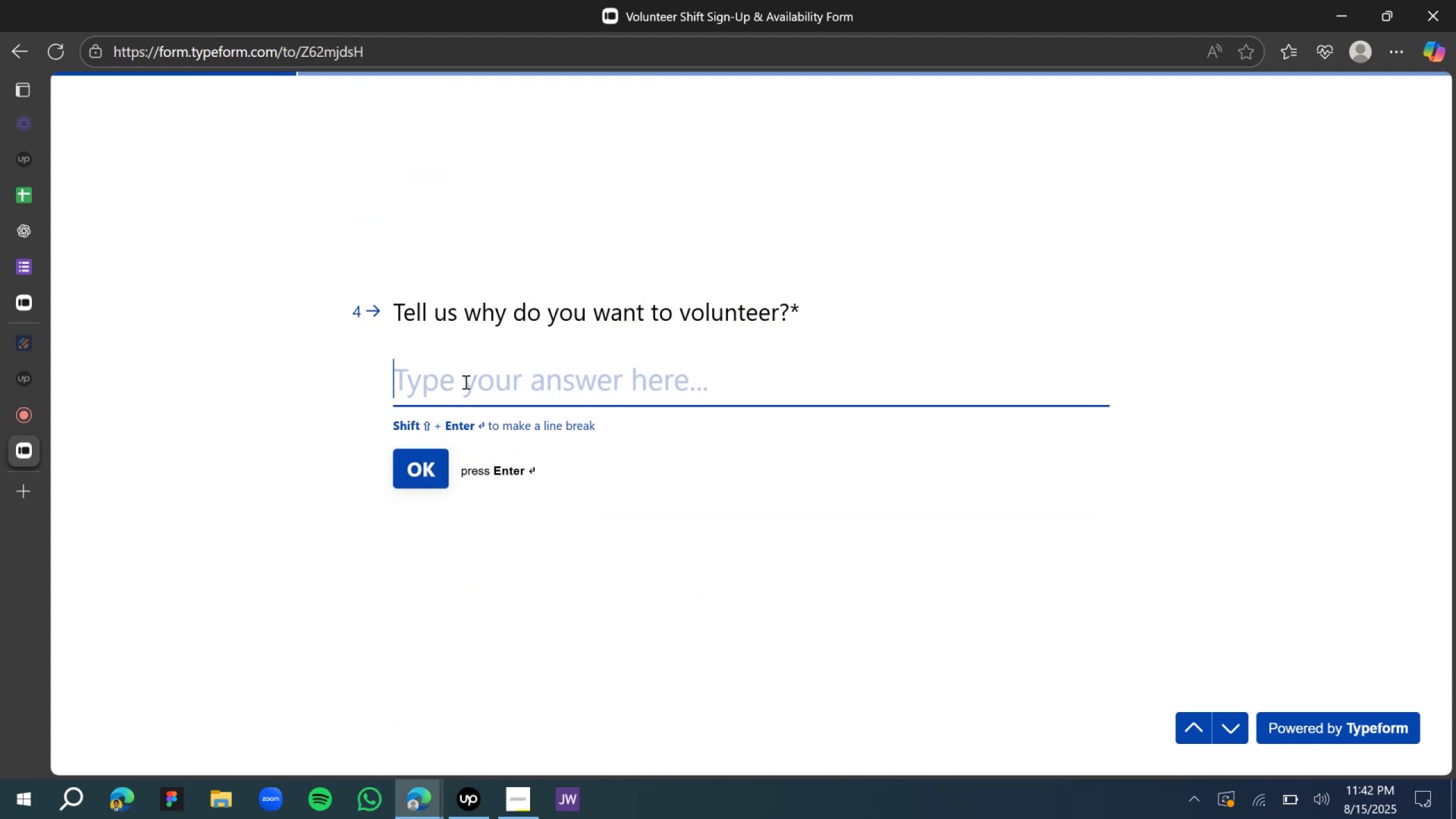 
type(because it's my calling )
key(Backspace)
 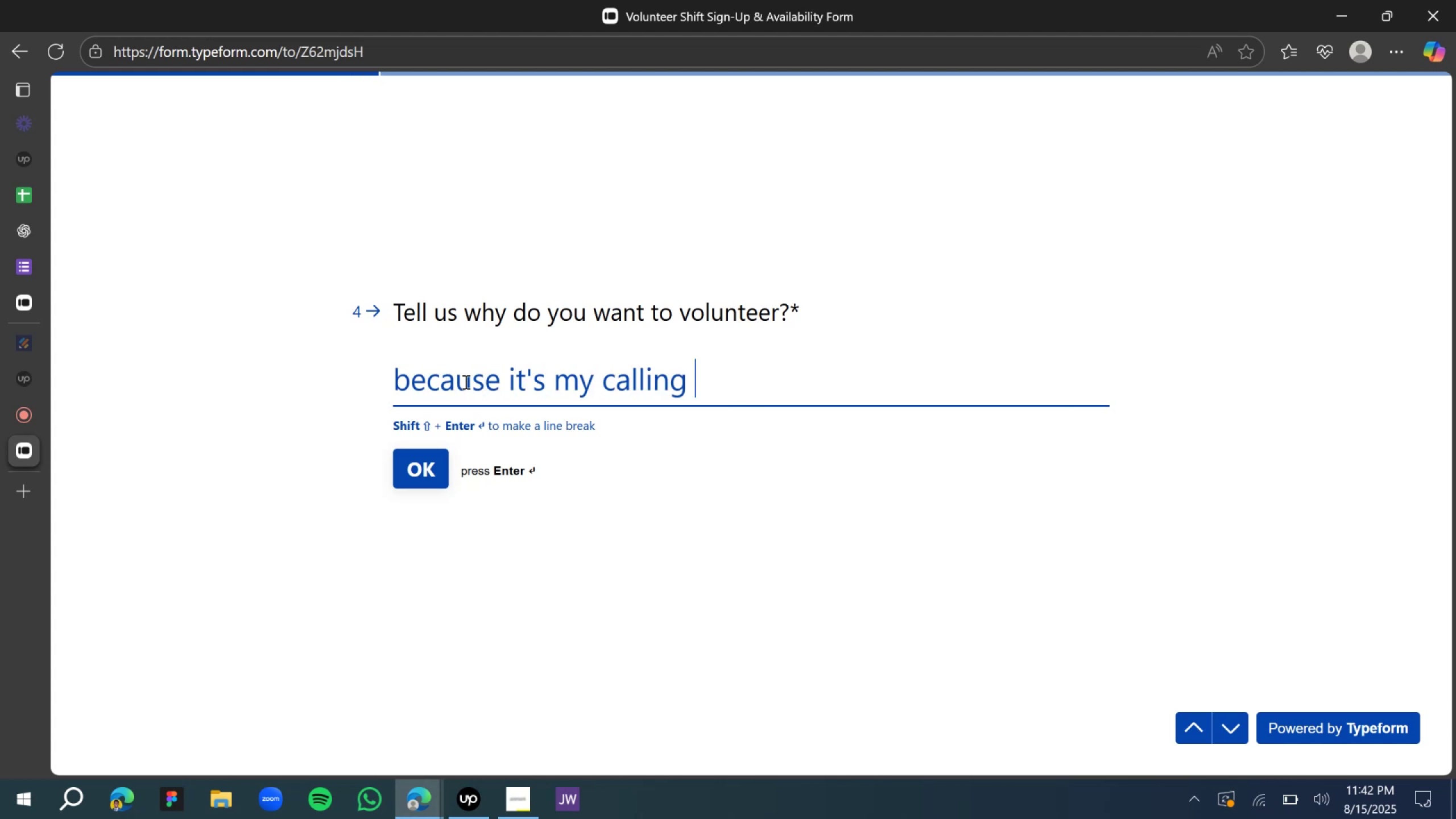 
key(Enter)
 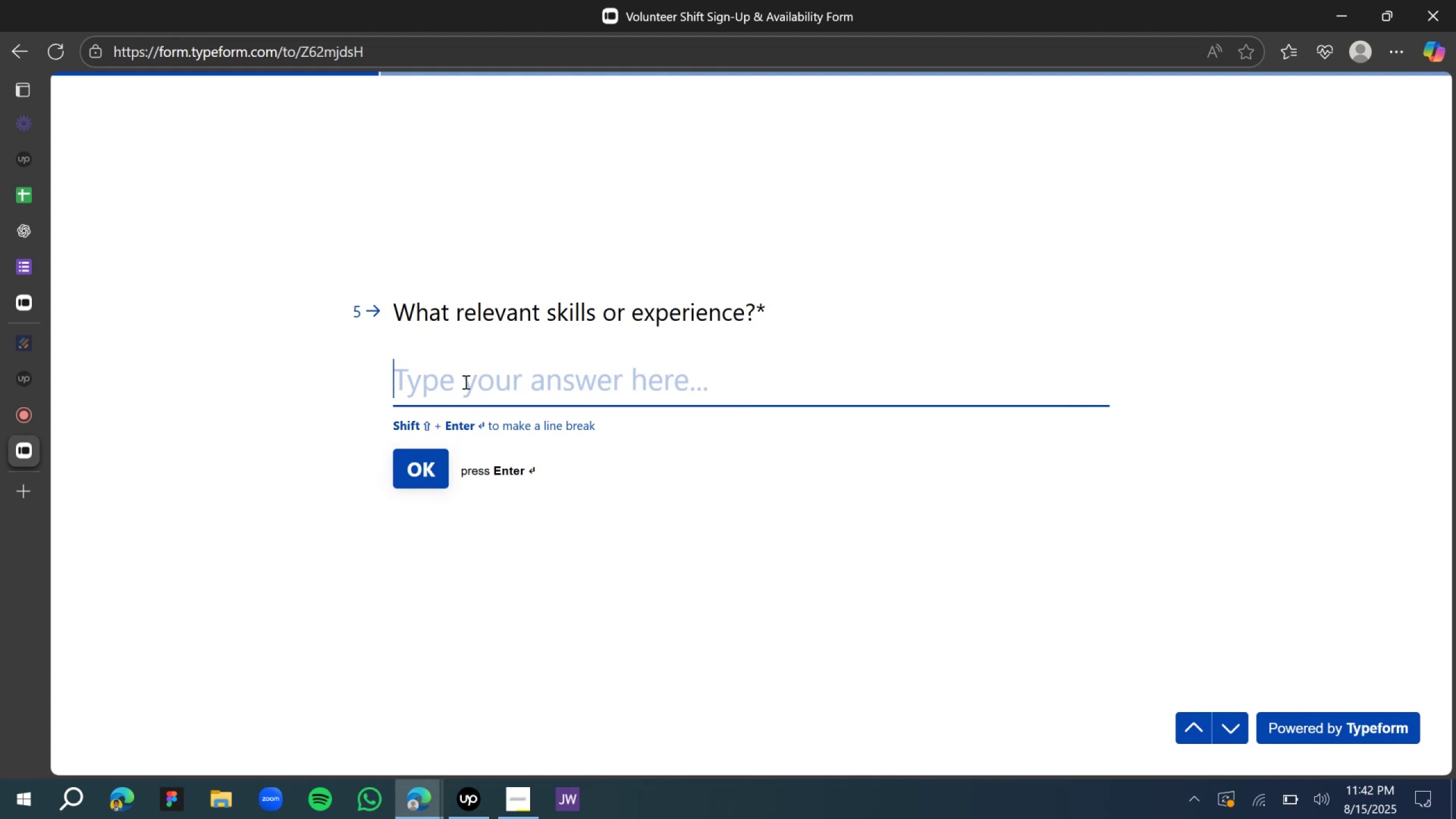 
wait(9.53)
 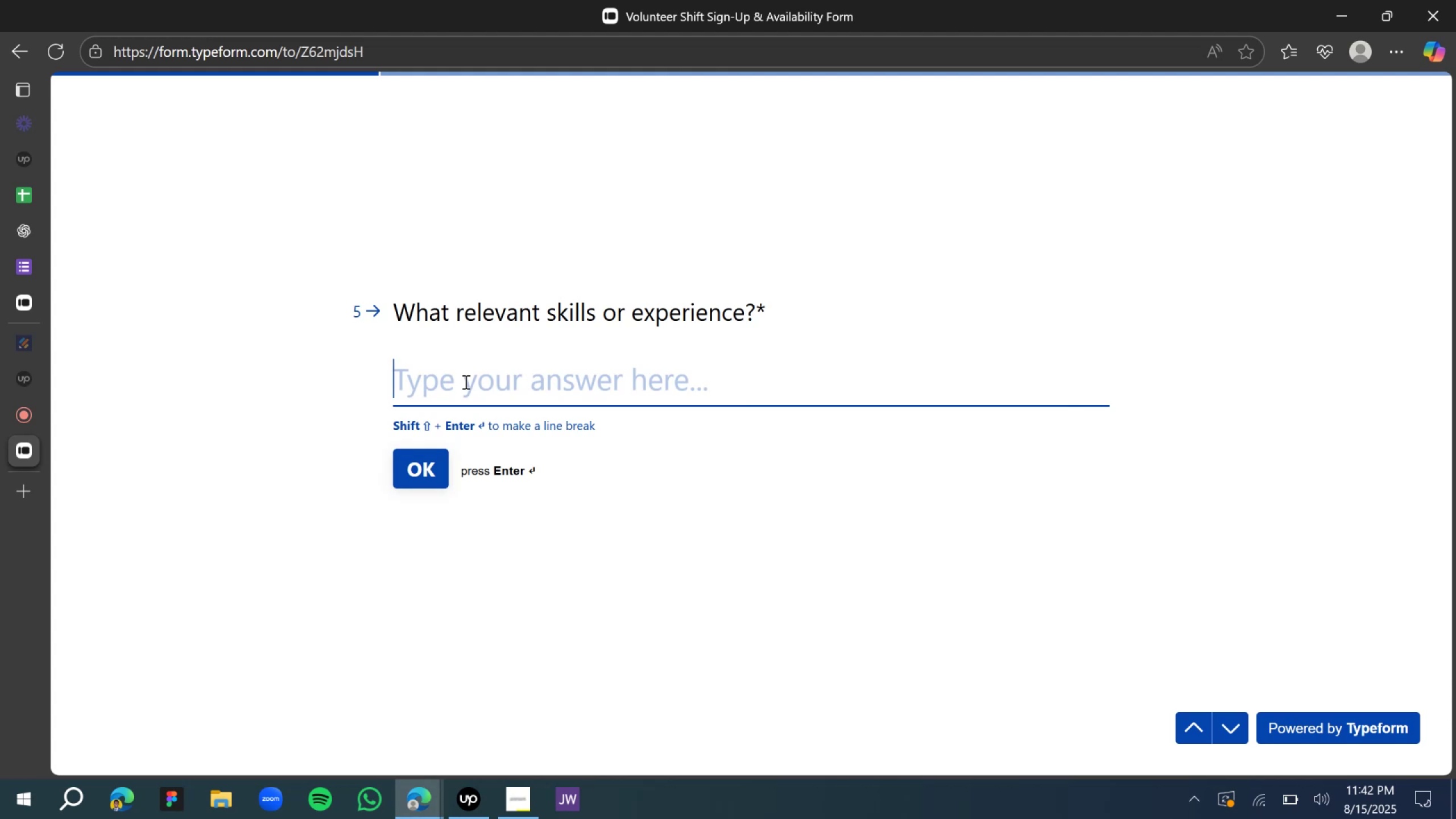 
type(d)
key(Backspace)
type(Graphics Design)
 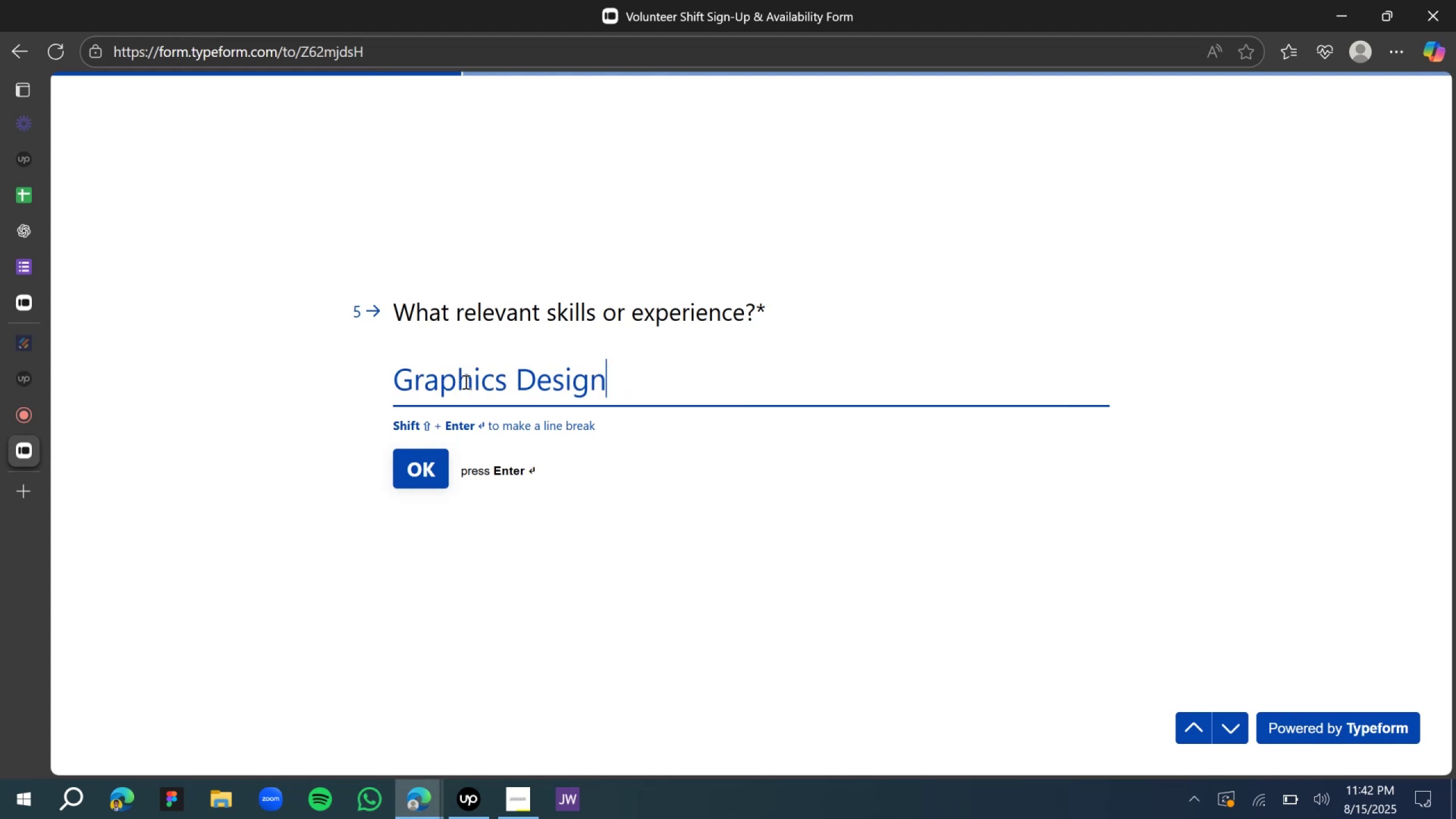 
key(Enter)
 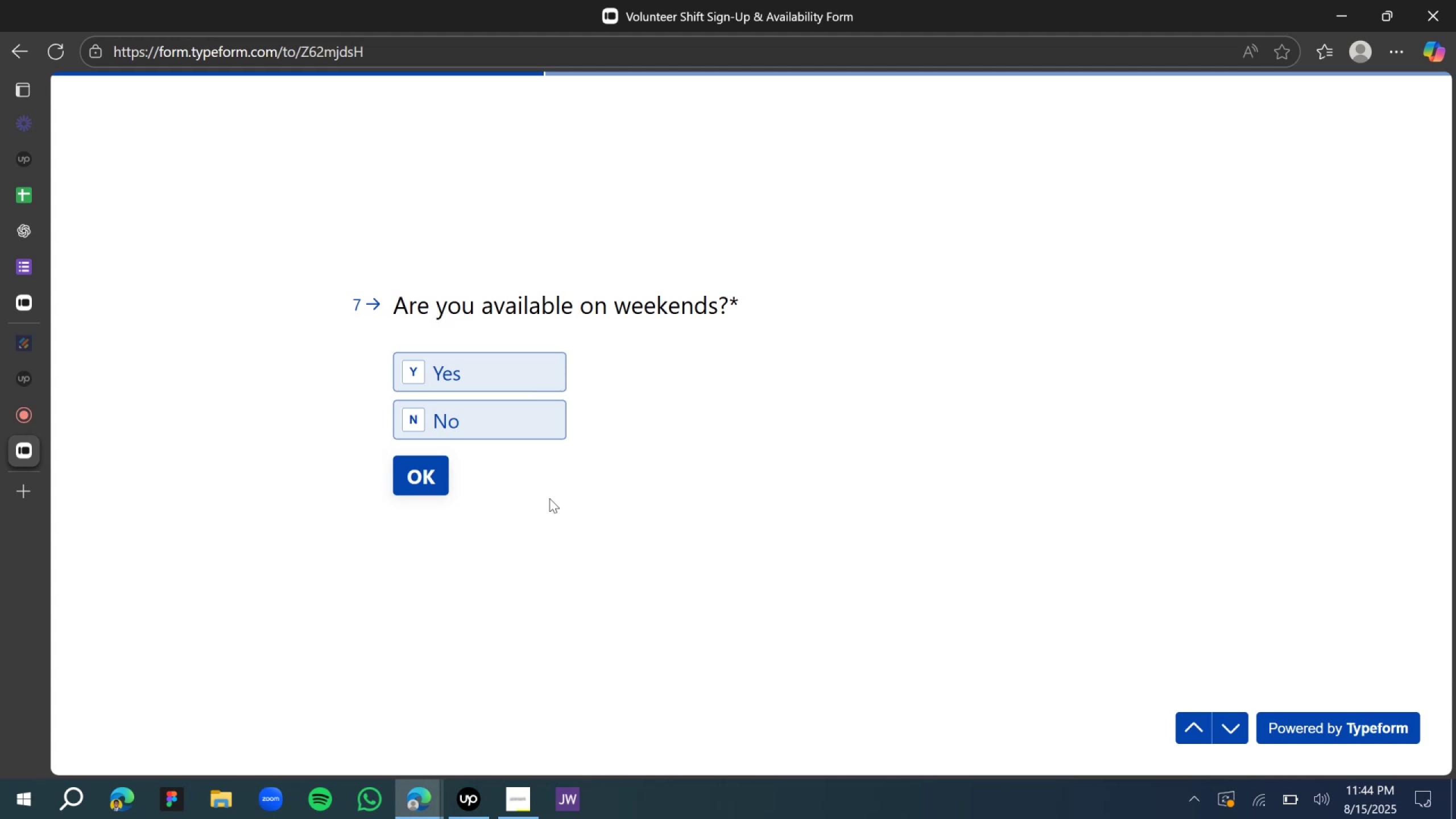 
wait(110.03)
 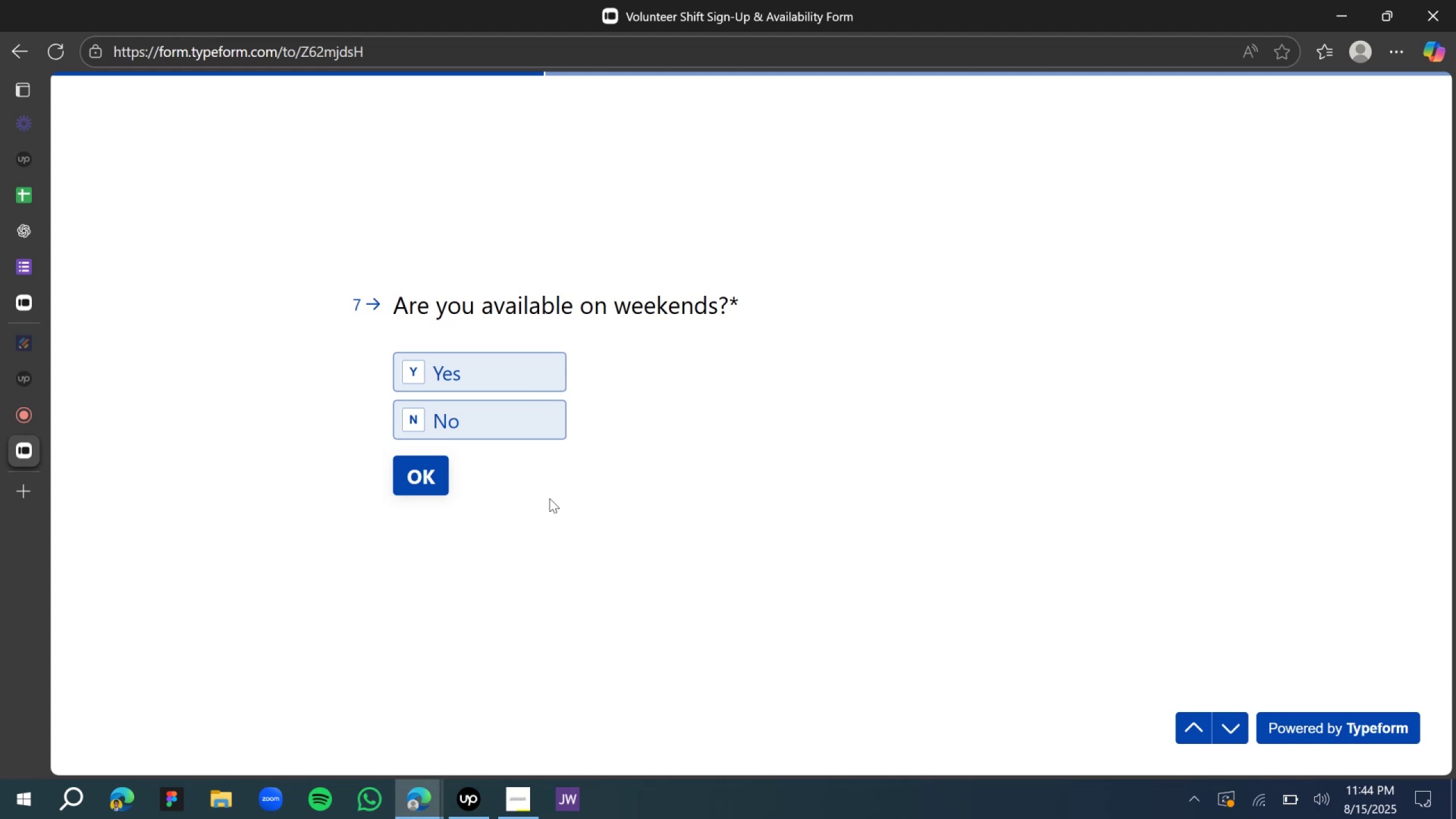 
left_click([440, 371])
 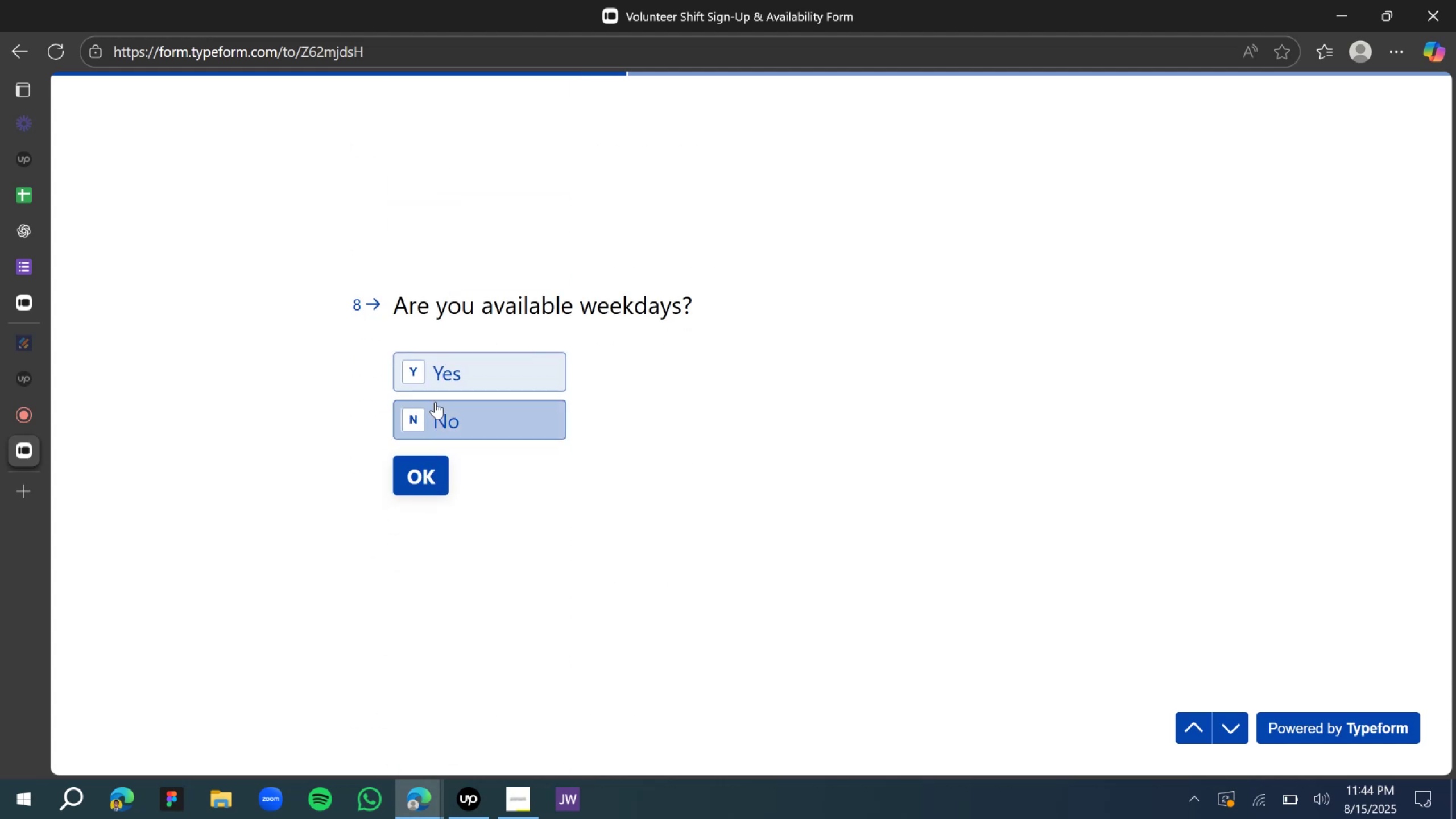 
left_click([434, 381])
 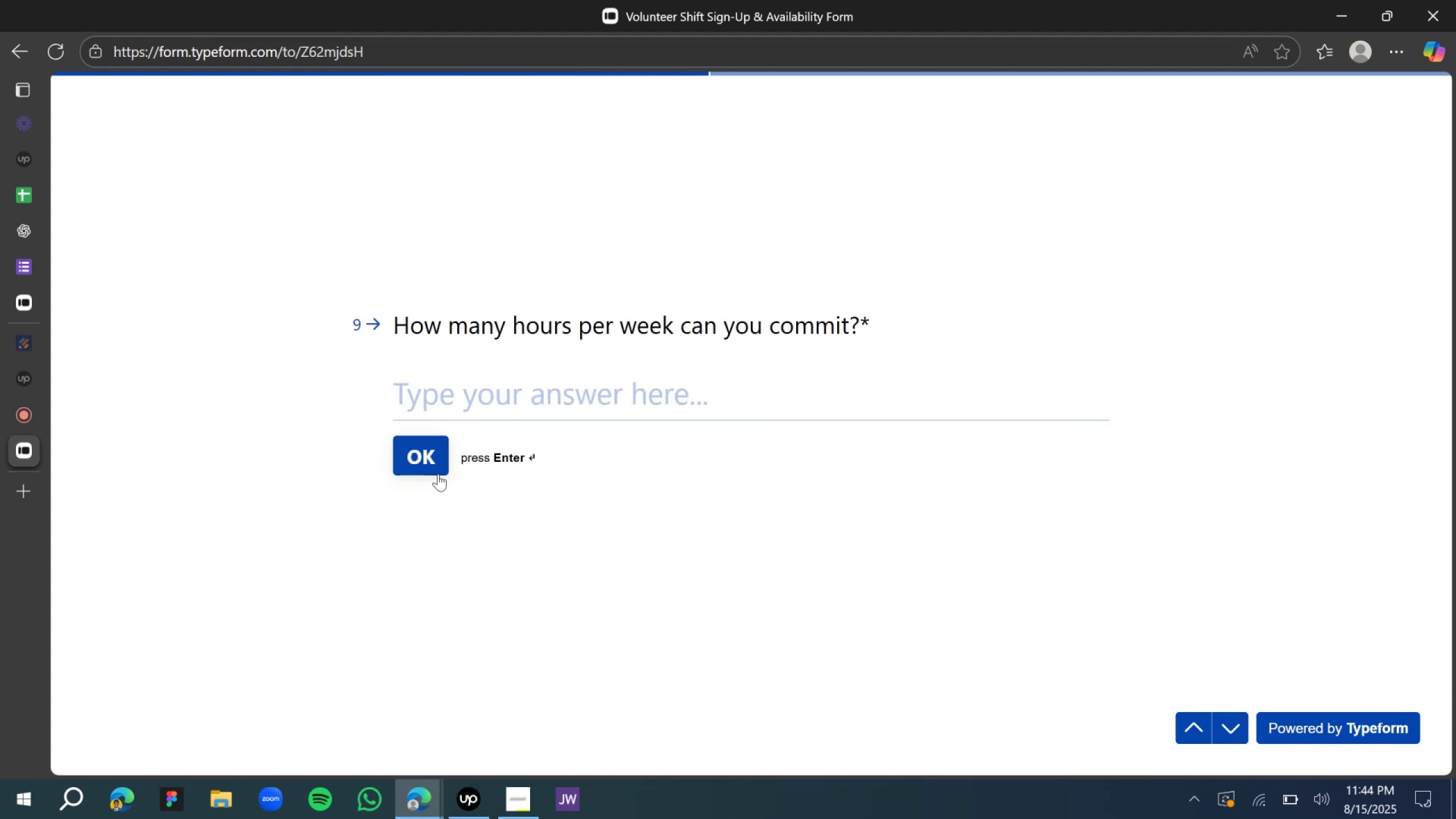 
left_click([421, 394])
 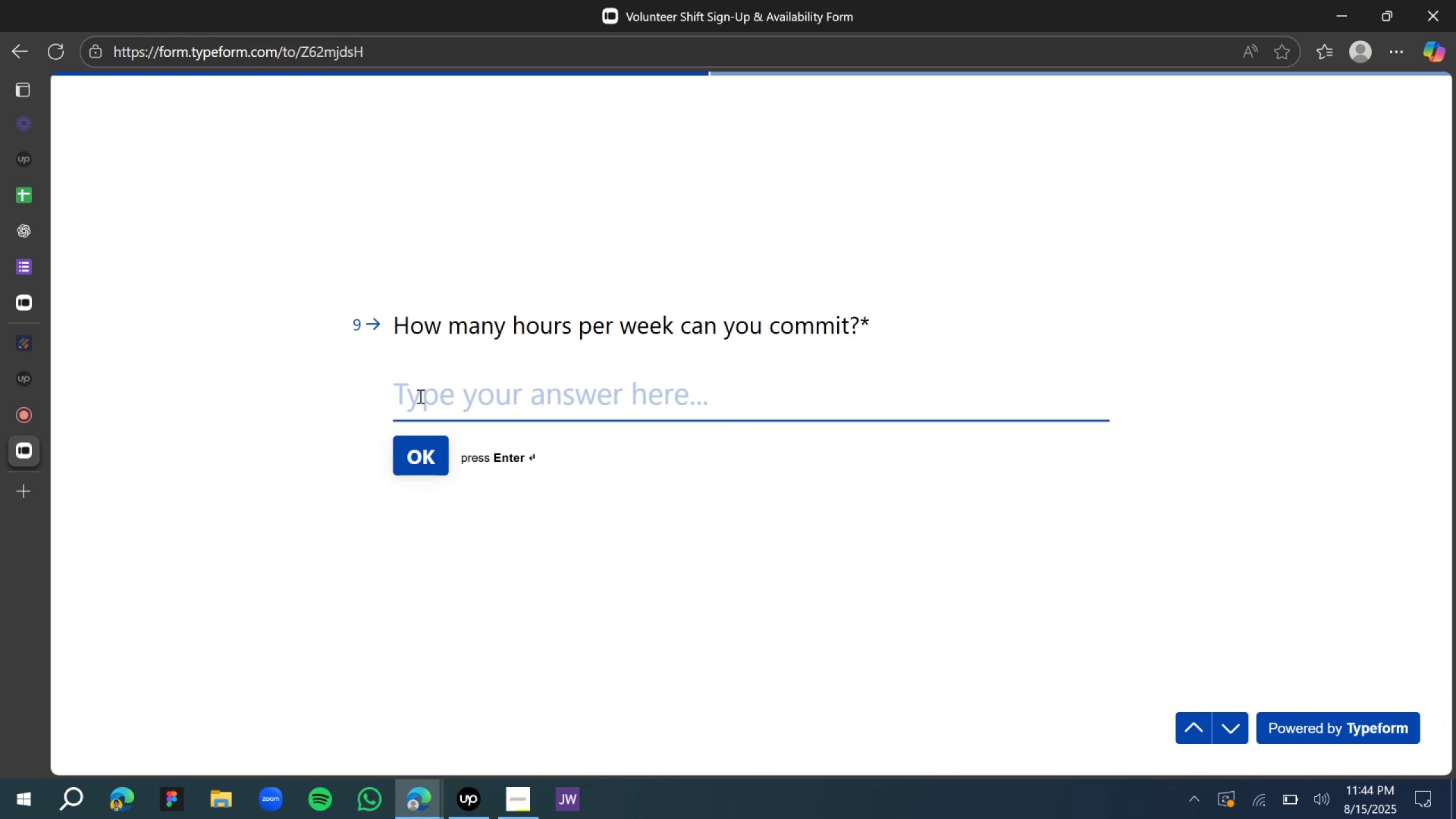 
type(24)
 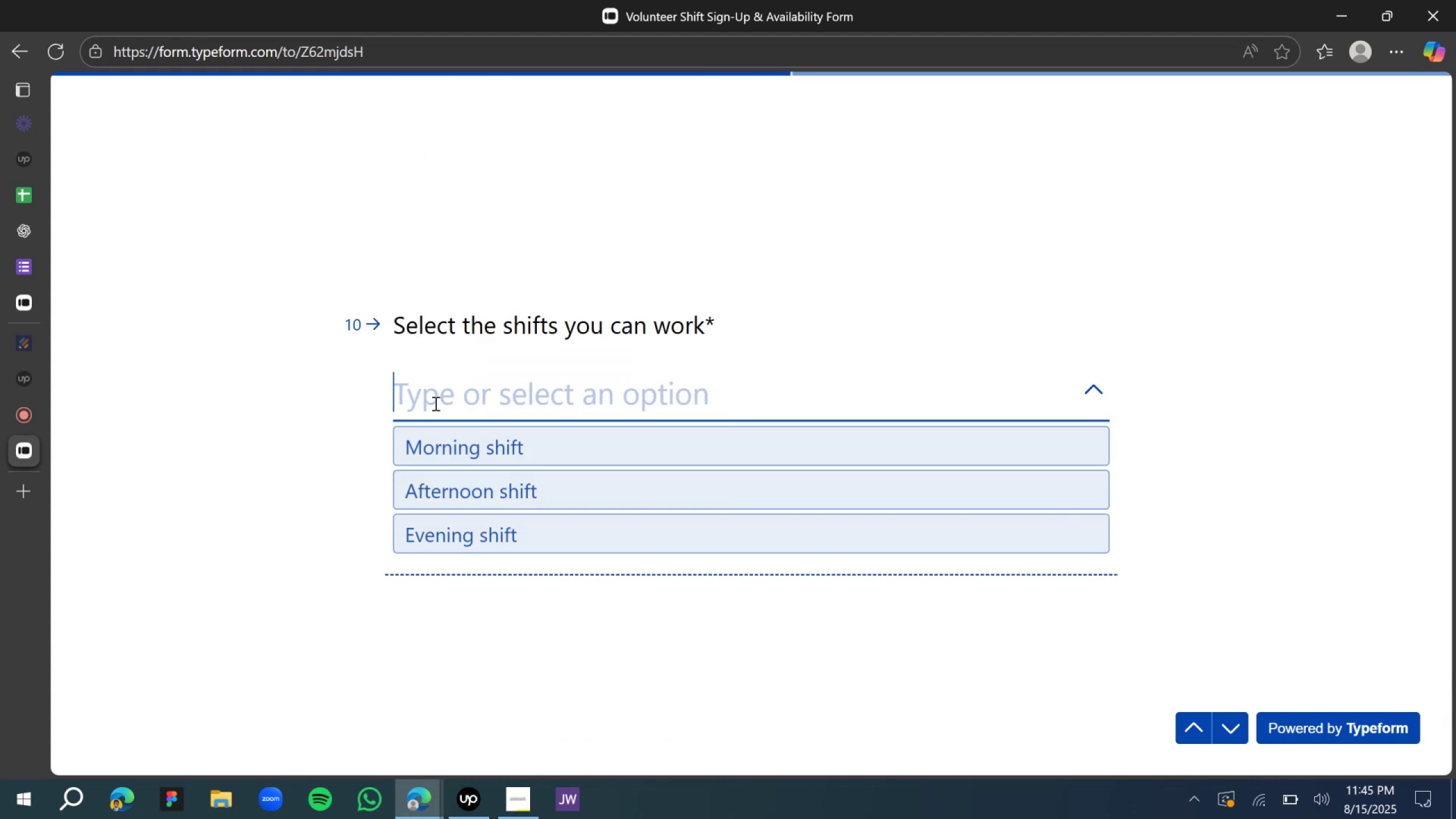 
wait(5.2)
 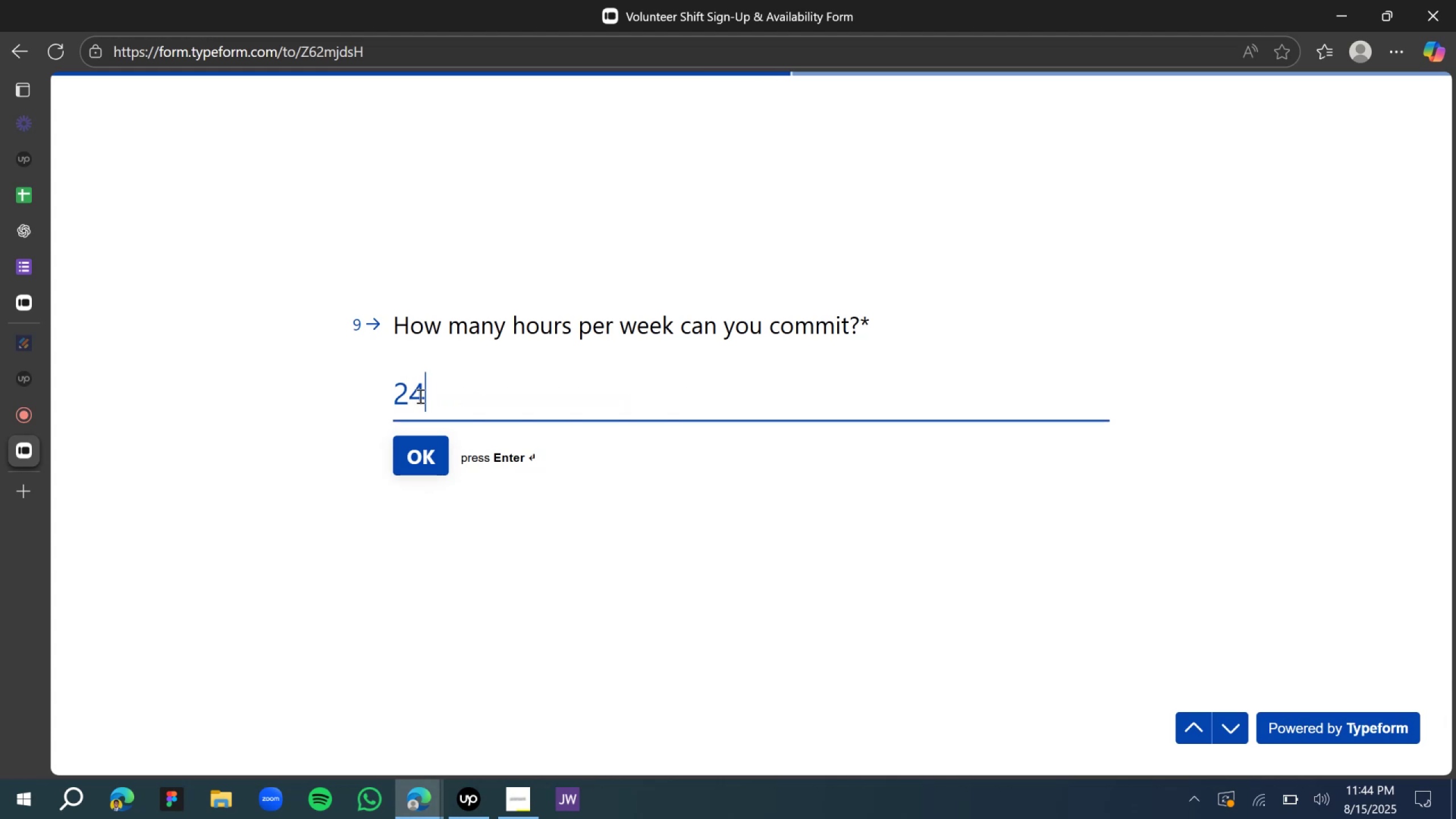 
left_click([445, 453])
 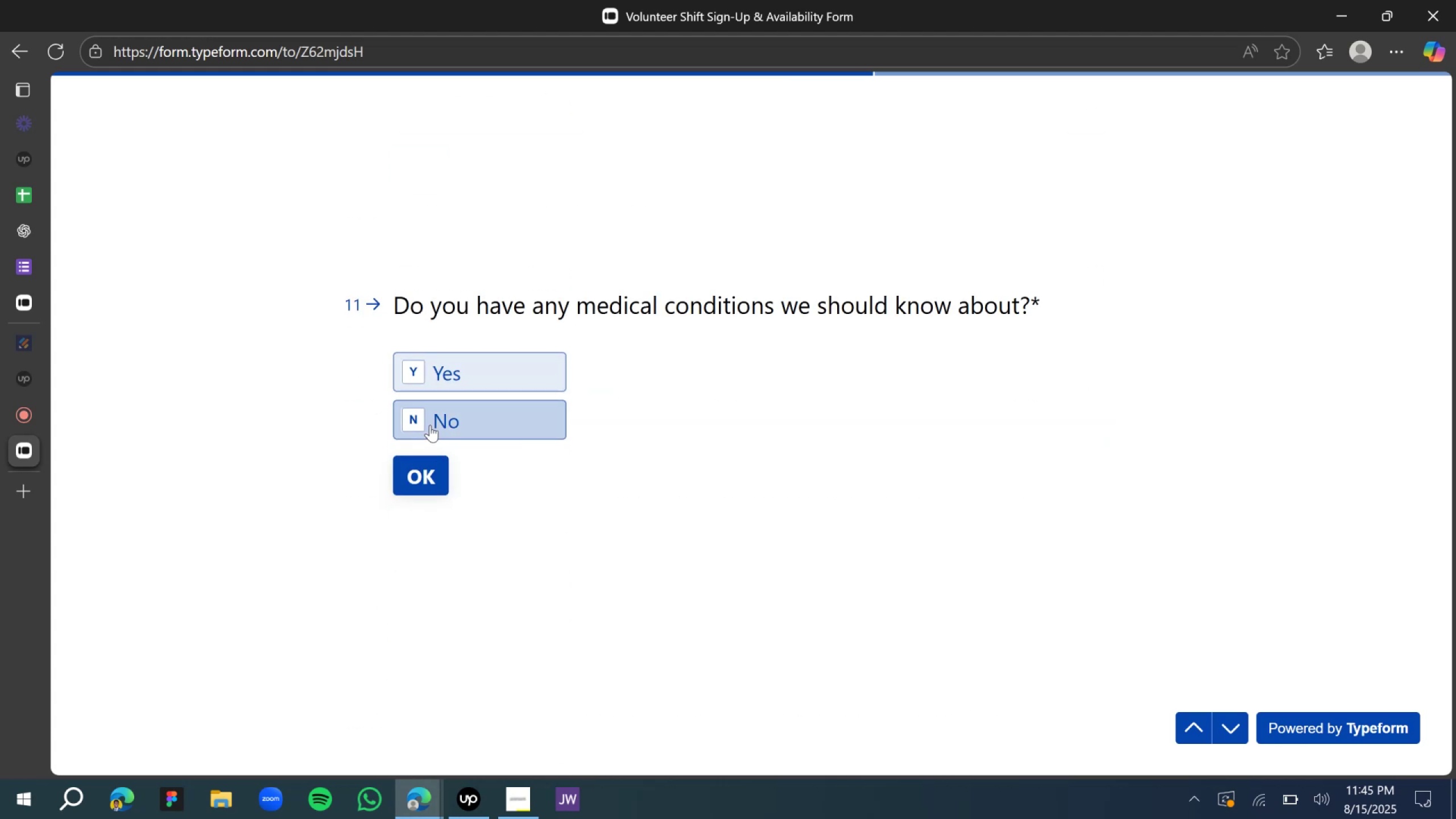 
left_click([438, 368])
 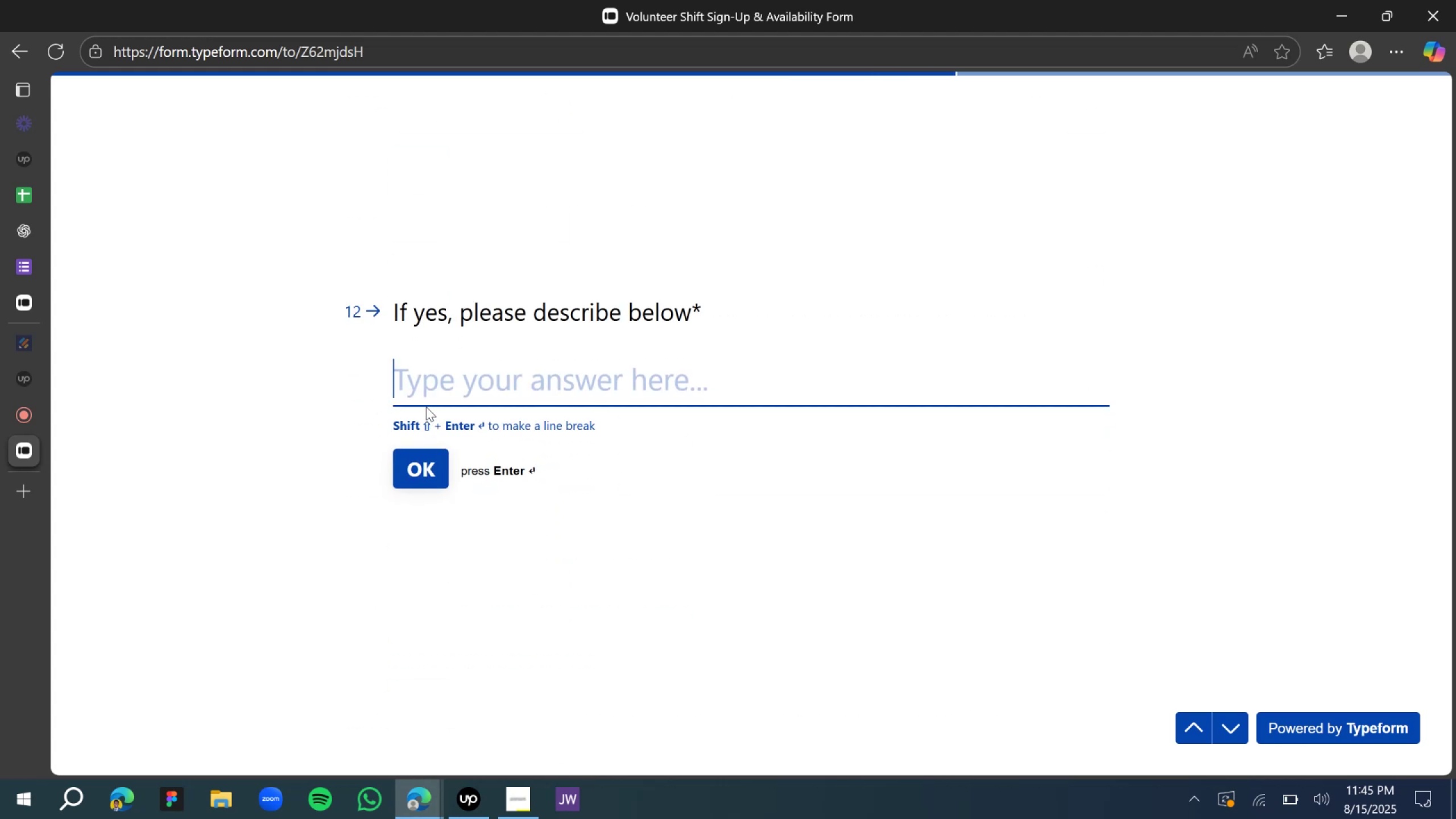 
left_click([424, 382])
 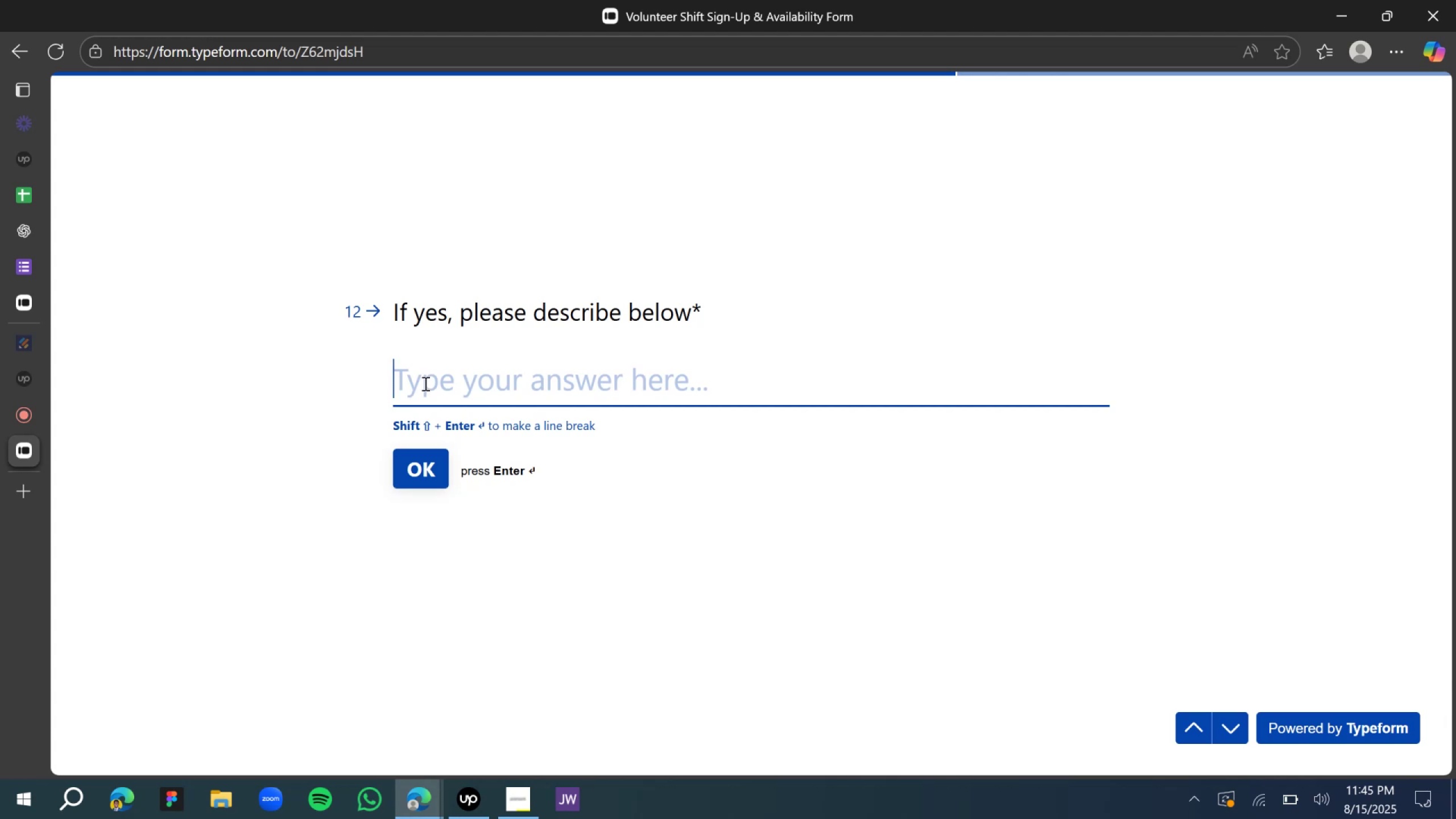 
wait(7.46)
 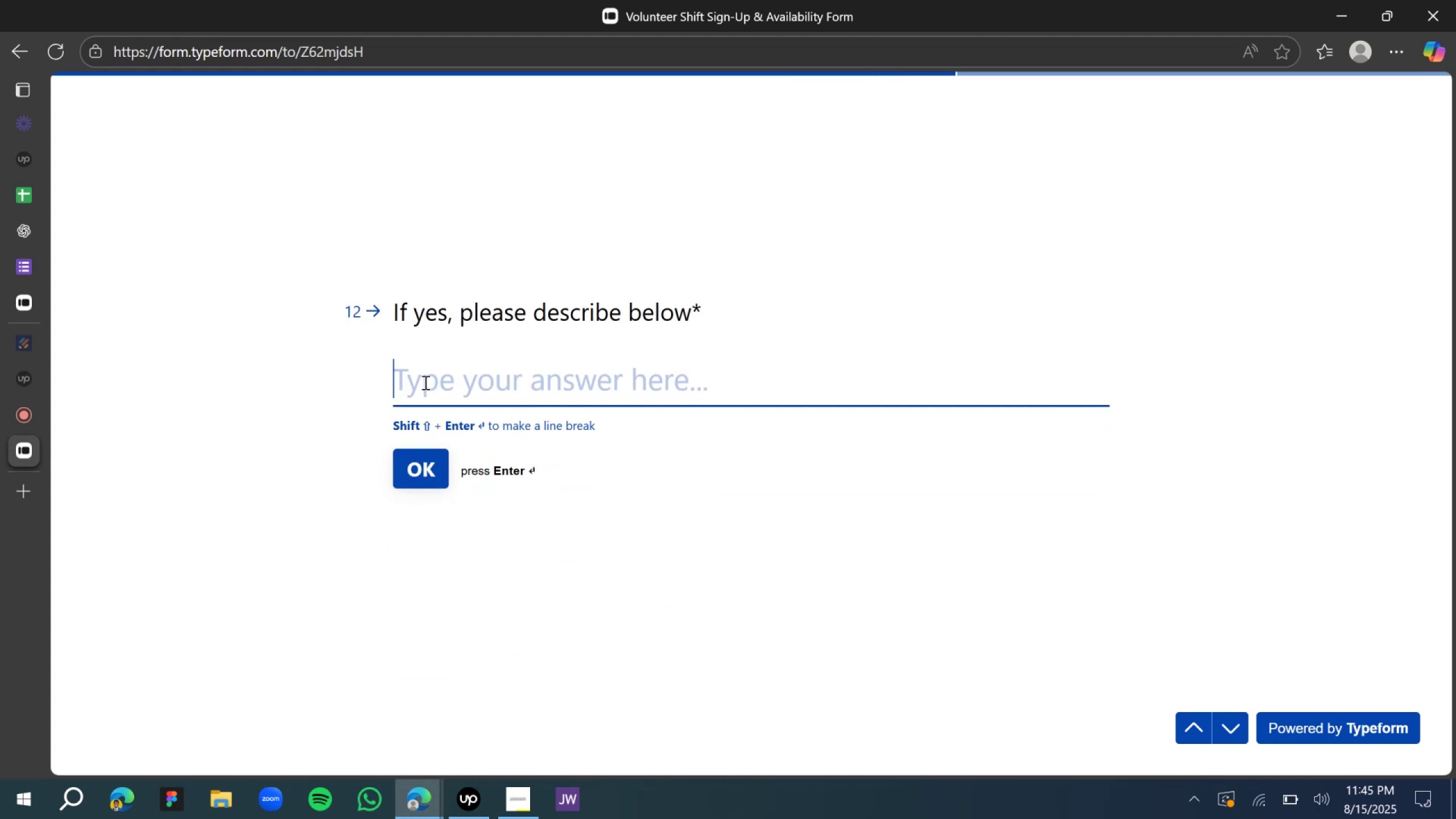 
left_click([424, 383])
 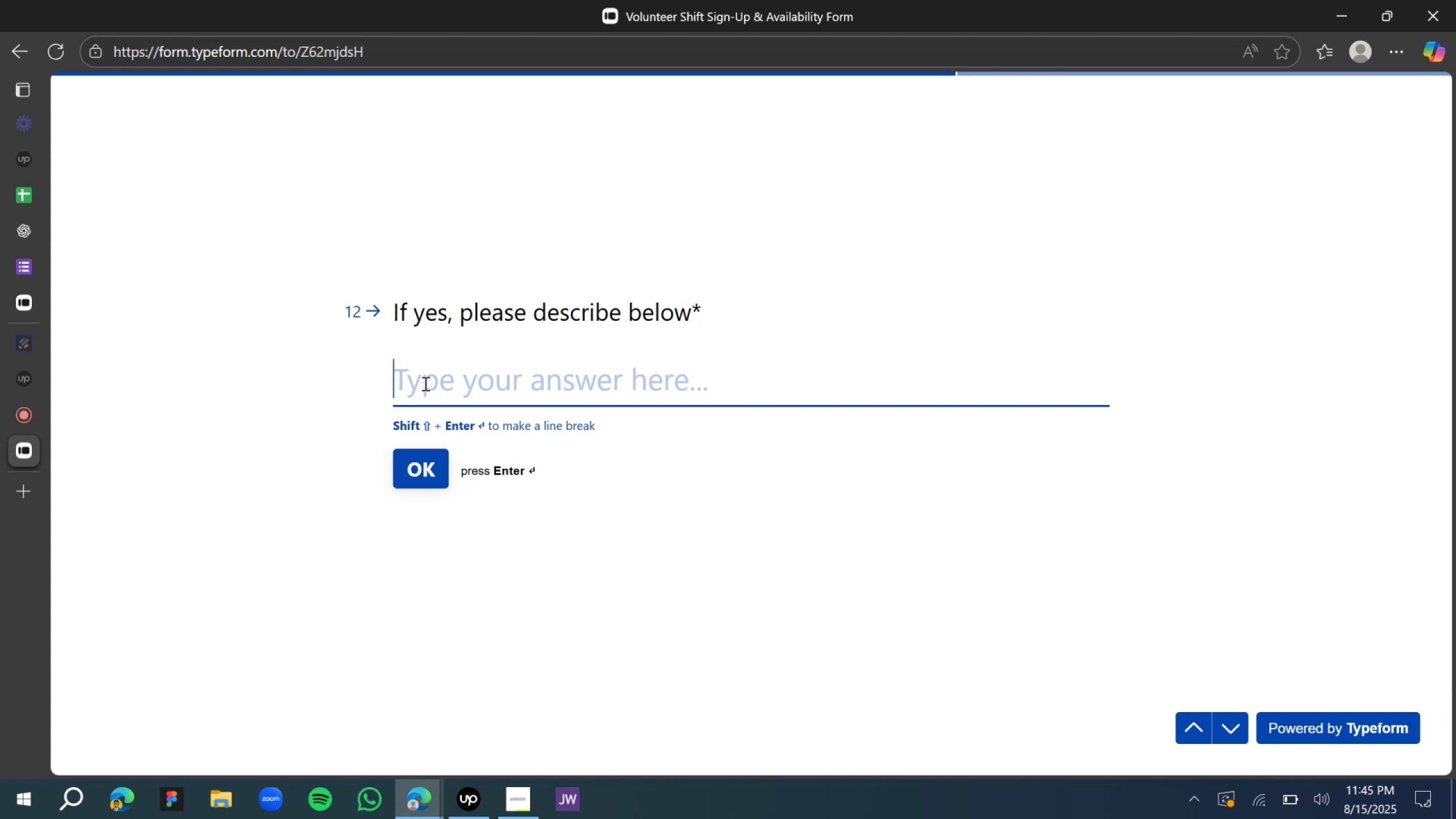 
key(Shift+ShiftLeft)
 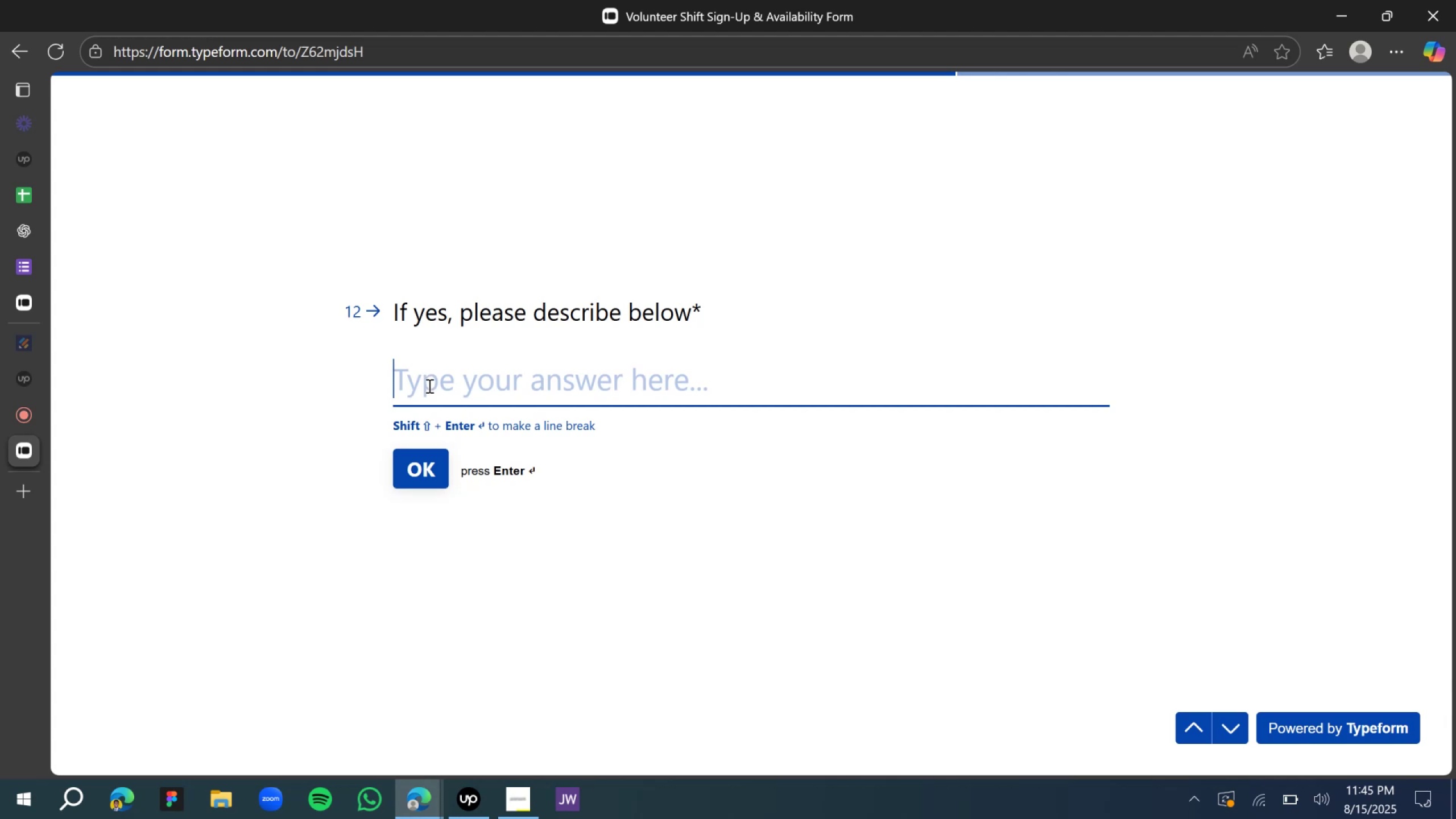 
wait(5.34)
 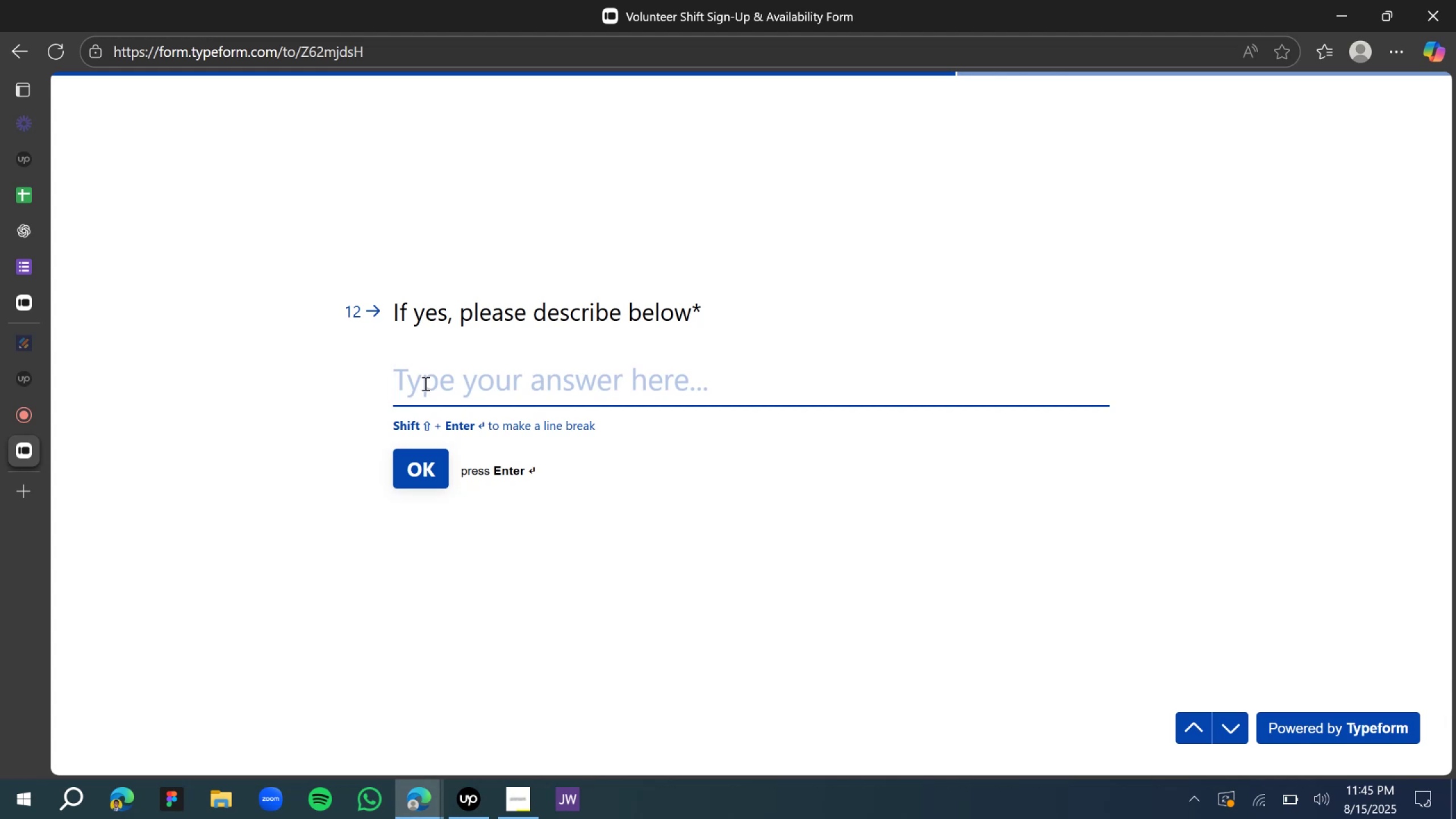 
key(Shift+ShiftLeft)
 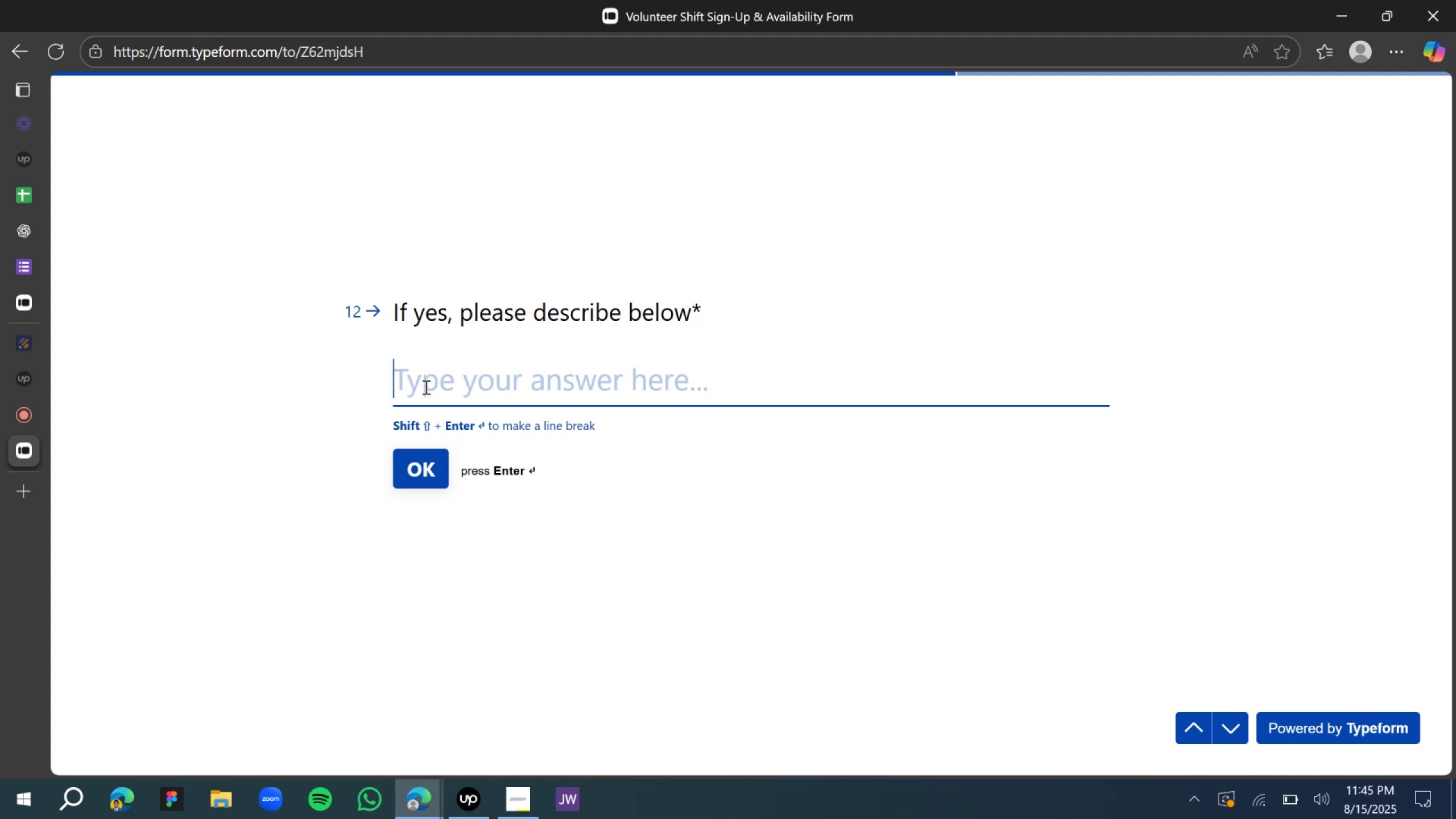 
key(Shift+O)
 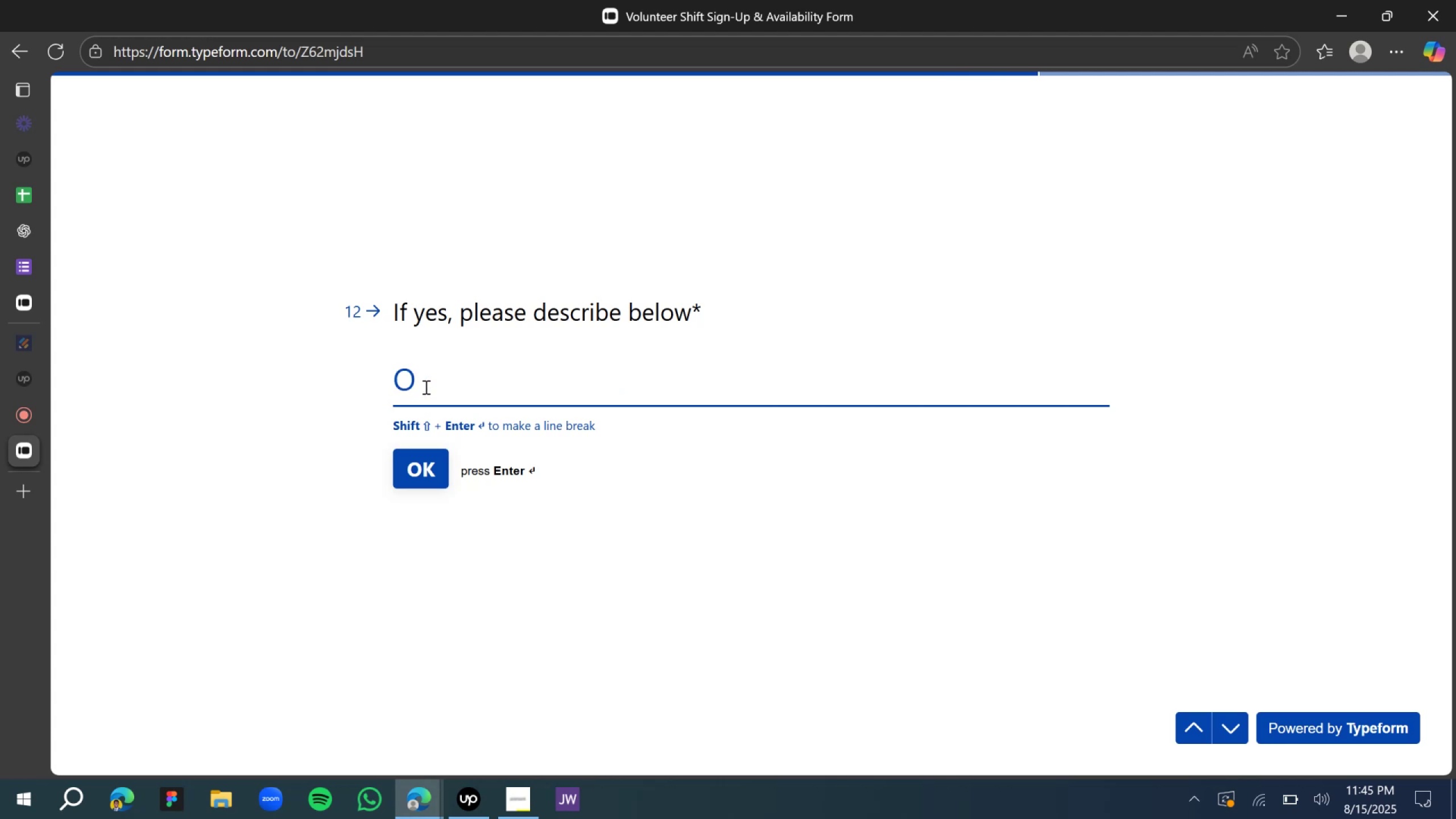 
type(pe)
 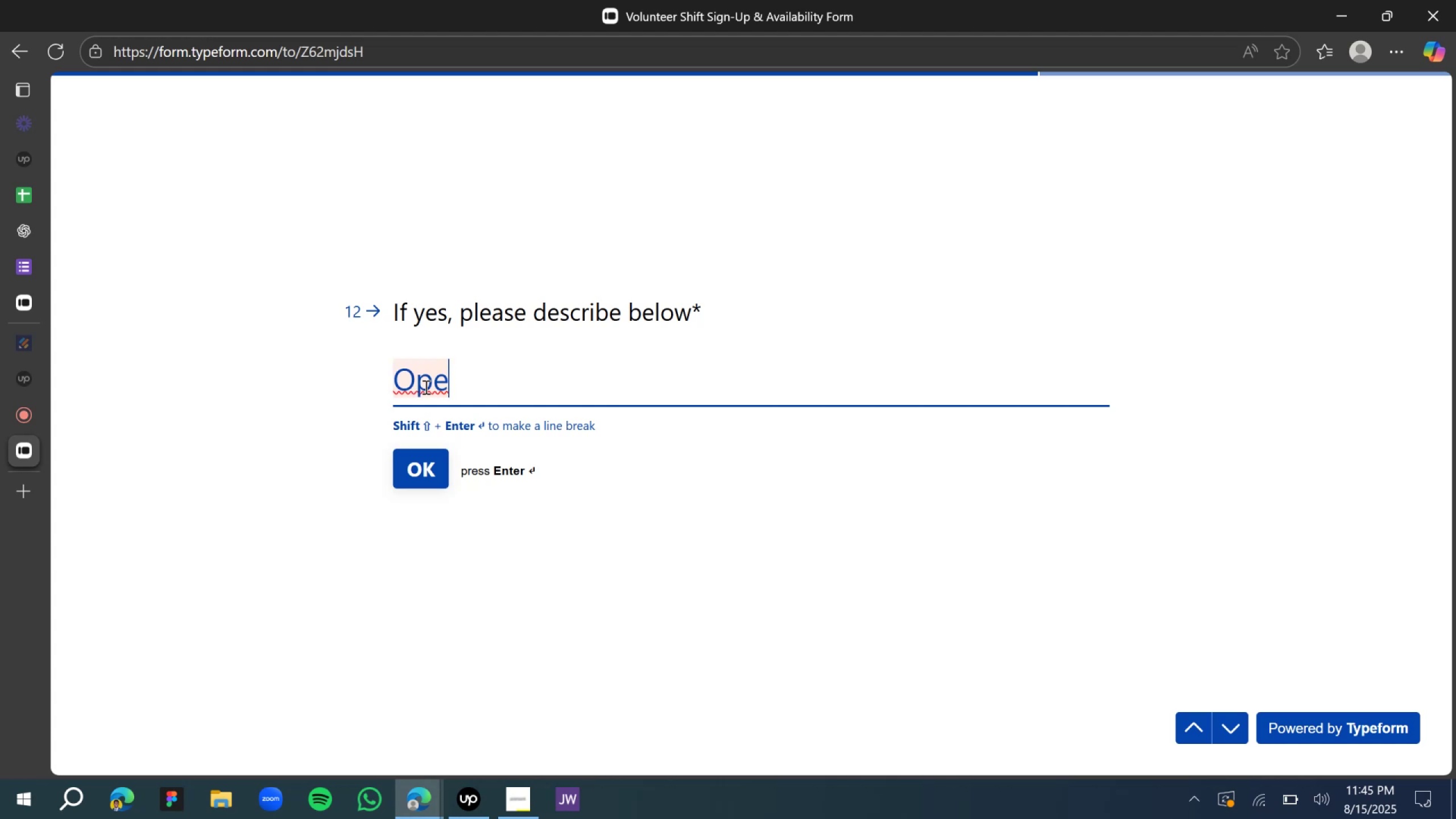 
key(W)
 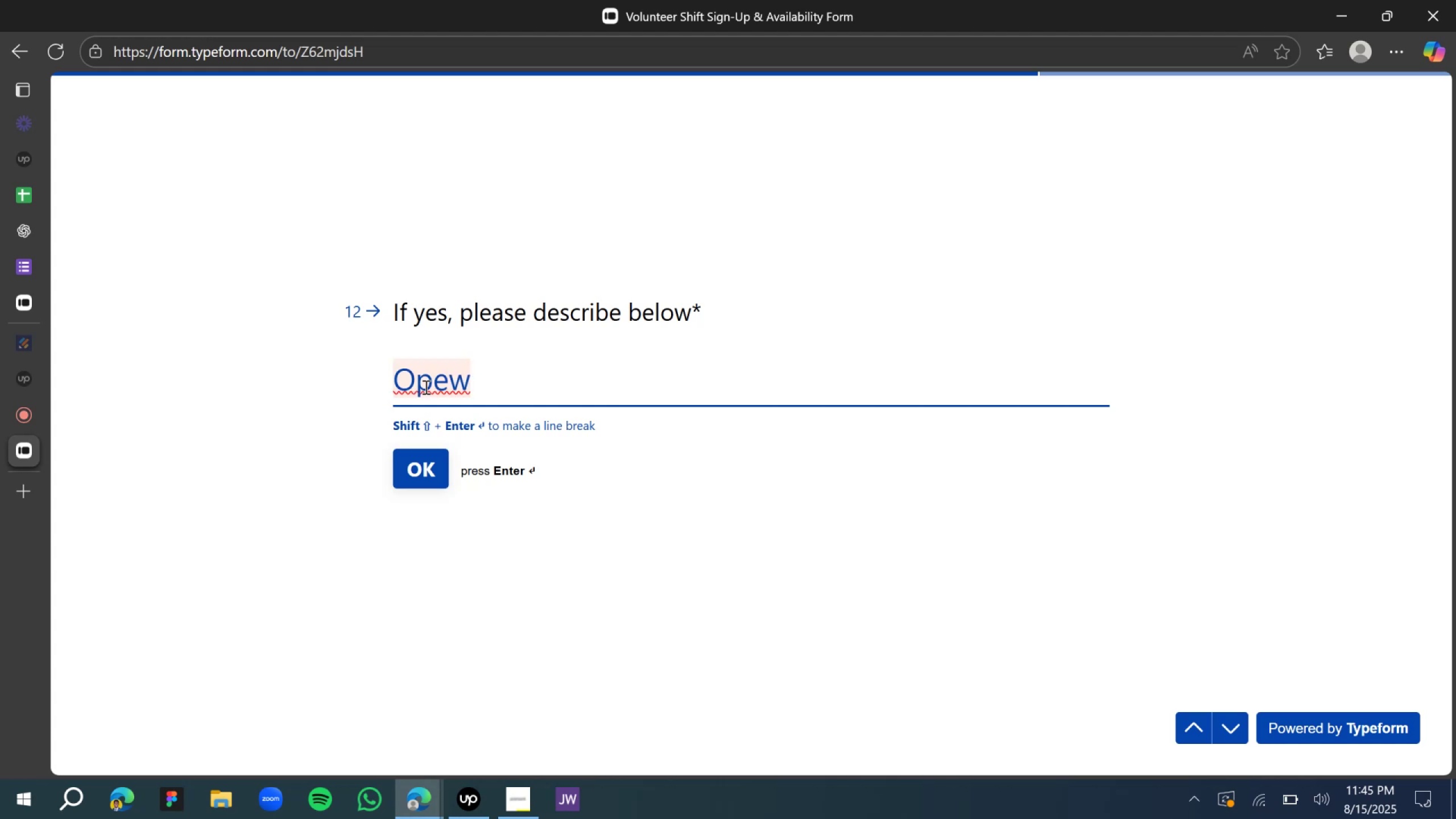 
key(Backspace)
key(Backspace)
key(Backspace)
key(Backspace)
key(Backspace)
type(just demilie yuole )
 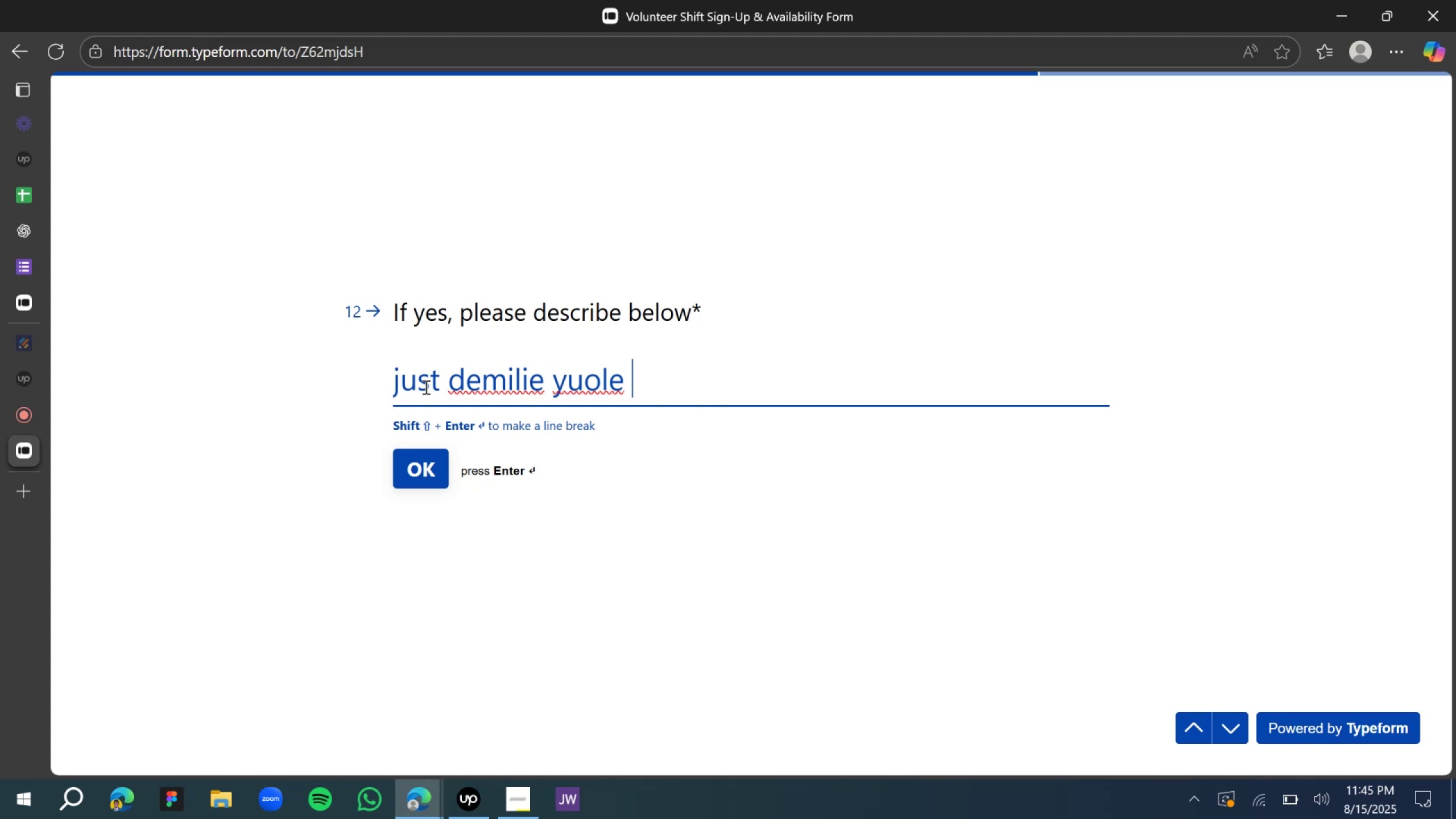 
left_click([424, 479])
 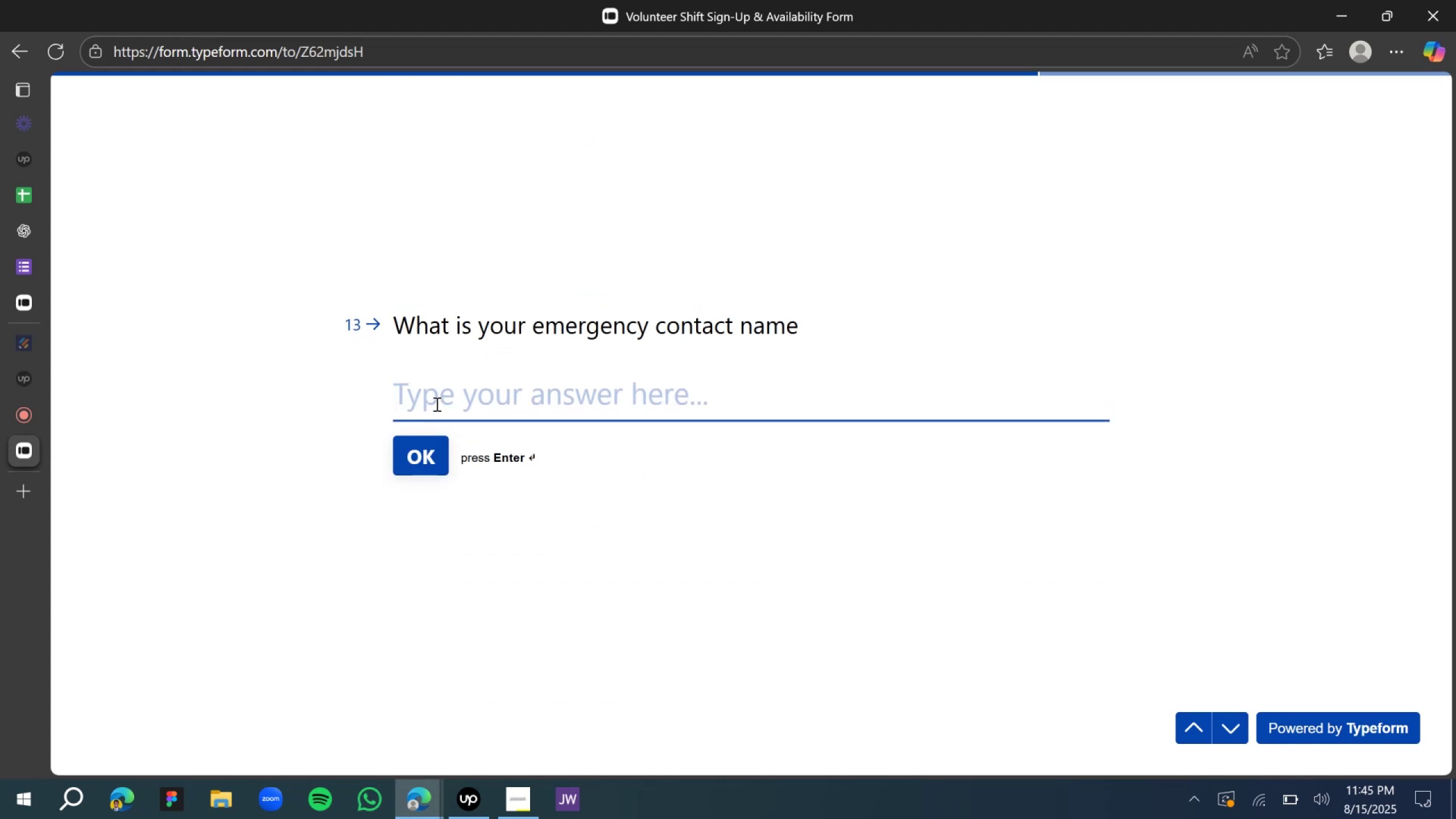 
left_click([436, 404])
 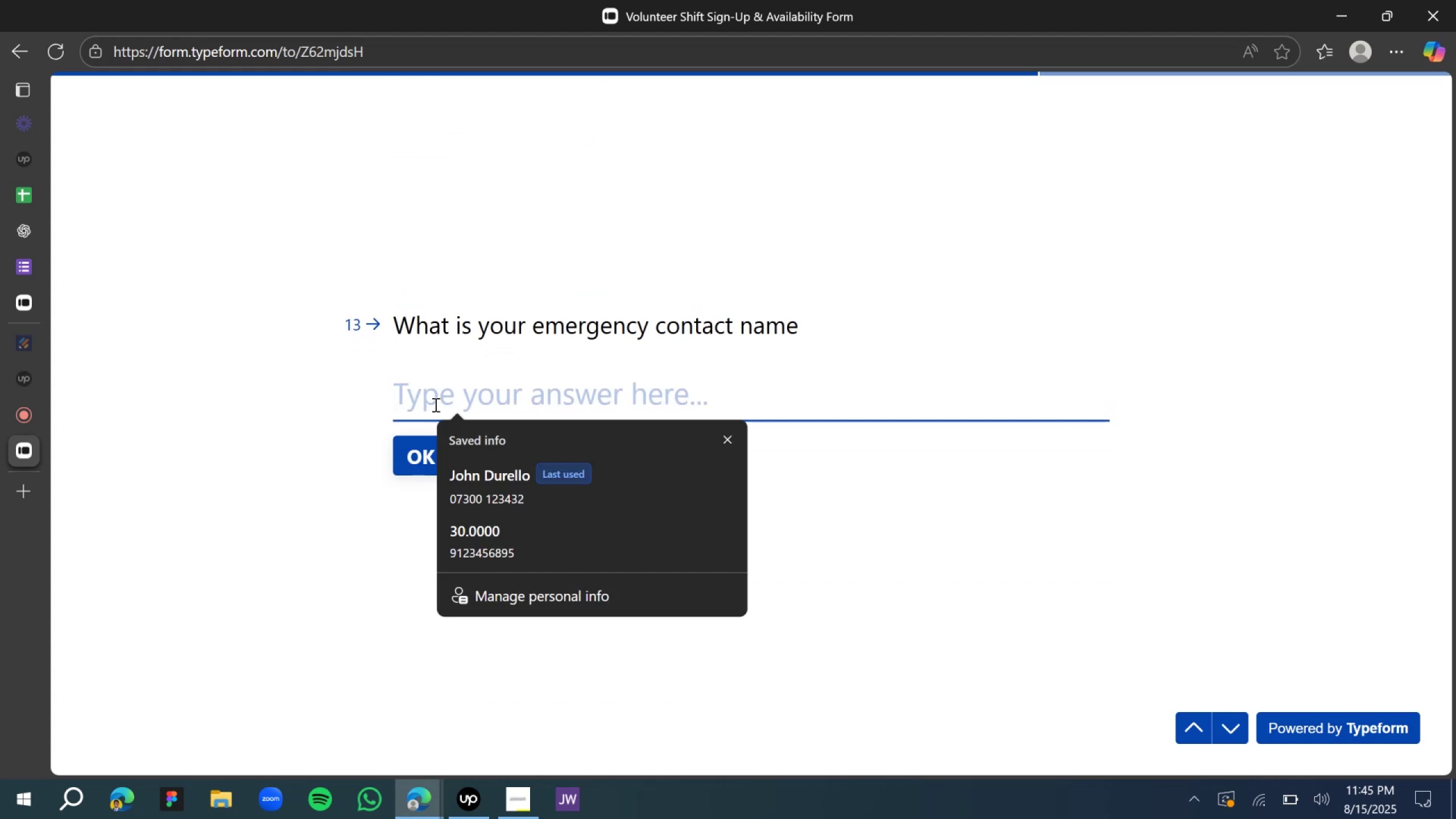 
hold_key(key=ShiftLeft, duration=0.58)
 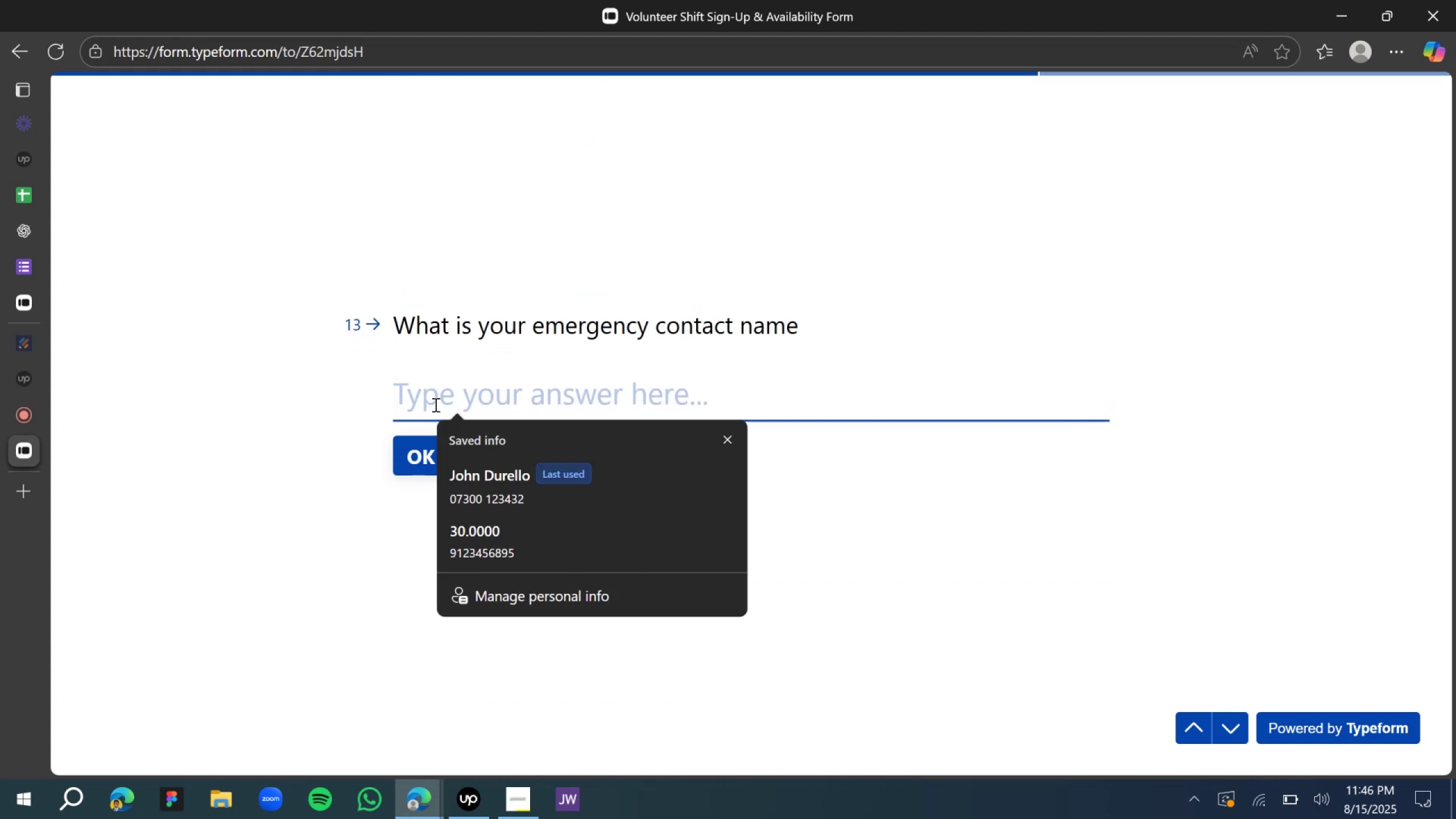 
hold_key(key=ShiftLeft, duration=1.05)
 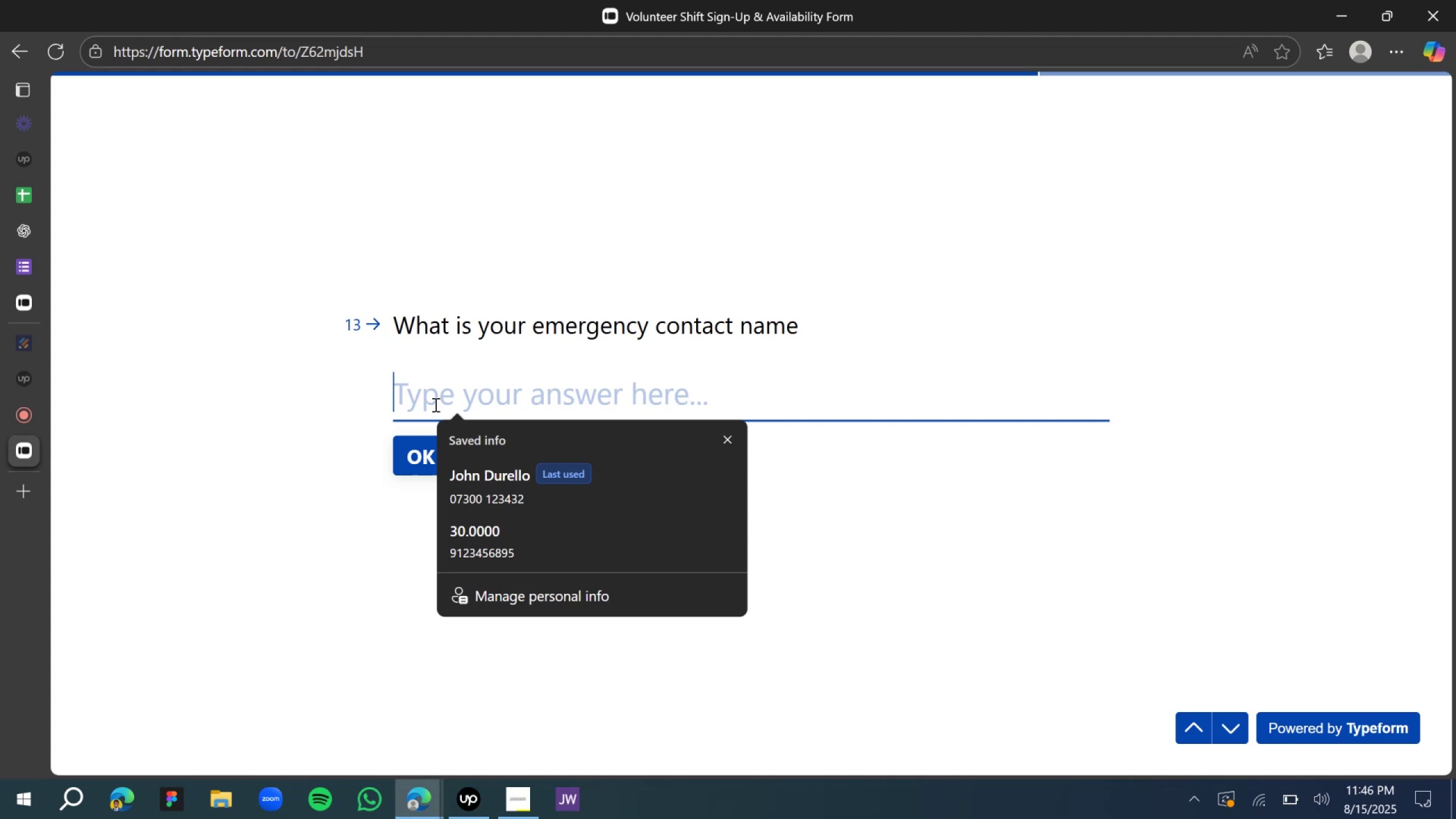 
type(Jo)
 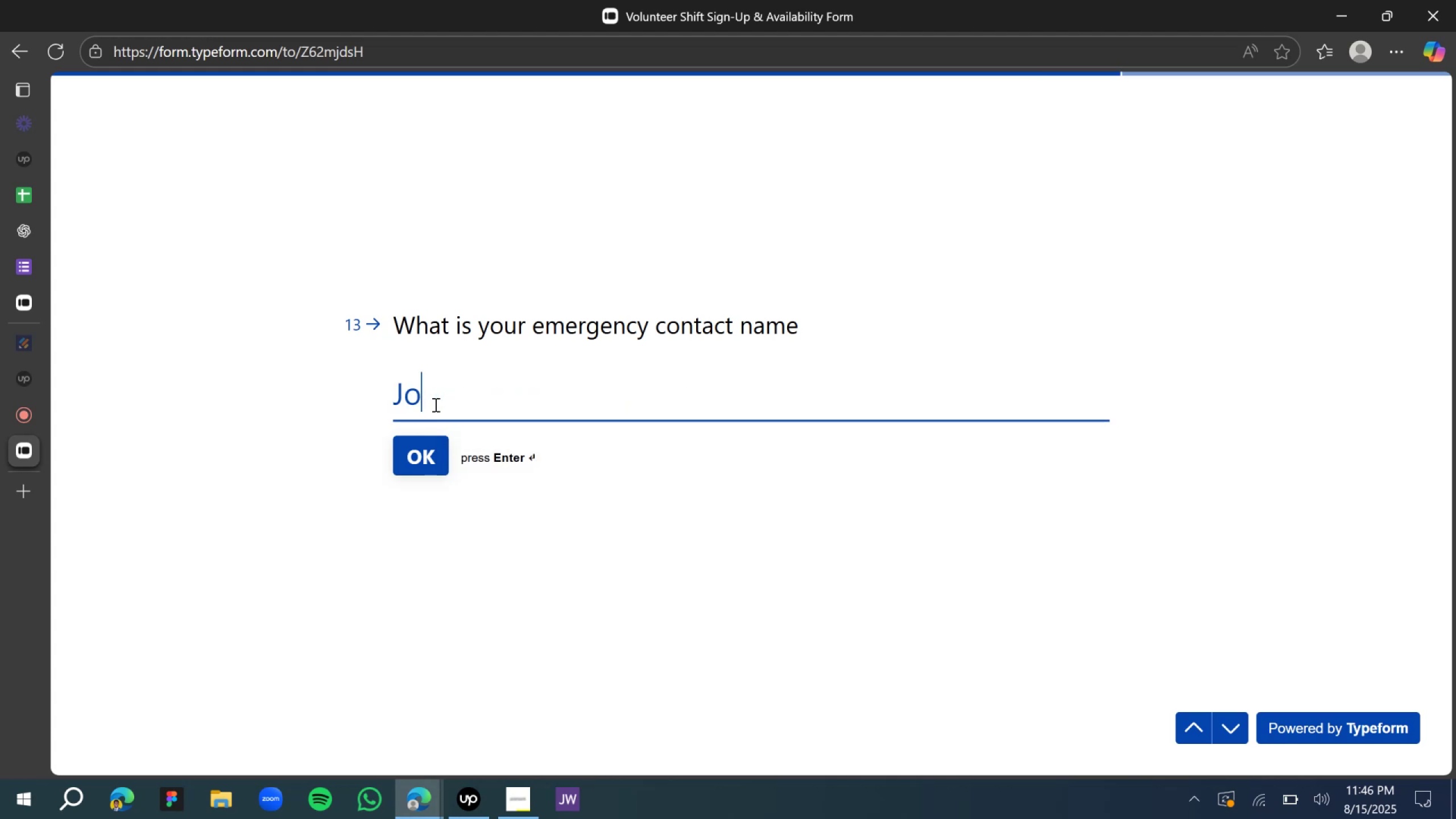 
type(hn mabbel)
 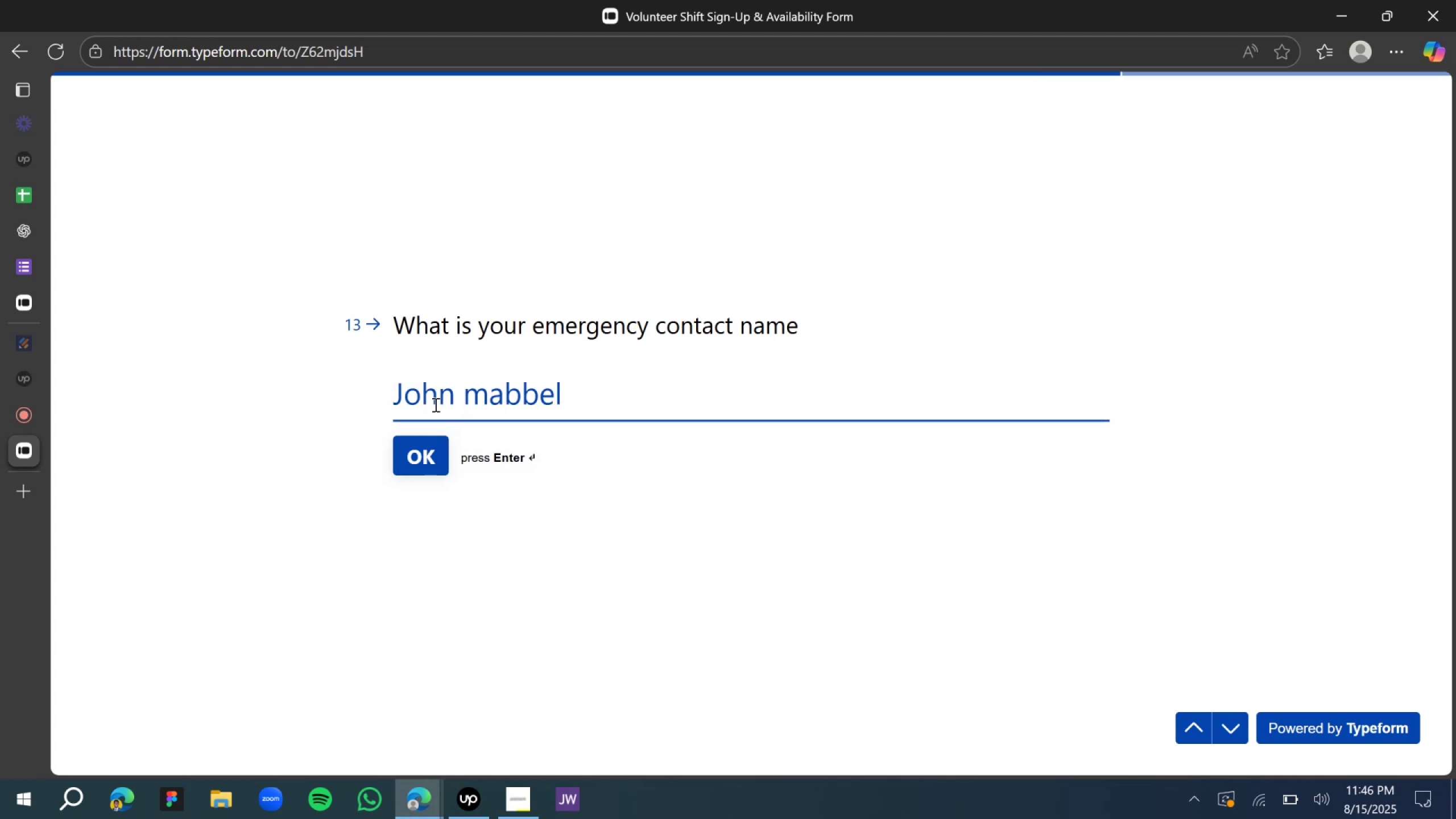 
key(Enter)
 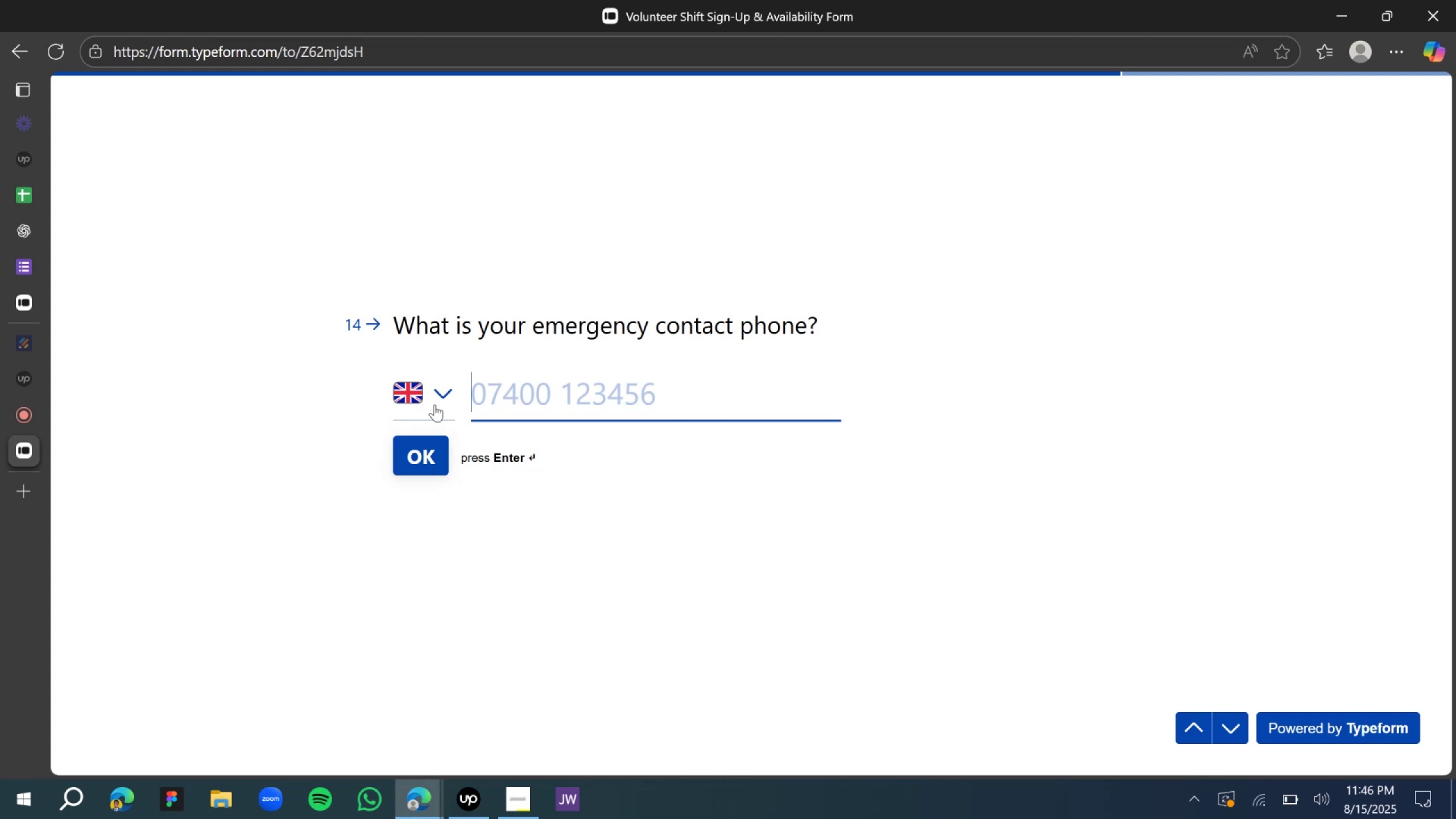 
wait(37.19)
 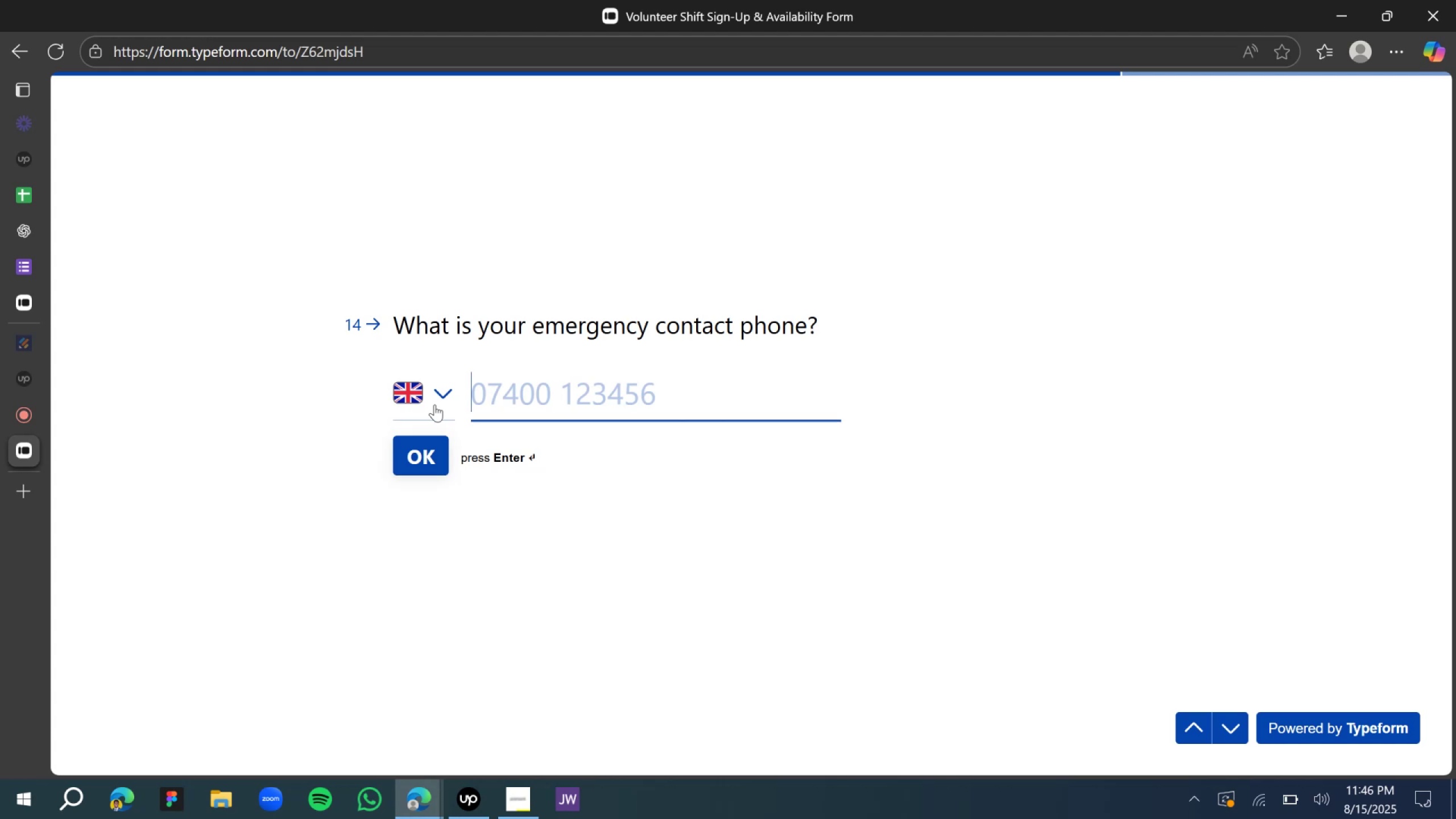 
type(08)
key(Backspace)
key(Backspace)
 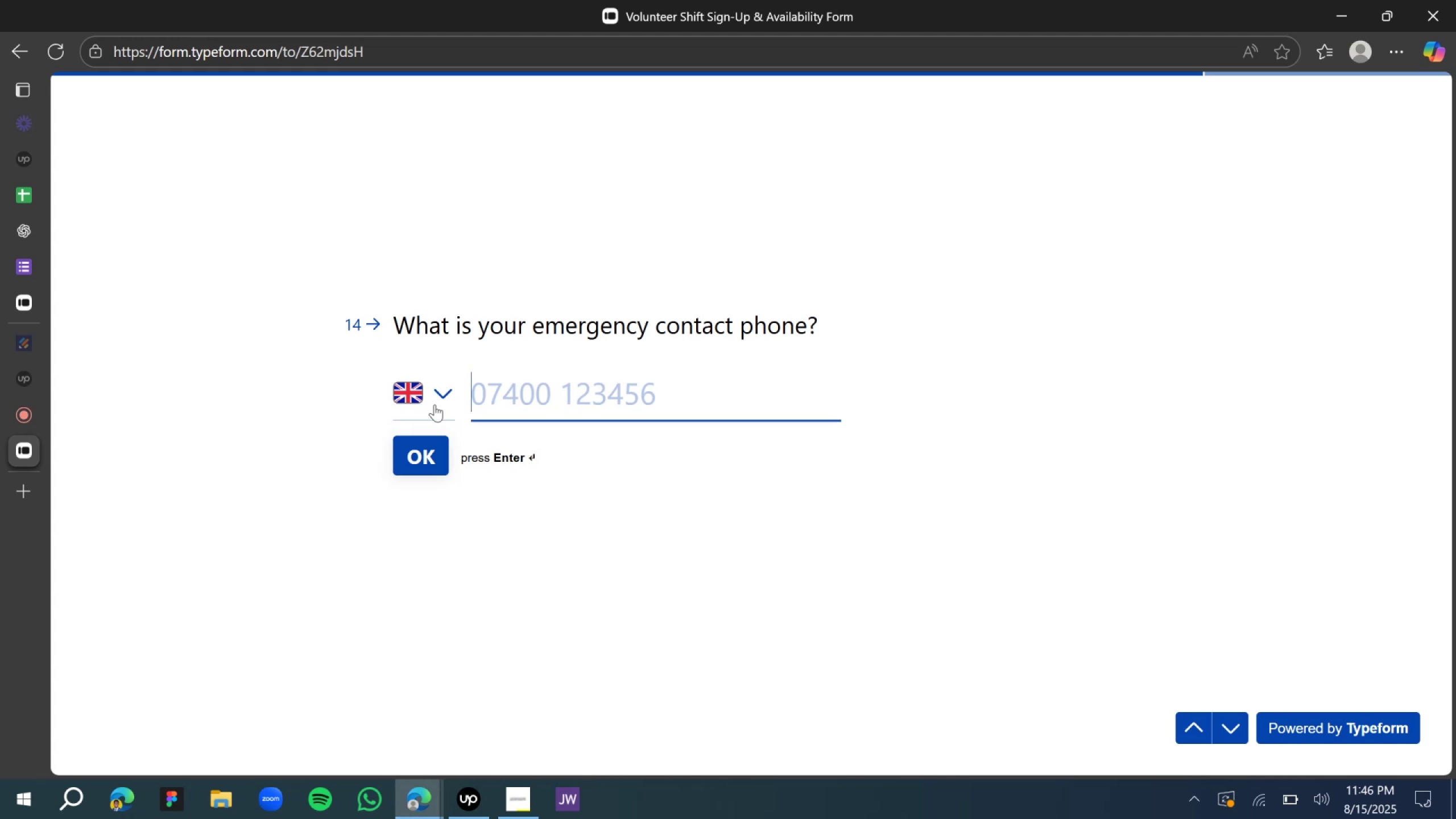 
type(04322125342)
 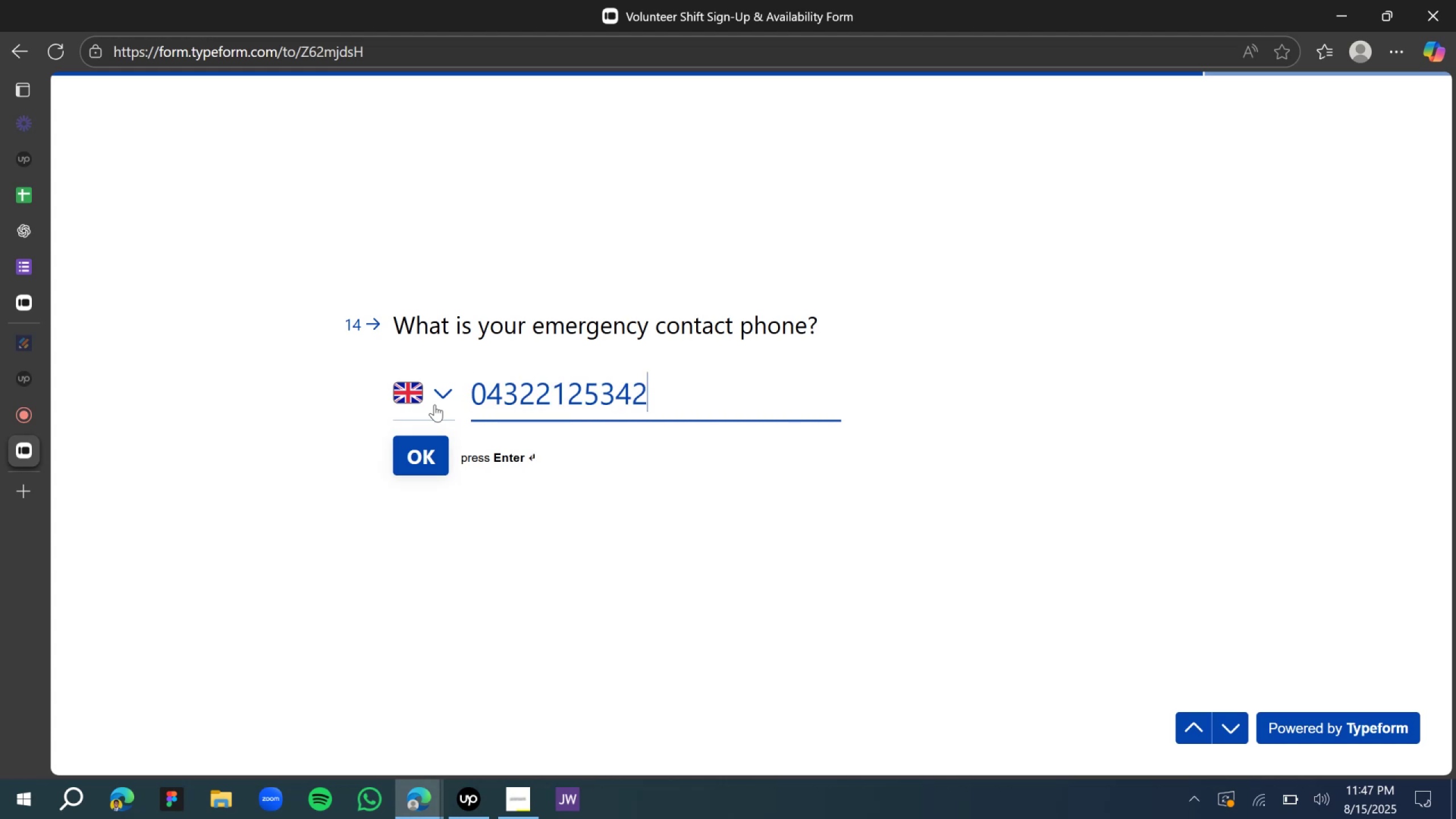 
key(Enter)
 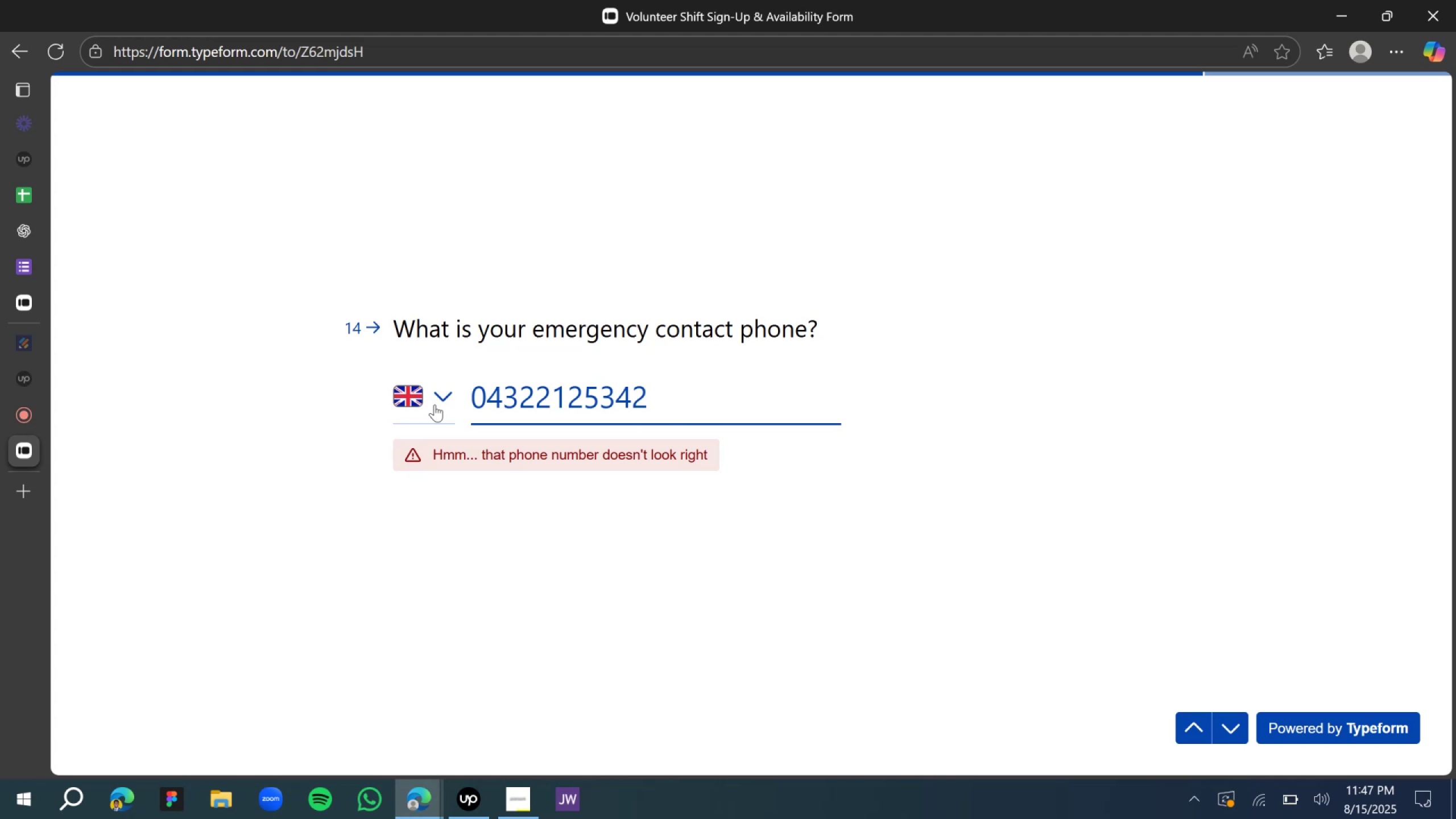 
key(Control+A)
 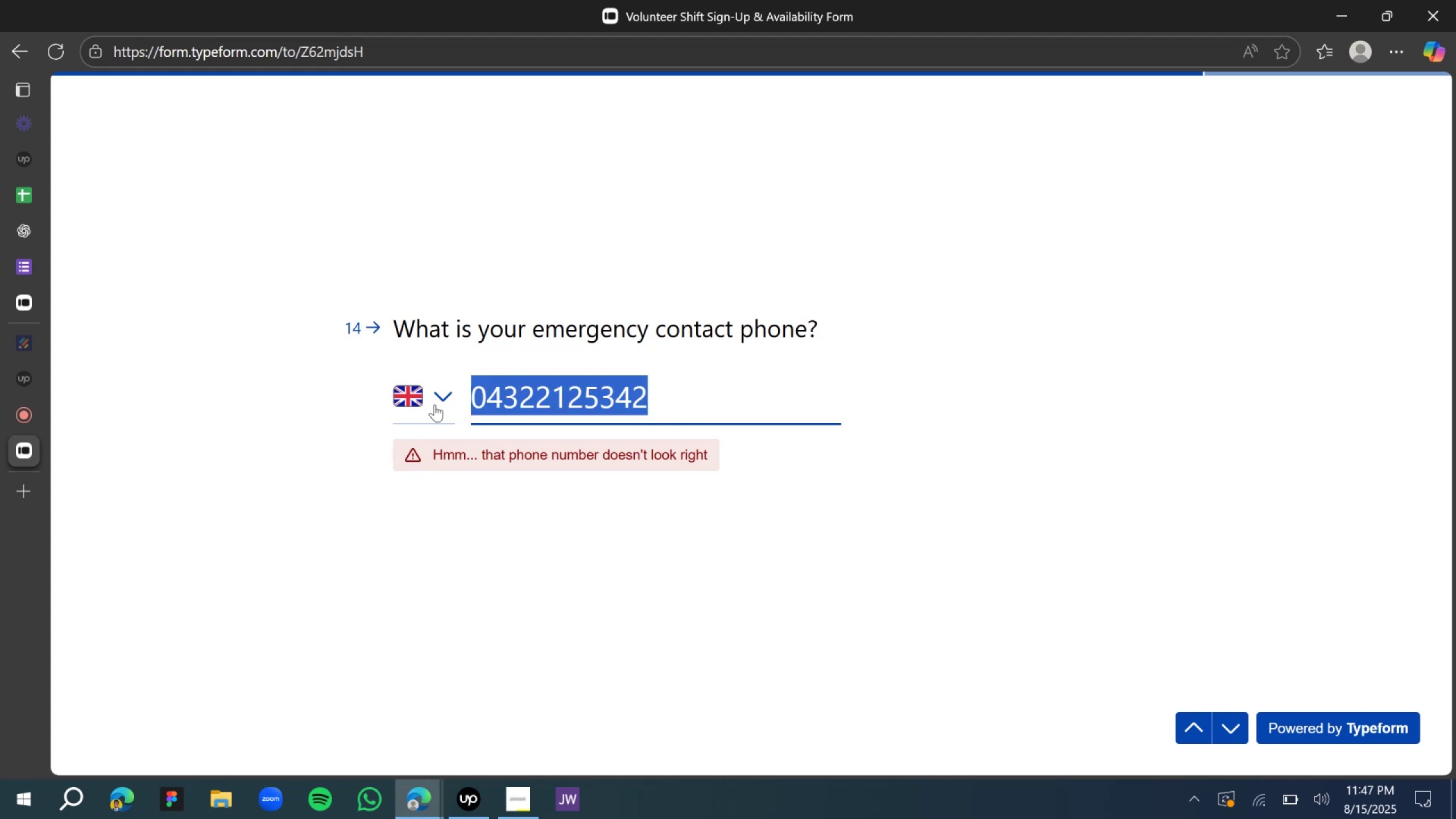 
type(07)
 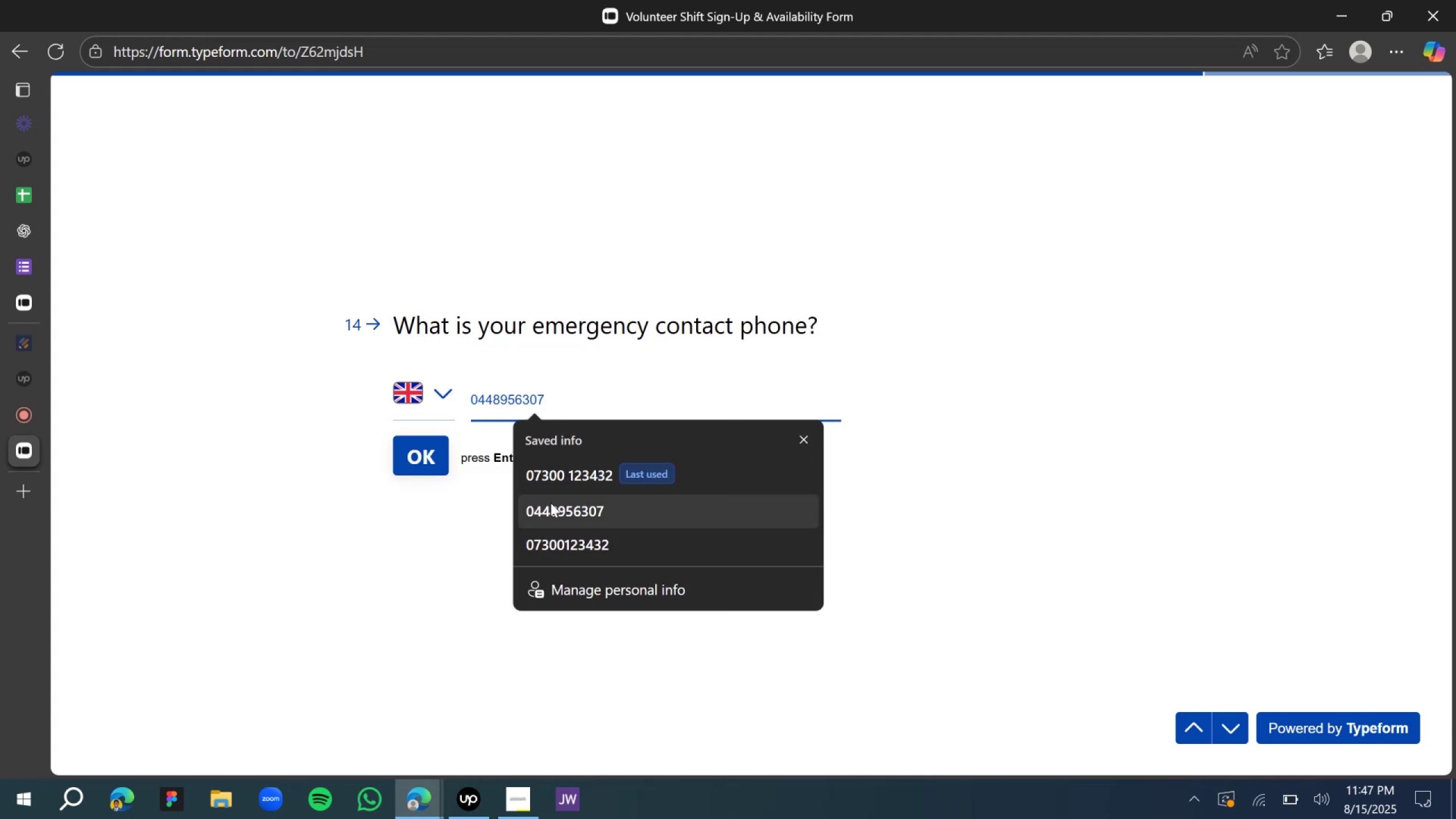 
left_click([582, 473])
 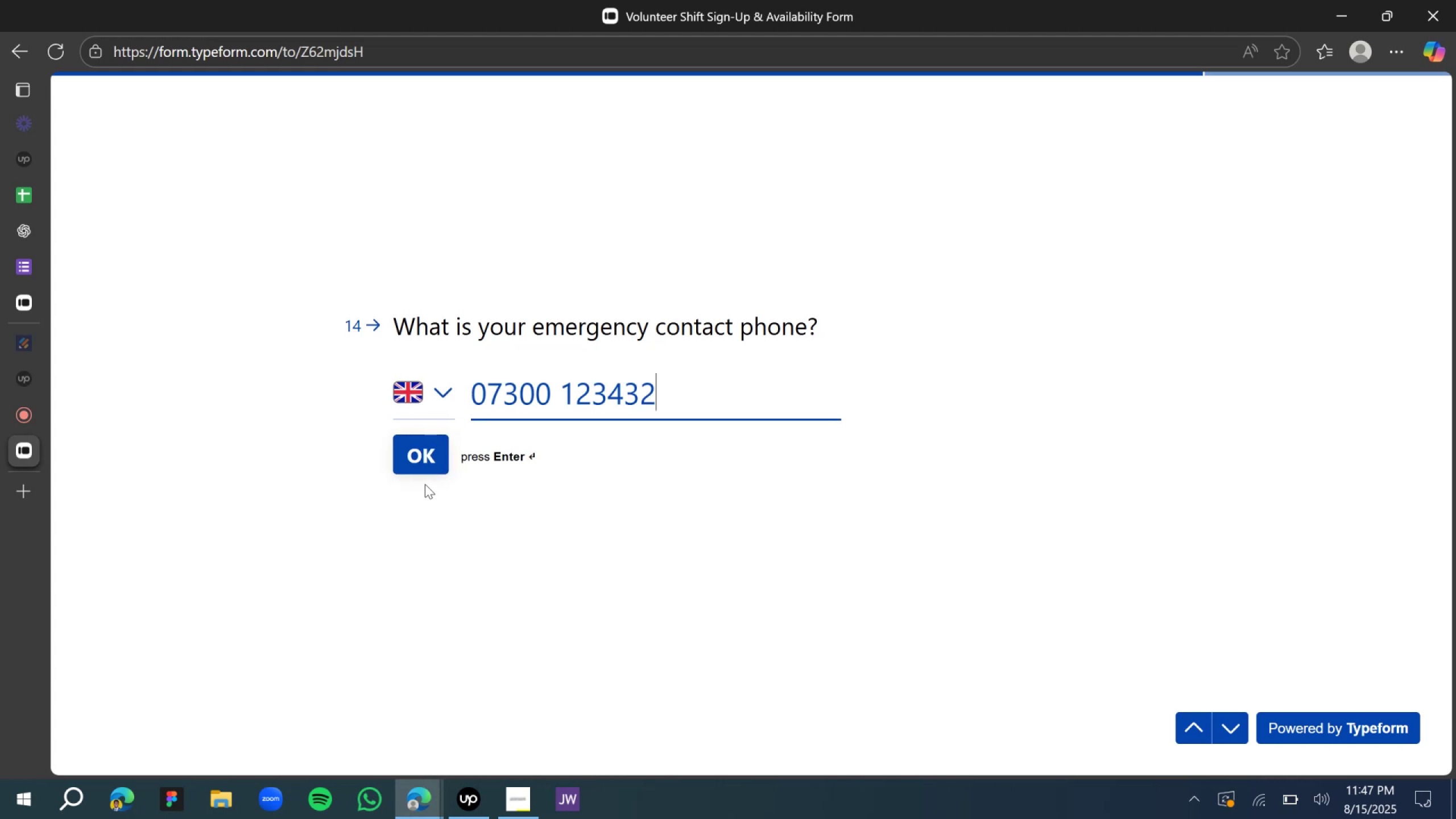 
left_click([430, 455])
 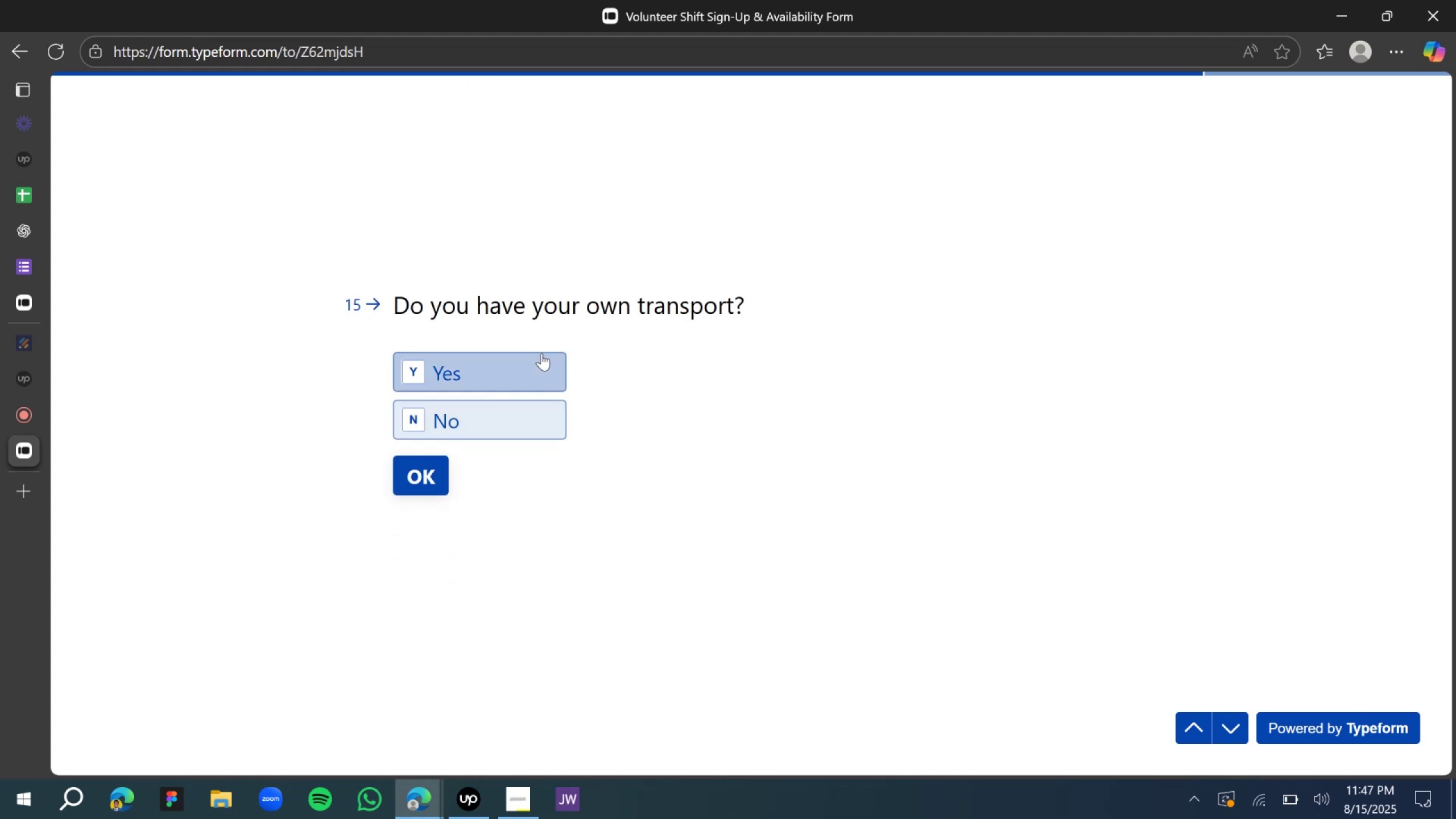 
left_click([540, 363])
 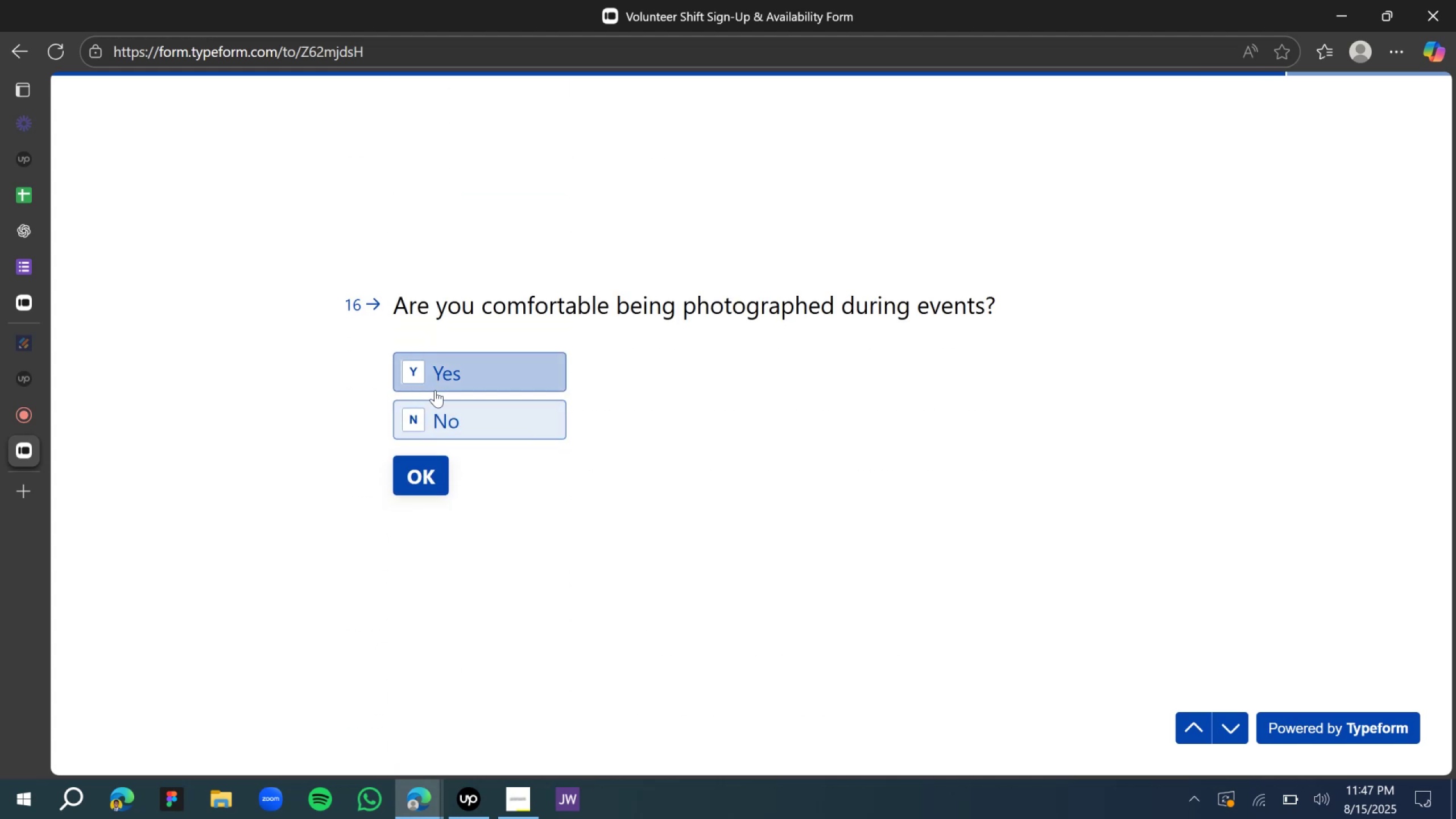 
left_click([429, 419])
 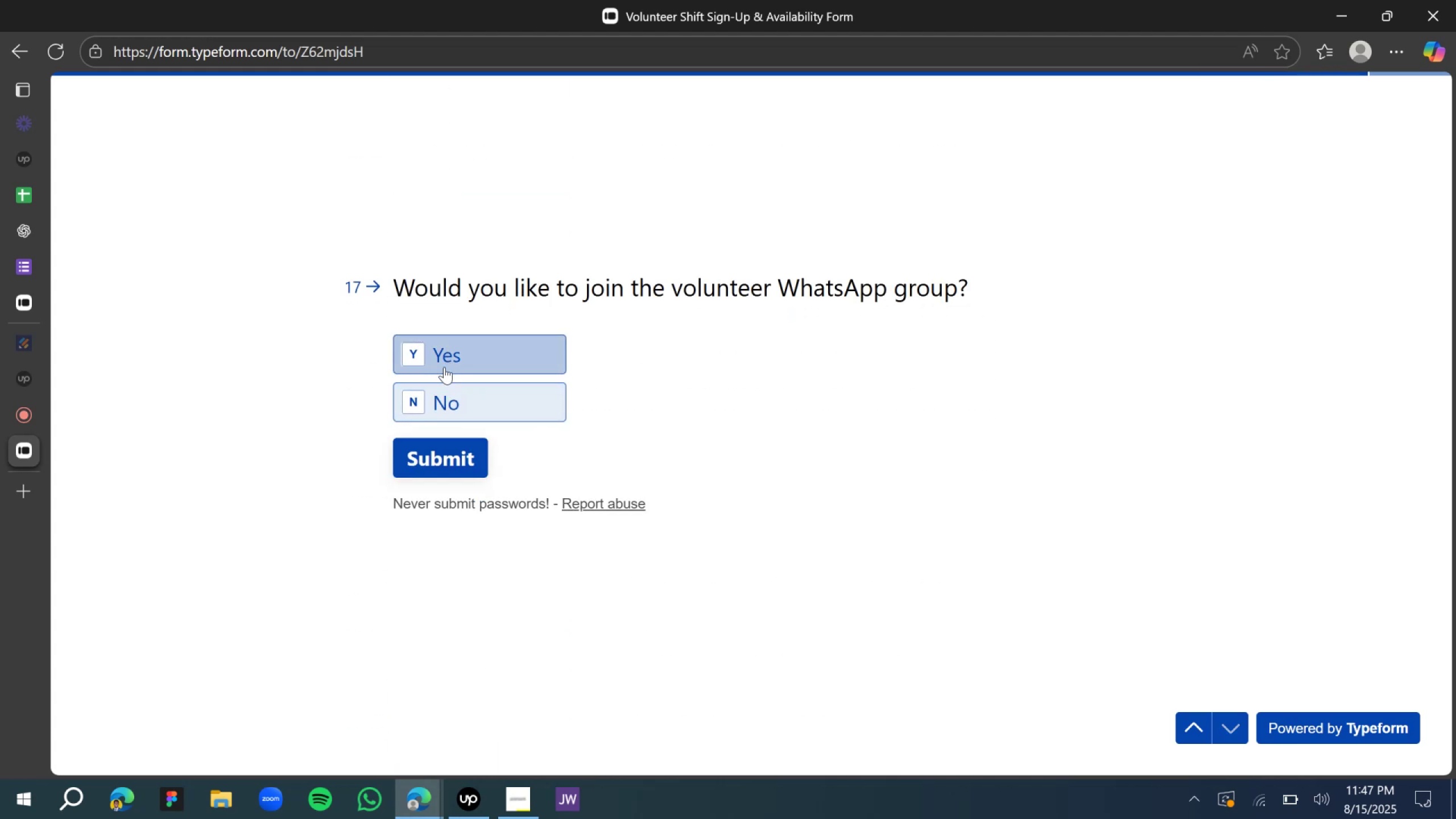 
left_click([437, 358])
 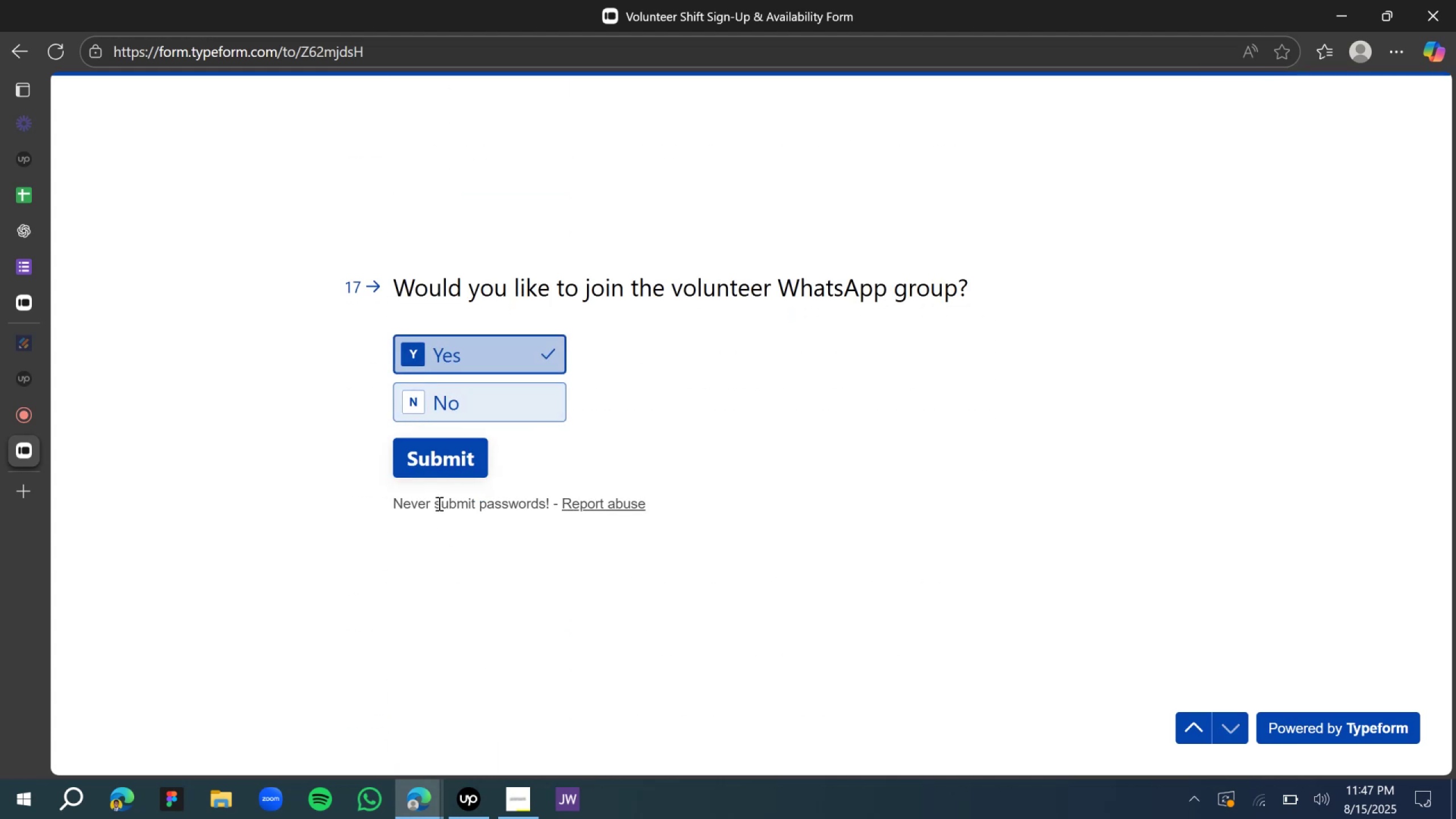 
left_click([436, 461])
 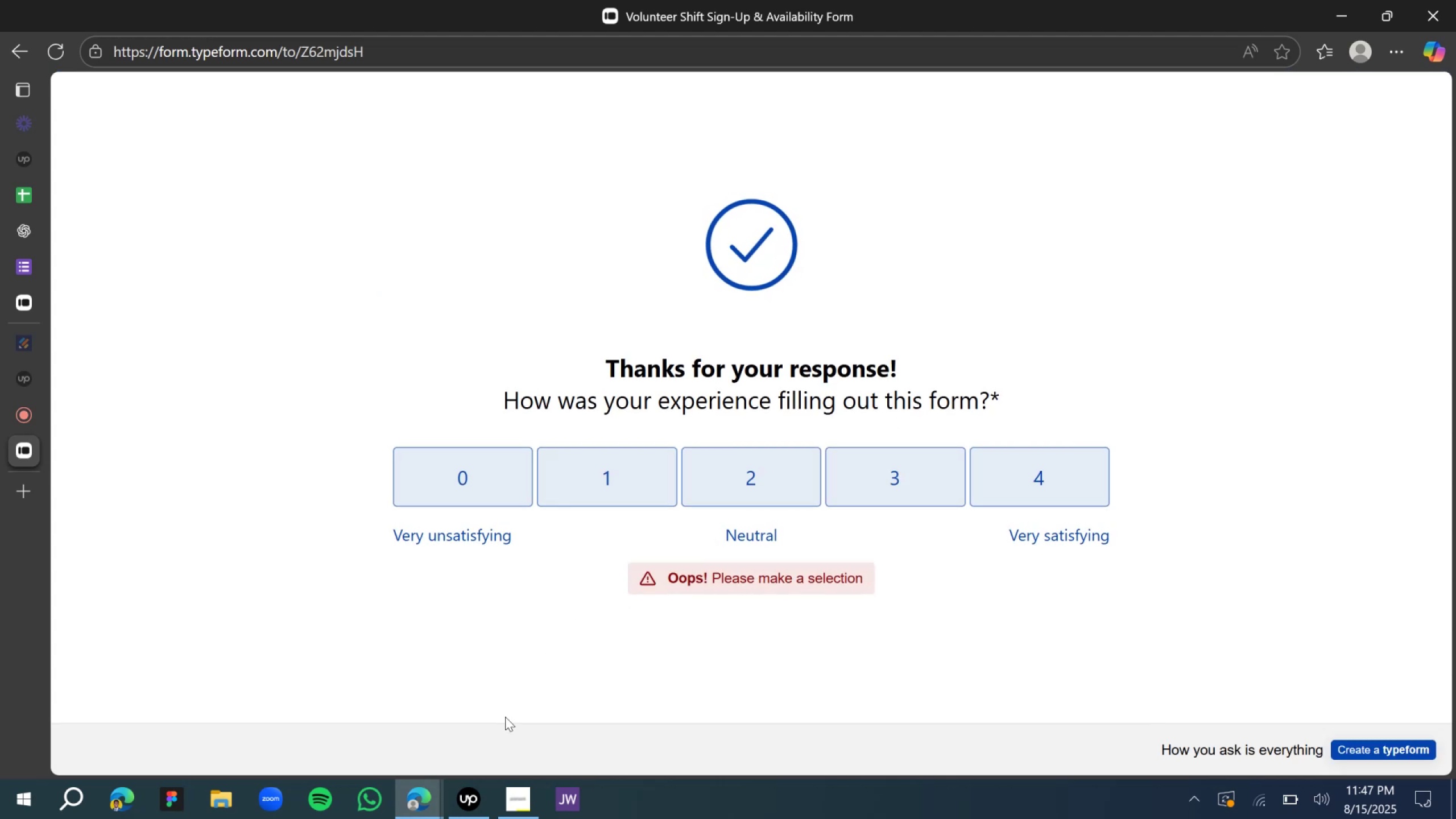 
left_click([926, 467])
 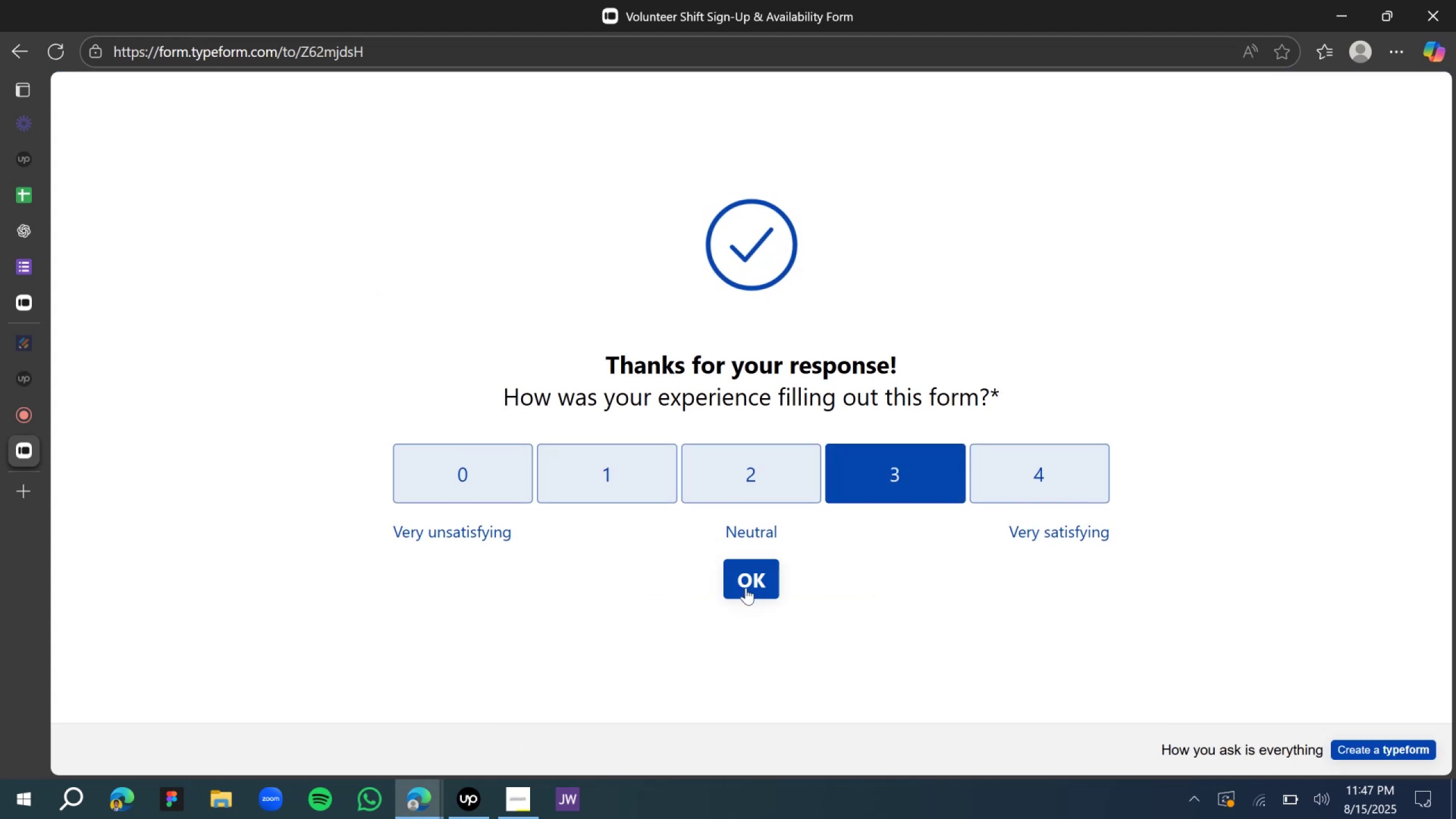 
left_click([746, 588])
 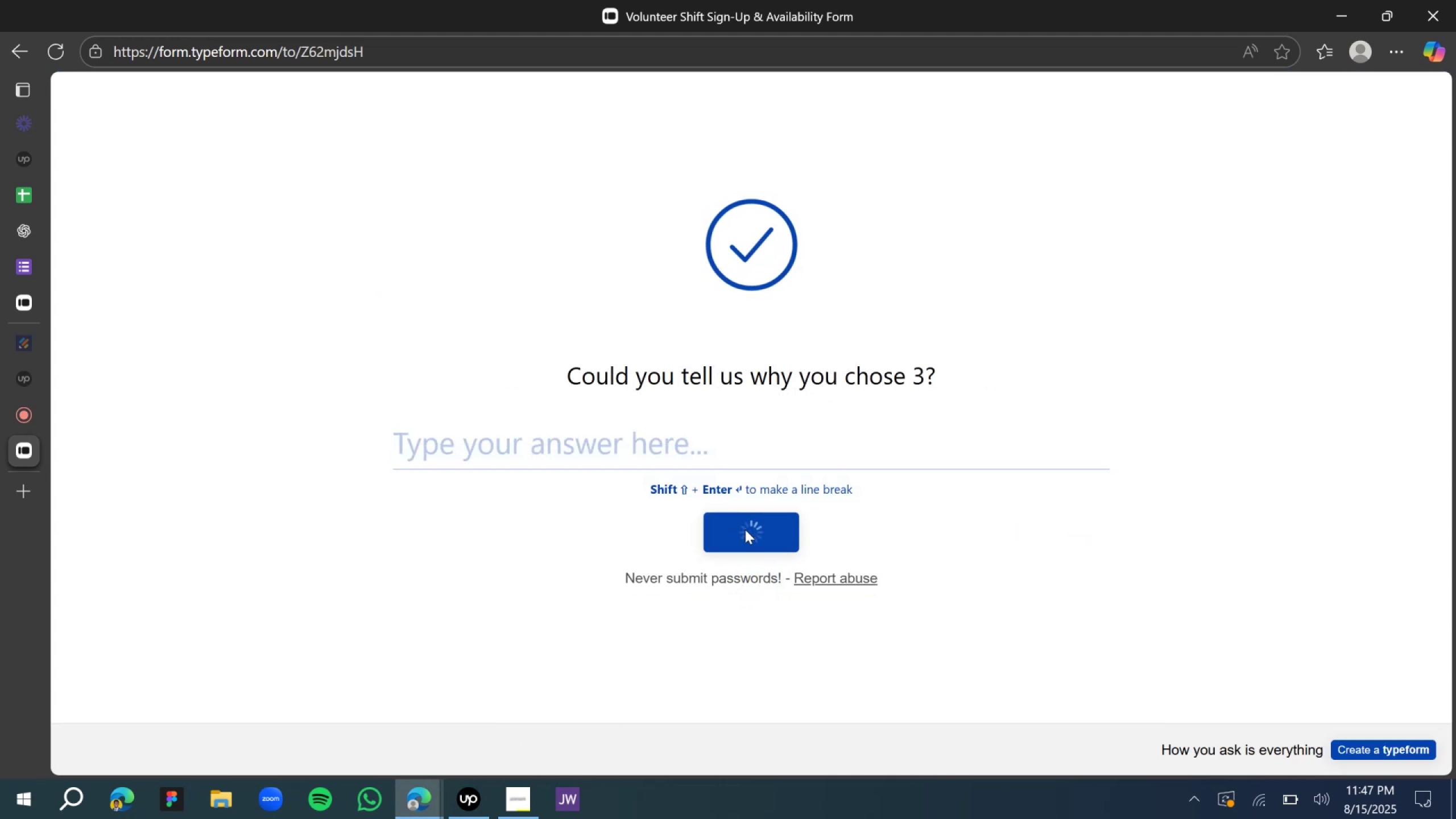 
wait(8.18)
 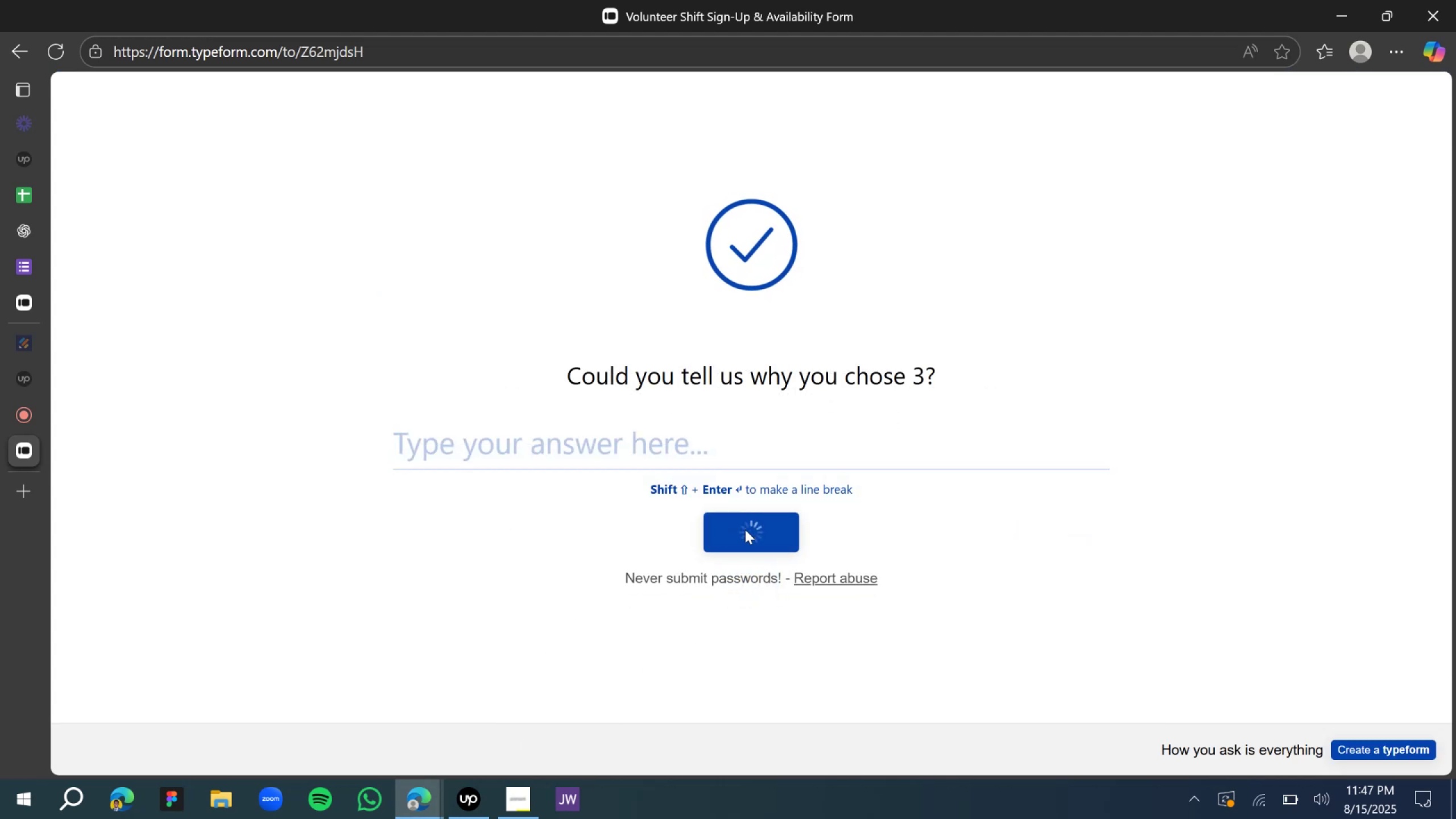 
left_click([530, 798])
 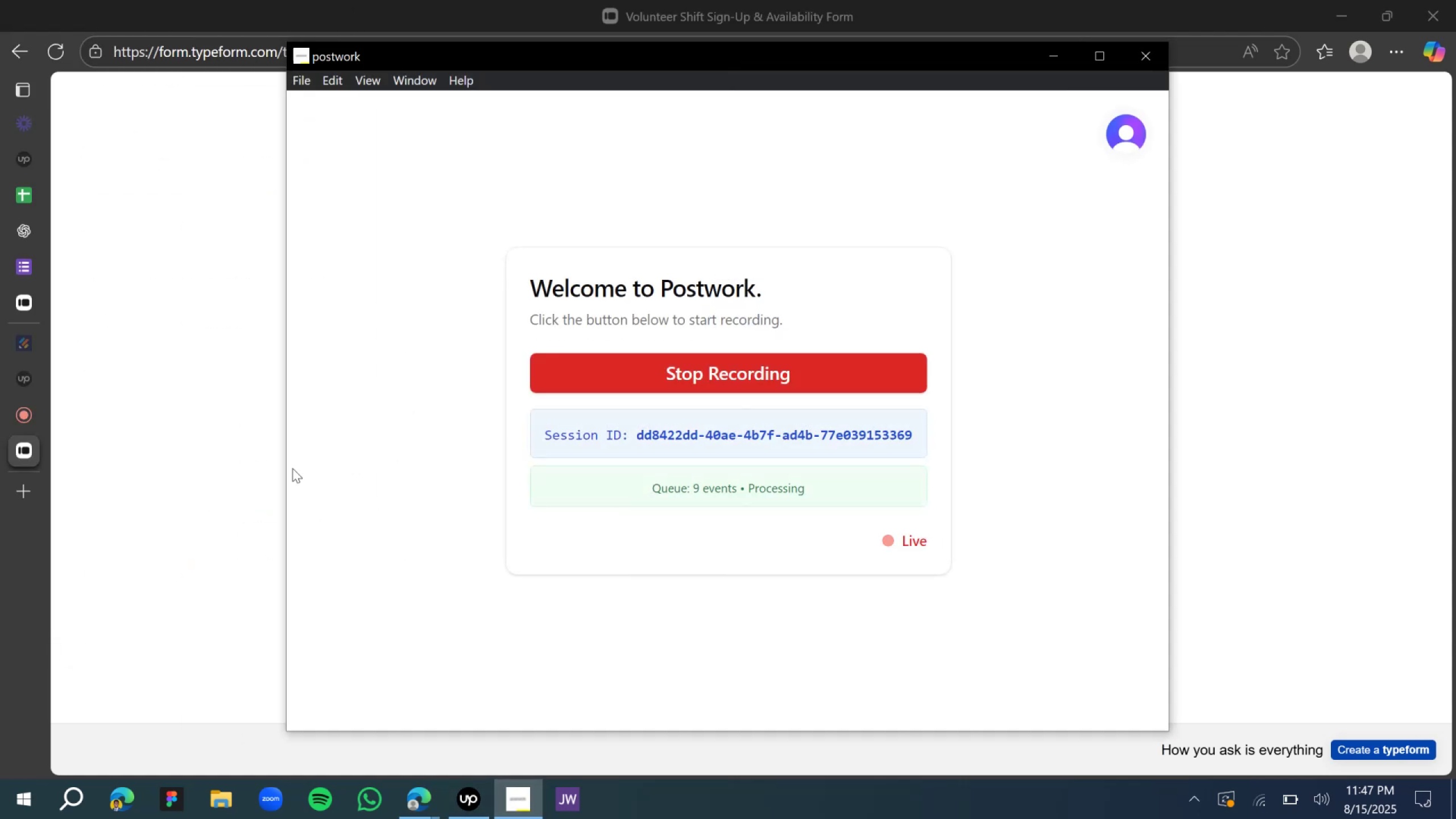 
left_click([245, 441])
 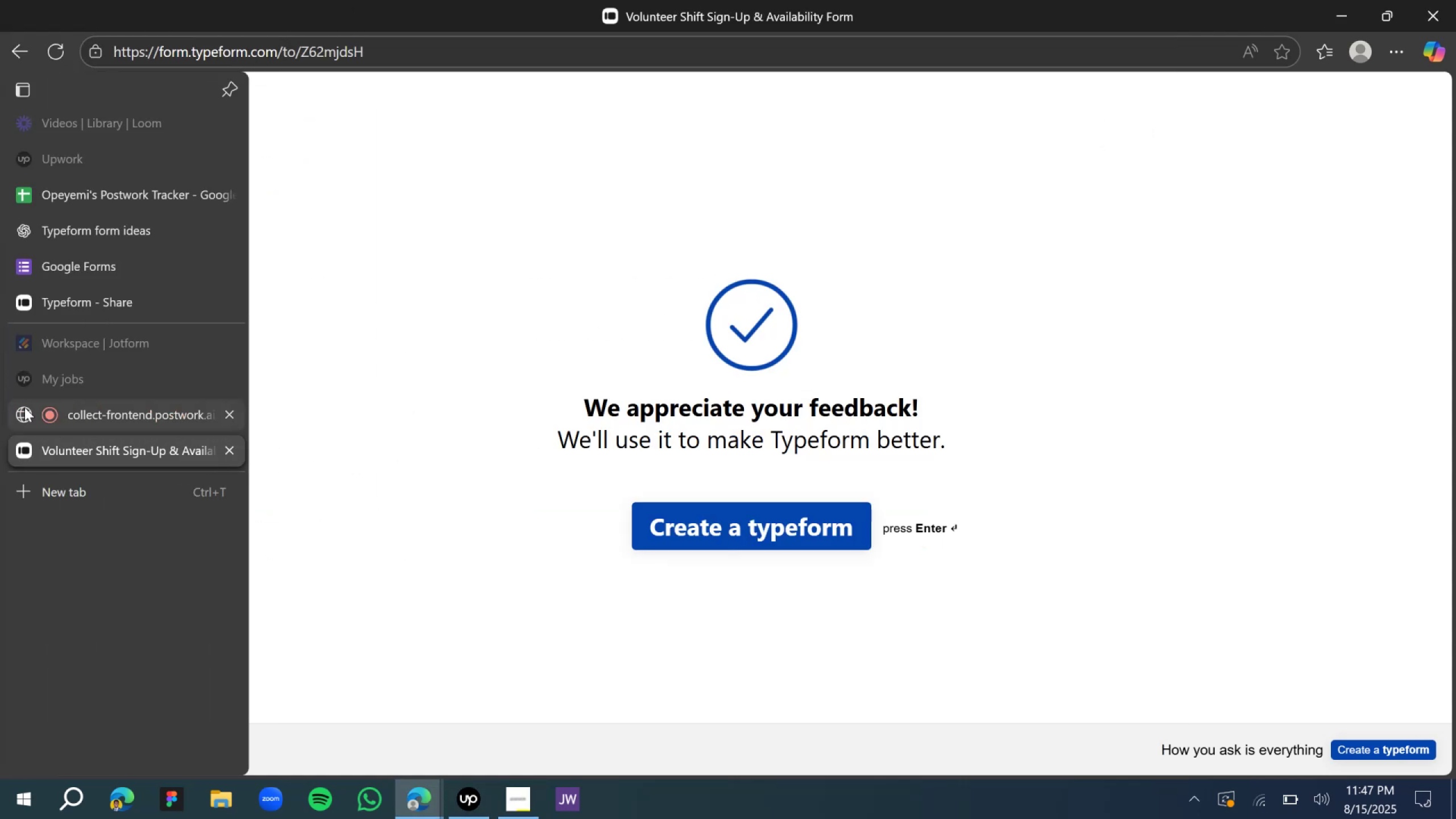 
left_click([123, 415])
 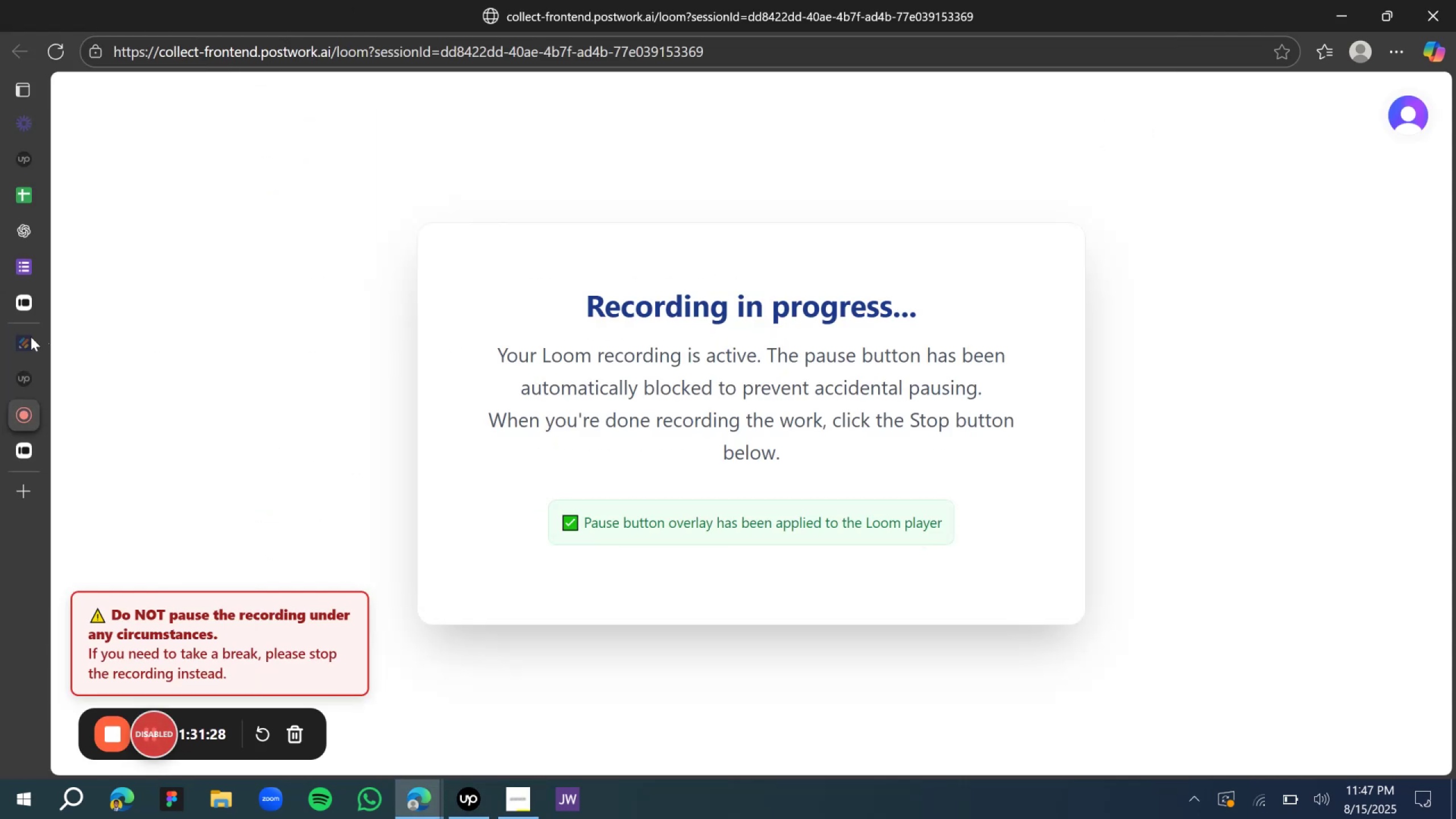 
mouse_move([34, 282])
 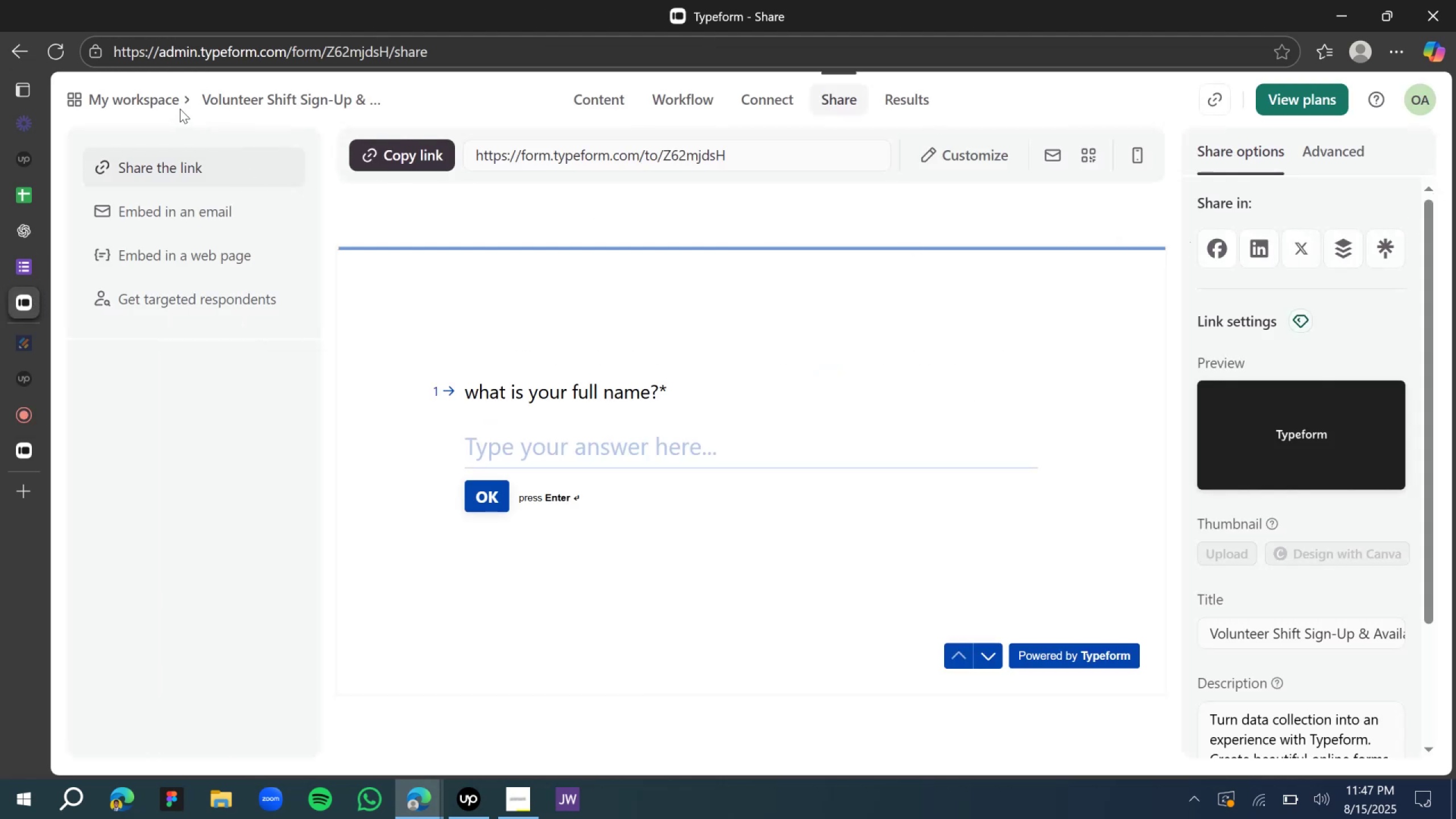 
left_click([148, 98])
 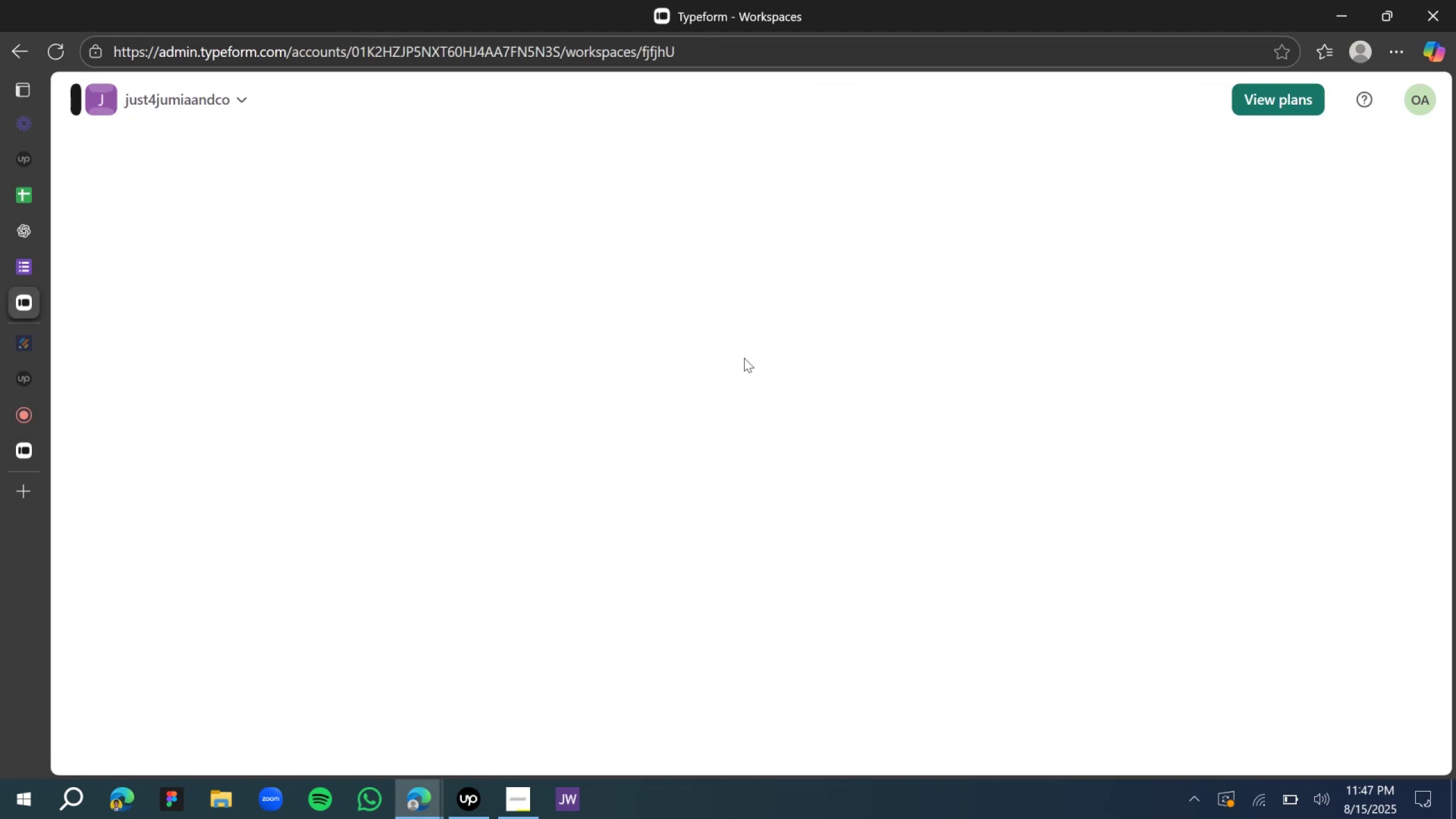 
scroll: coordinate [696, 341], scroll_direction: up, amount: 2.0
 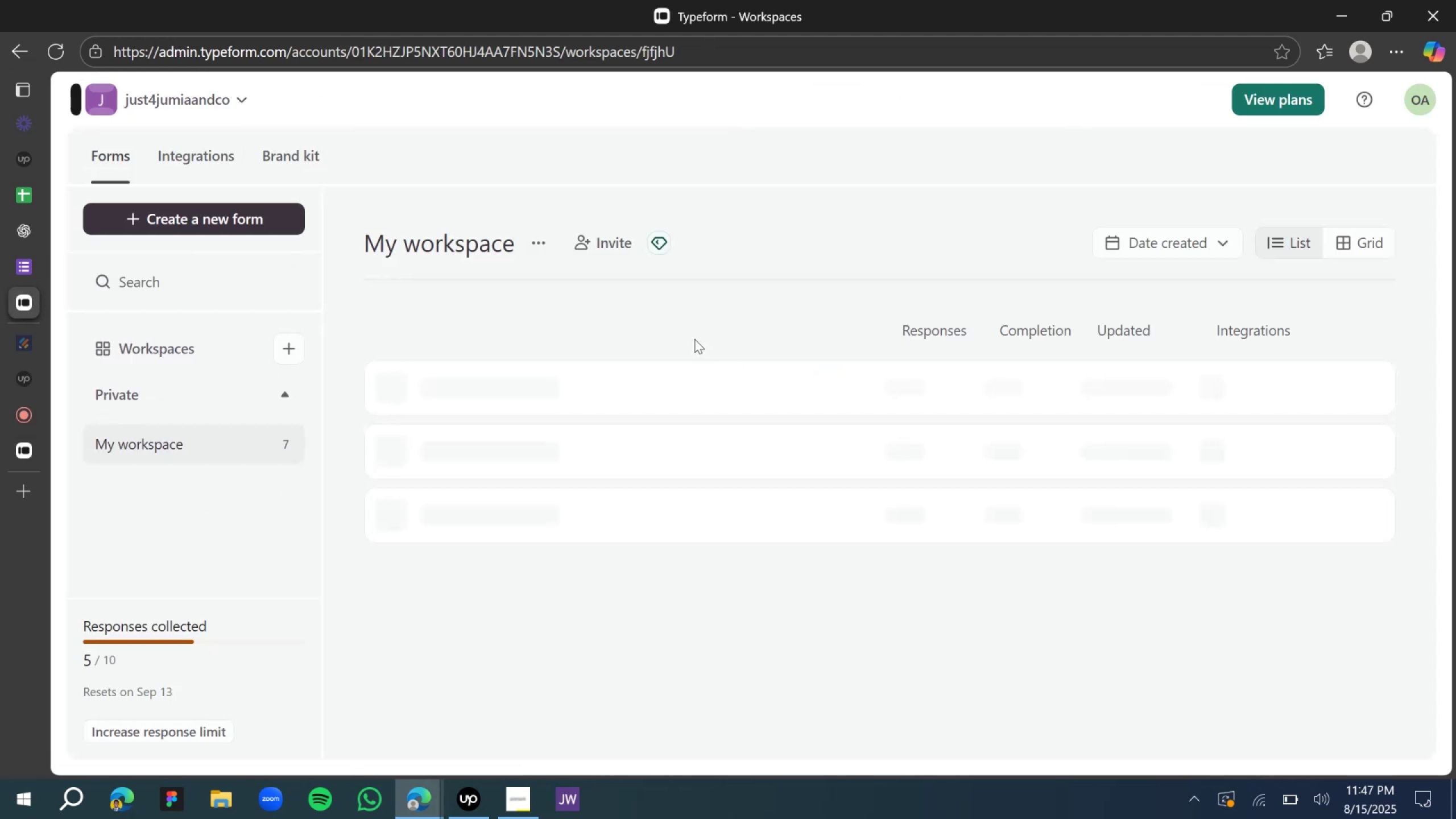 
scroll: coordinate [639, 462], scroll_direction: down, amount: 18.0
 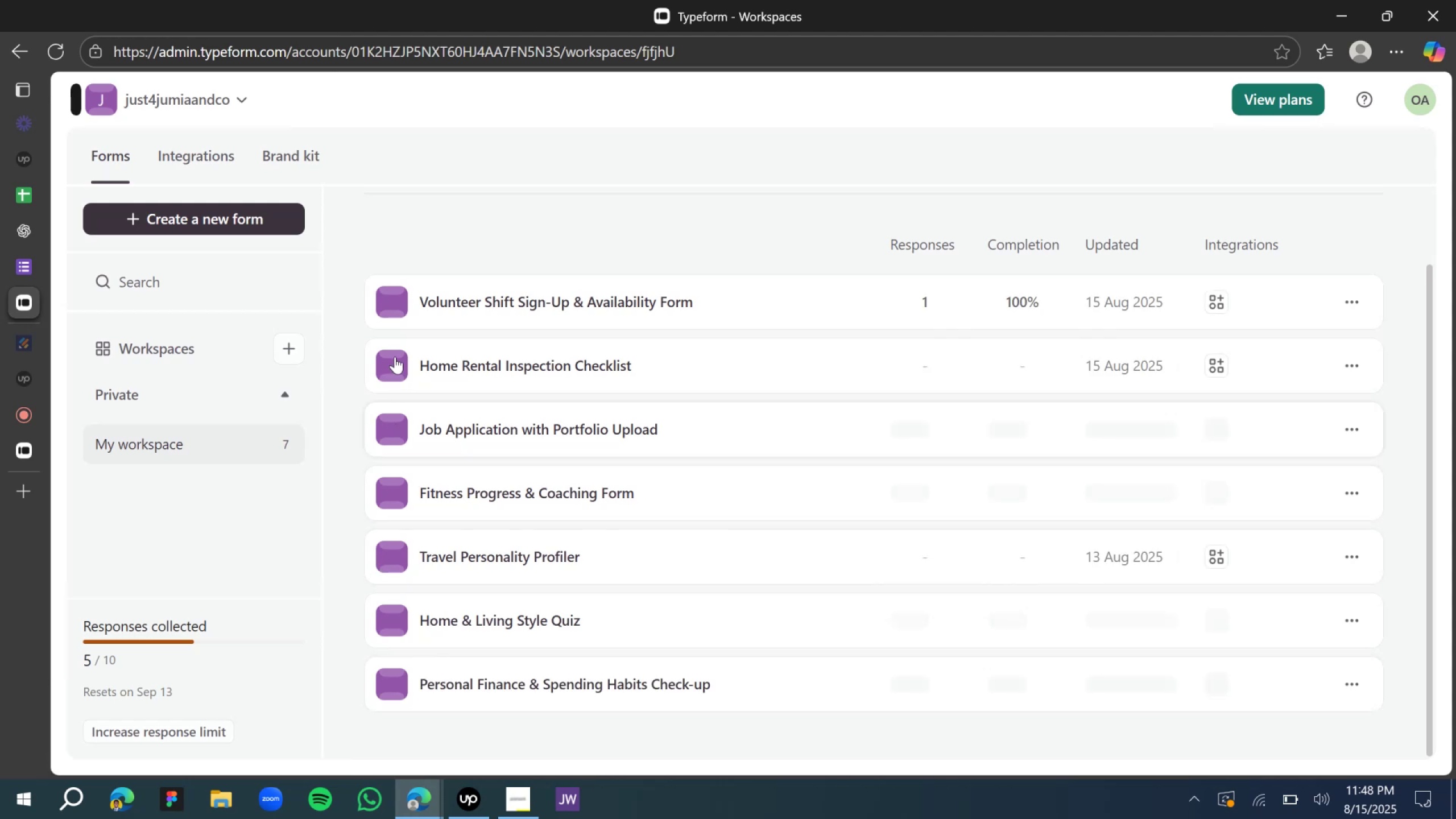 
wait(7.18)
 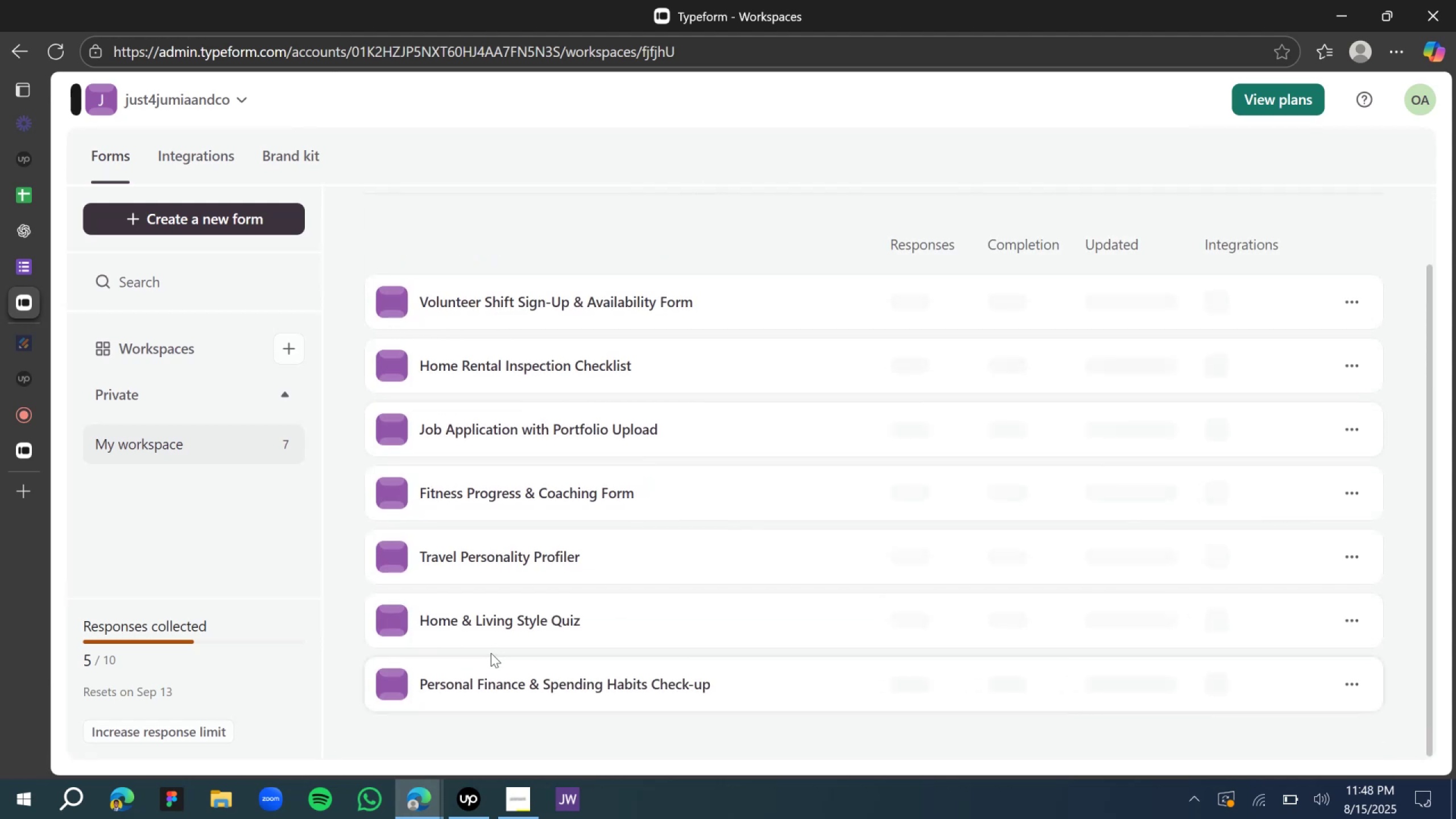 
scroll: coordinate [731, 477], scroll_direction: down, amount: 6.0
 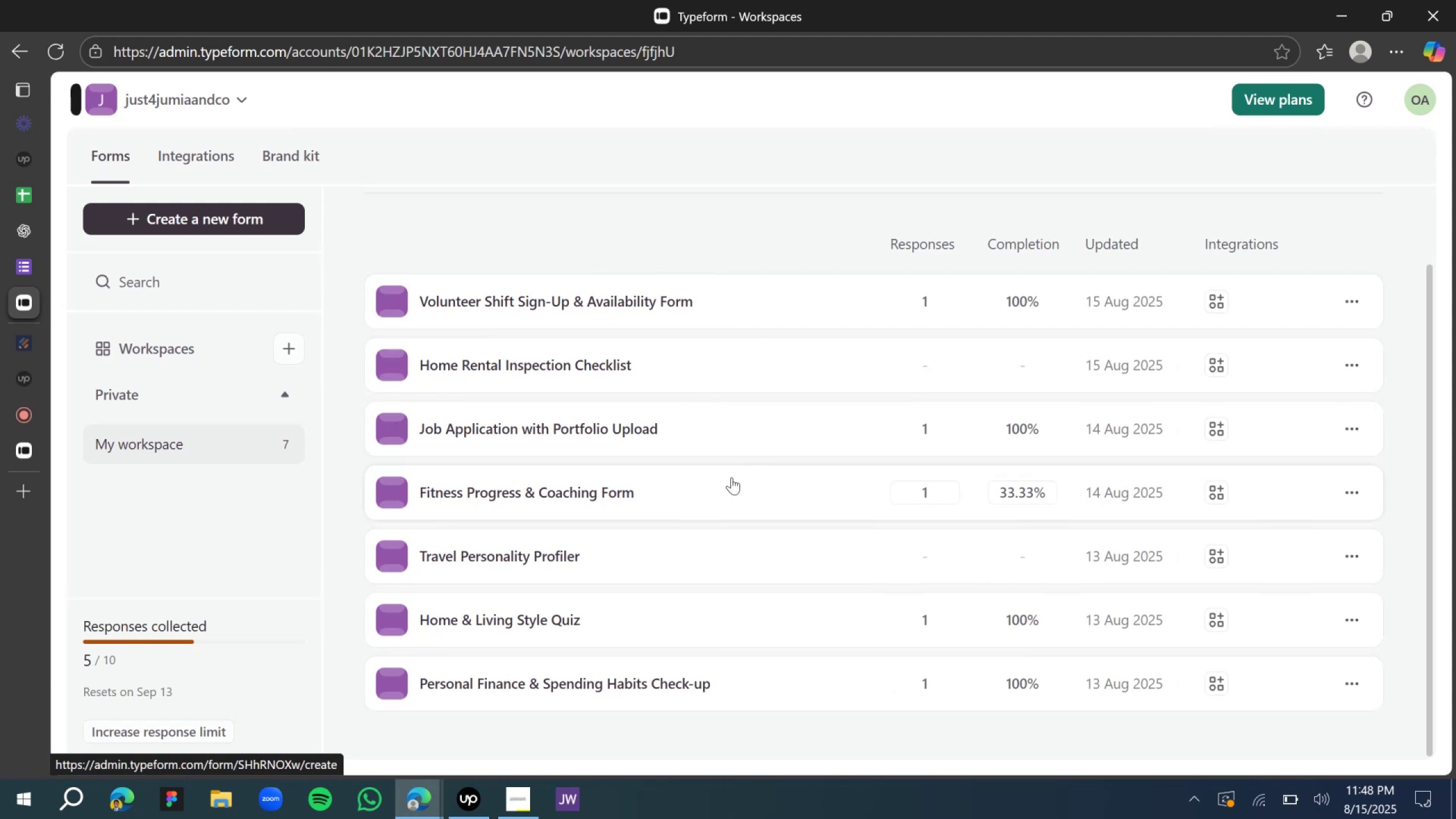 
scroll: coordinate [730, 477], scroll_direction: none, amount: 0.0
 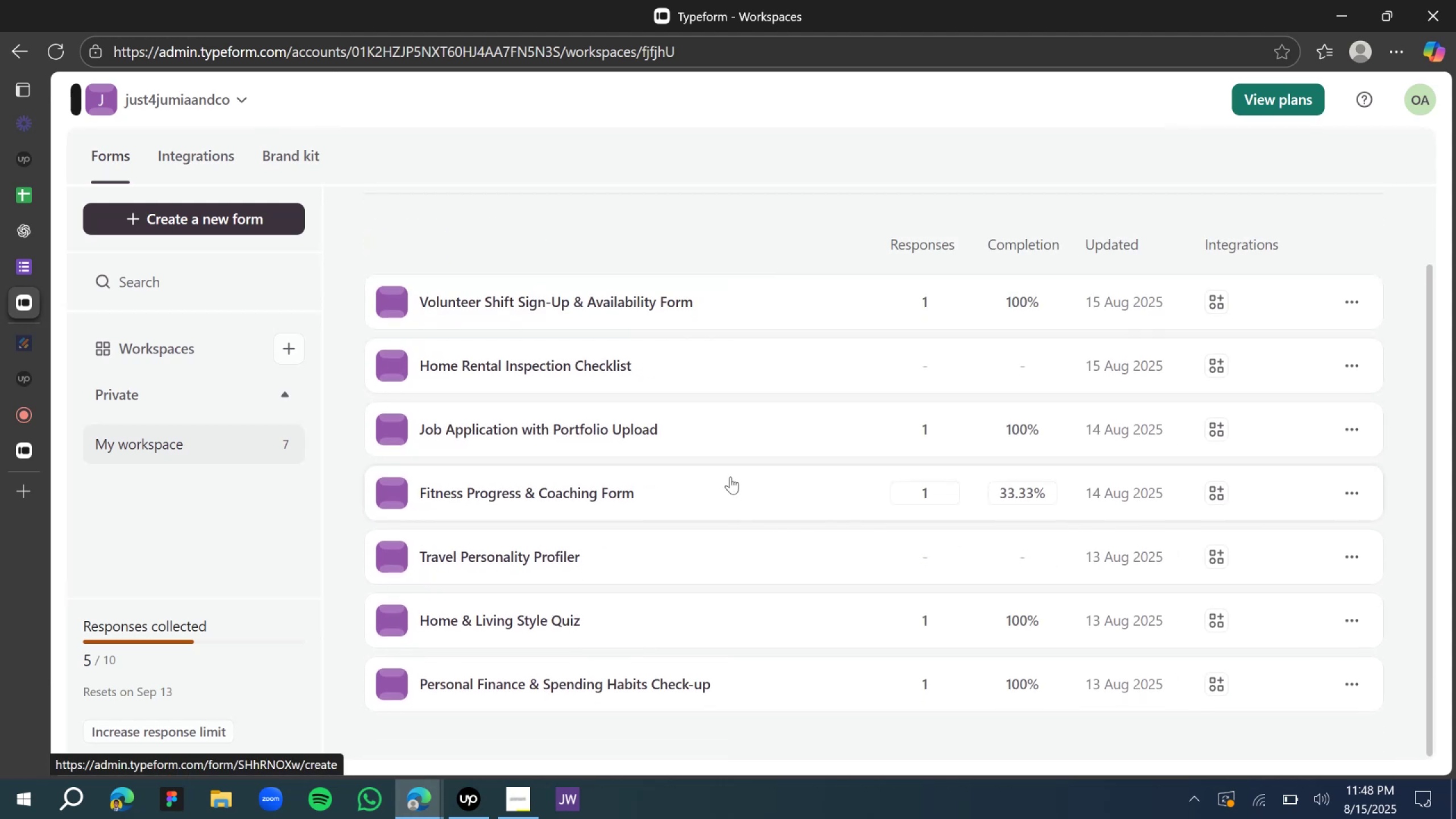 
scroll: coordinate [730, 477], scroll_direction: up, amount: 3.0
 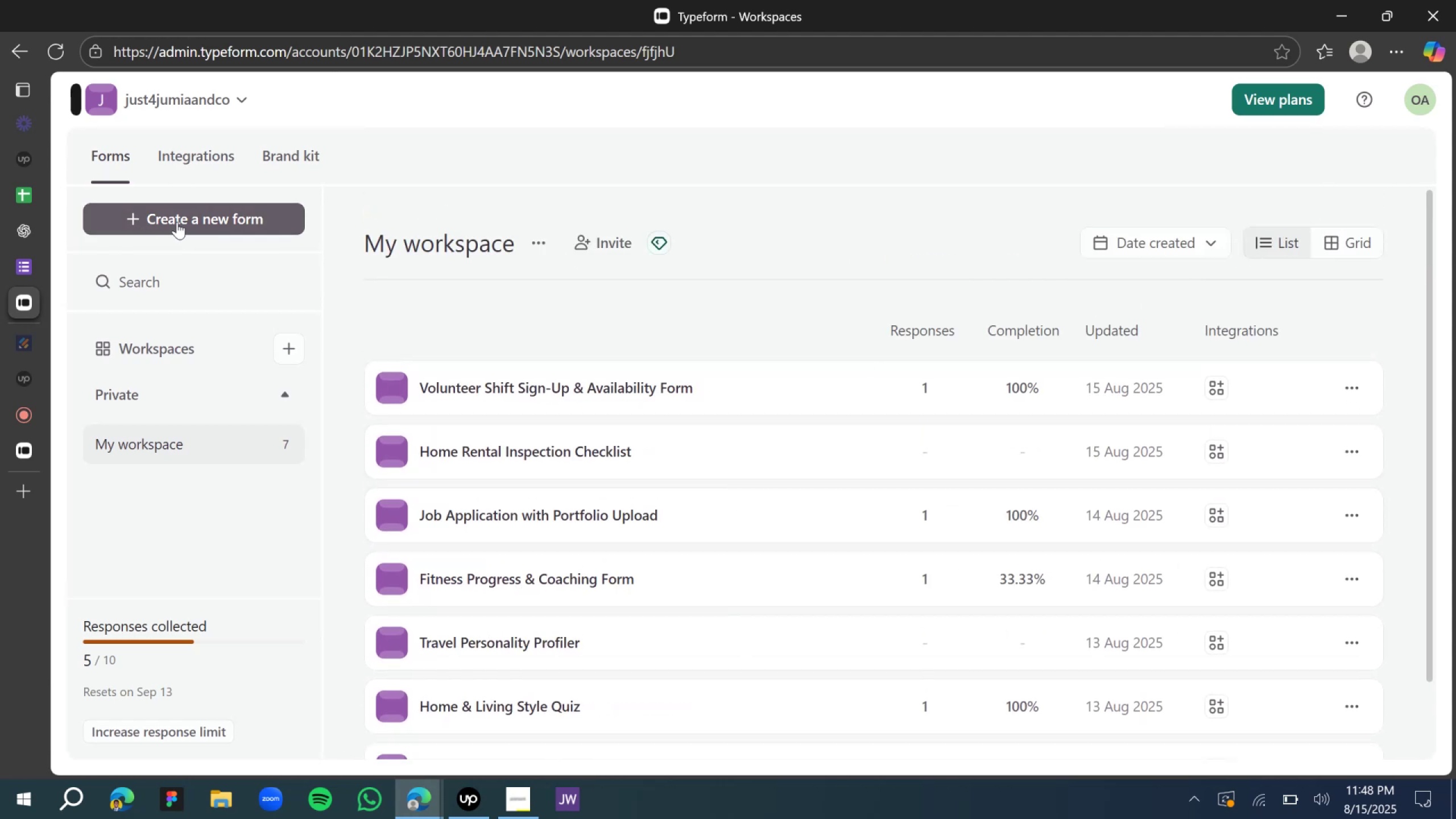 
scroll: coordinate [1127, 741], scroll_direction: down, amount: 5.0
 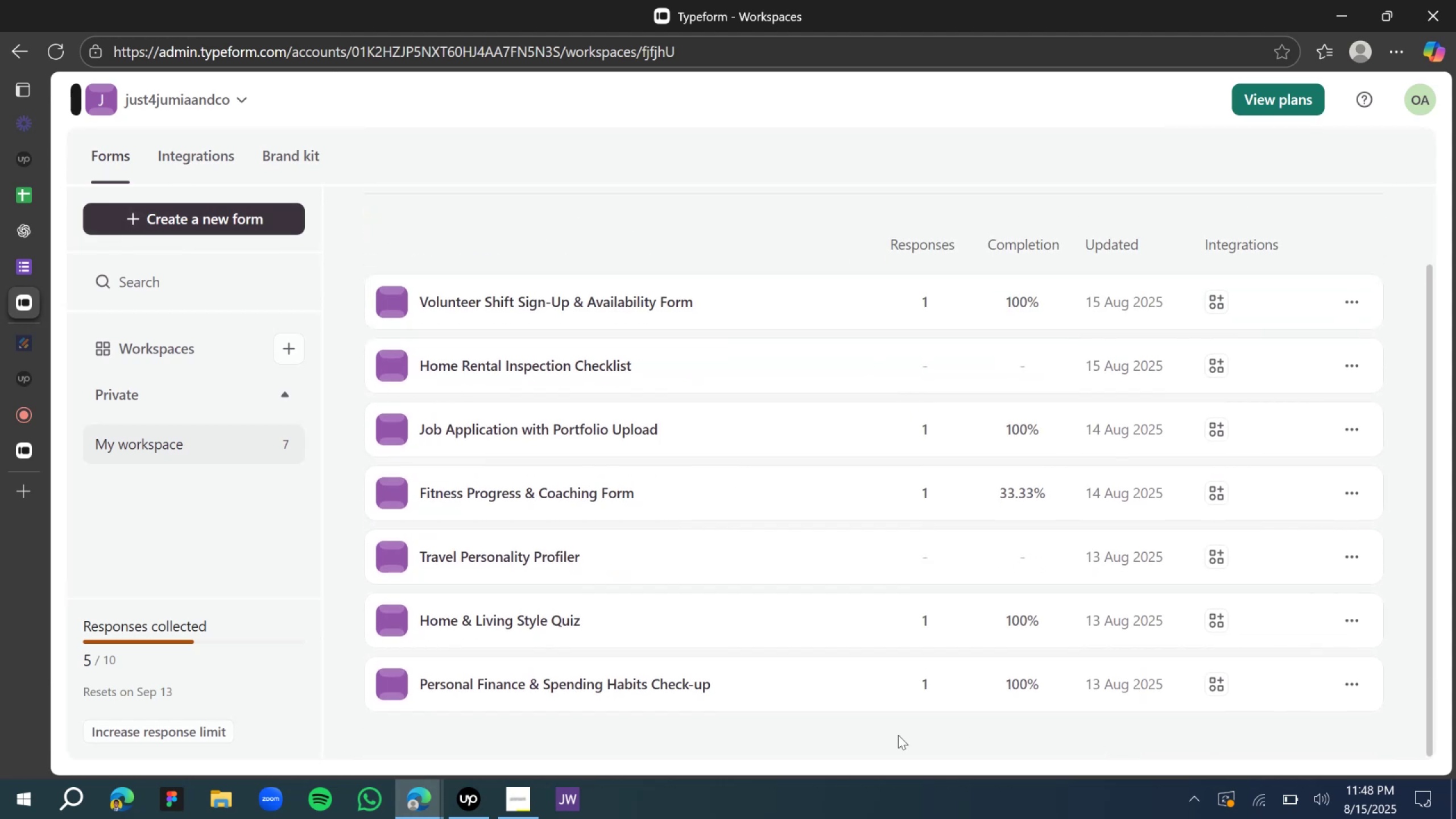 
scroll: coordinate [875, 727], scroll_direction: up, amount: 2.0
 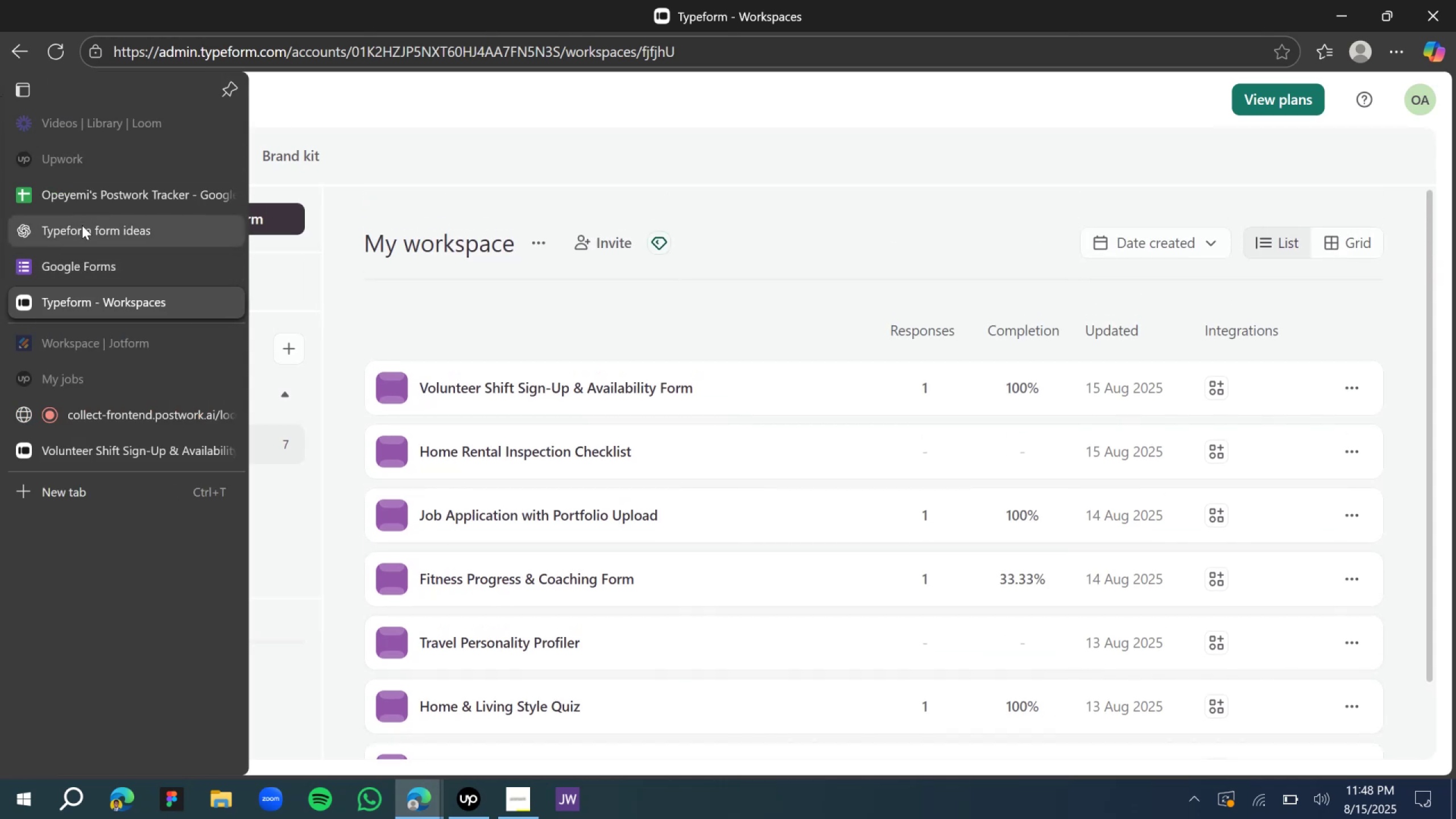 
scroll: coordinate [942, 514], scroll_direction: down, amount: 11.0
 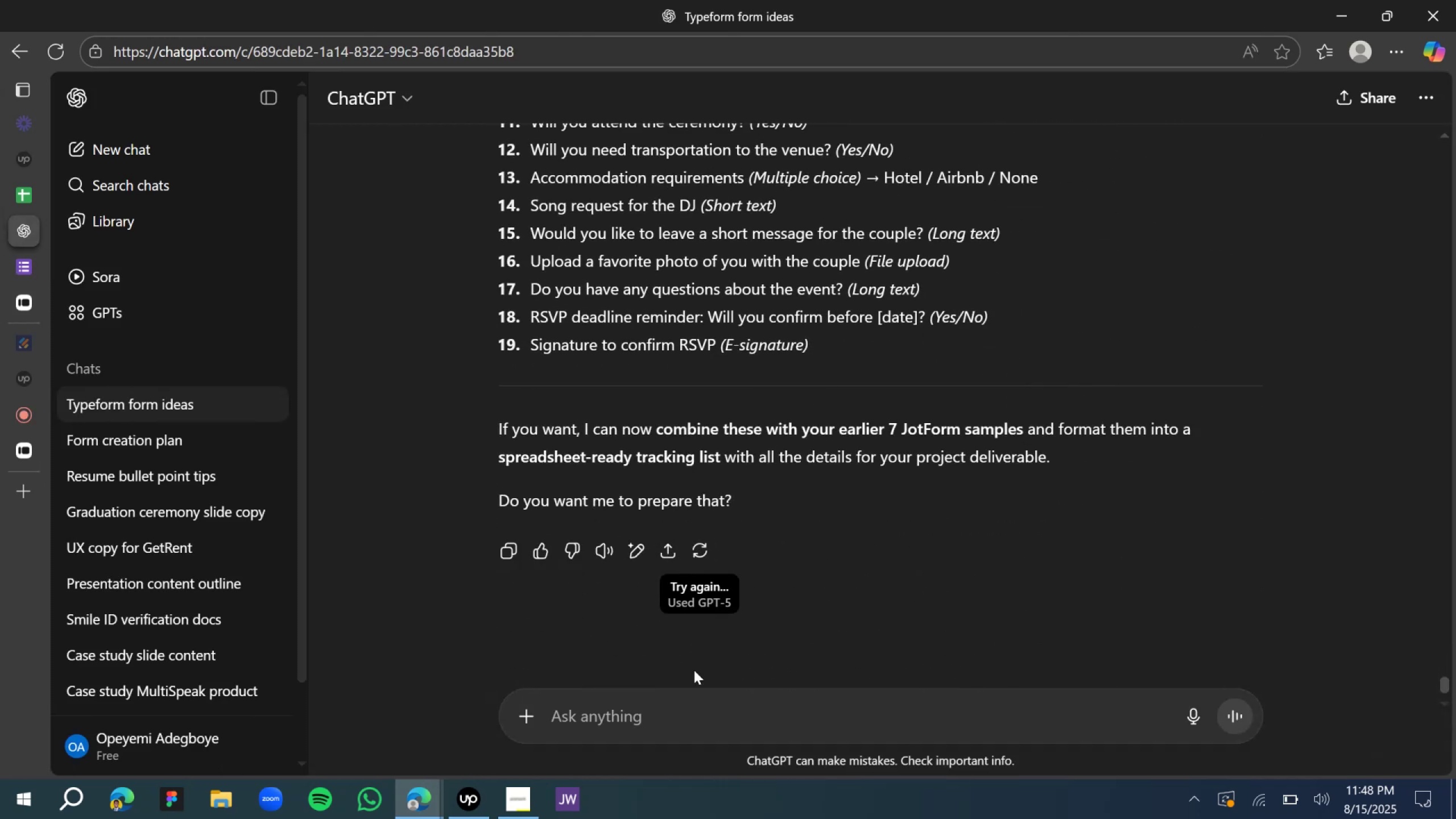 
left_click([677, 725])
 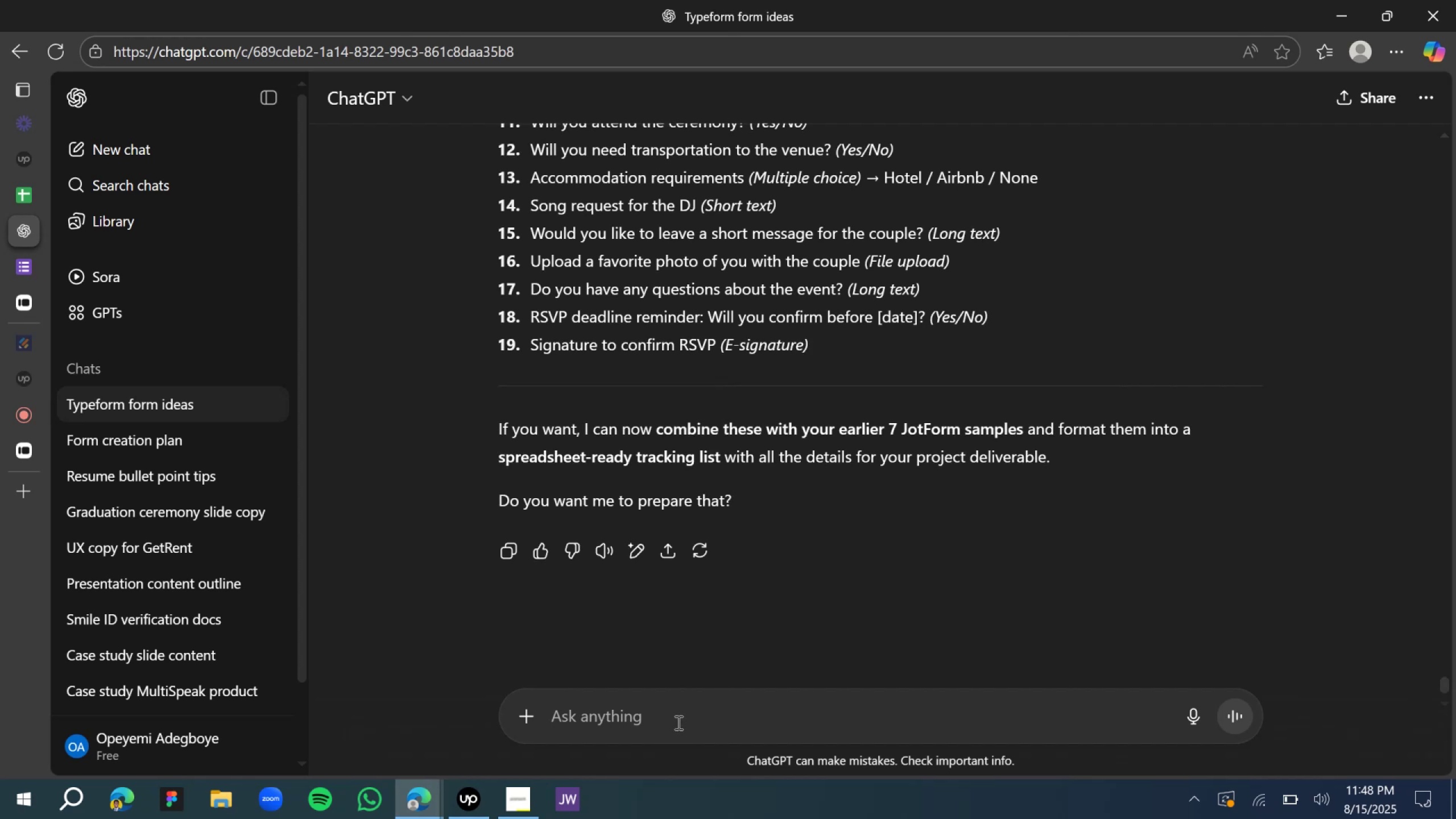 
type(2 more distinct one)
 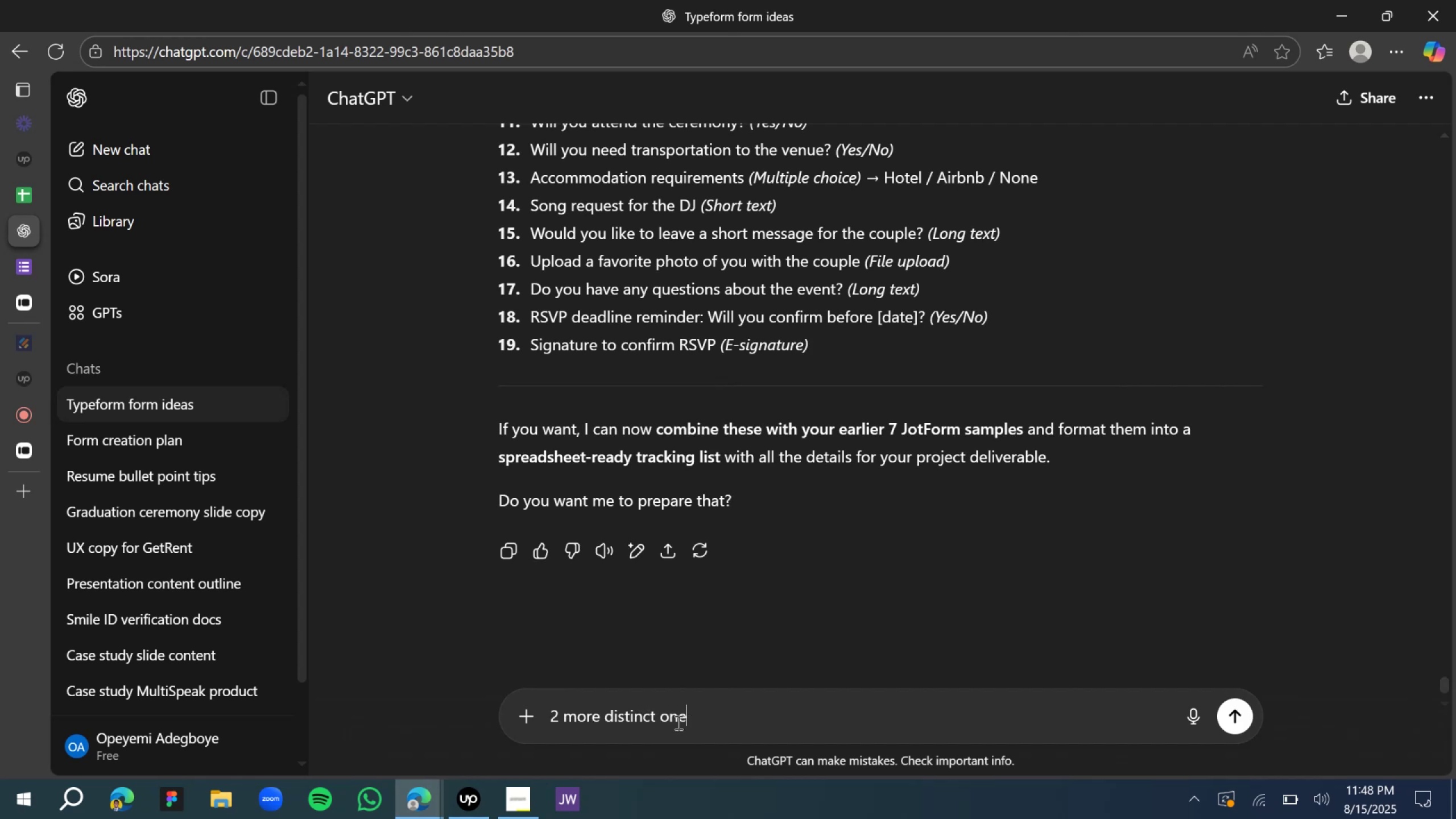 
key(Enter)
 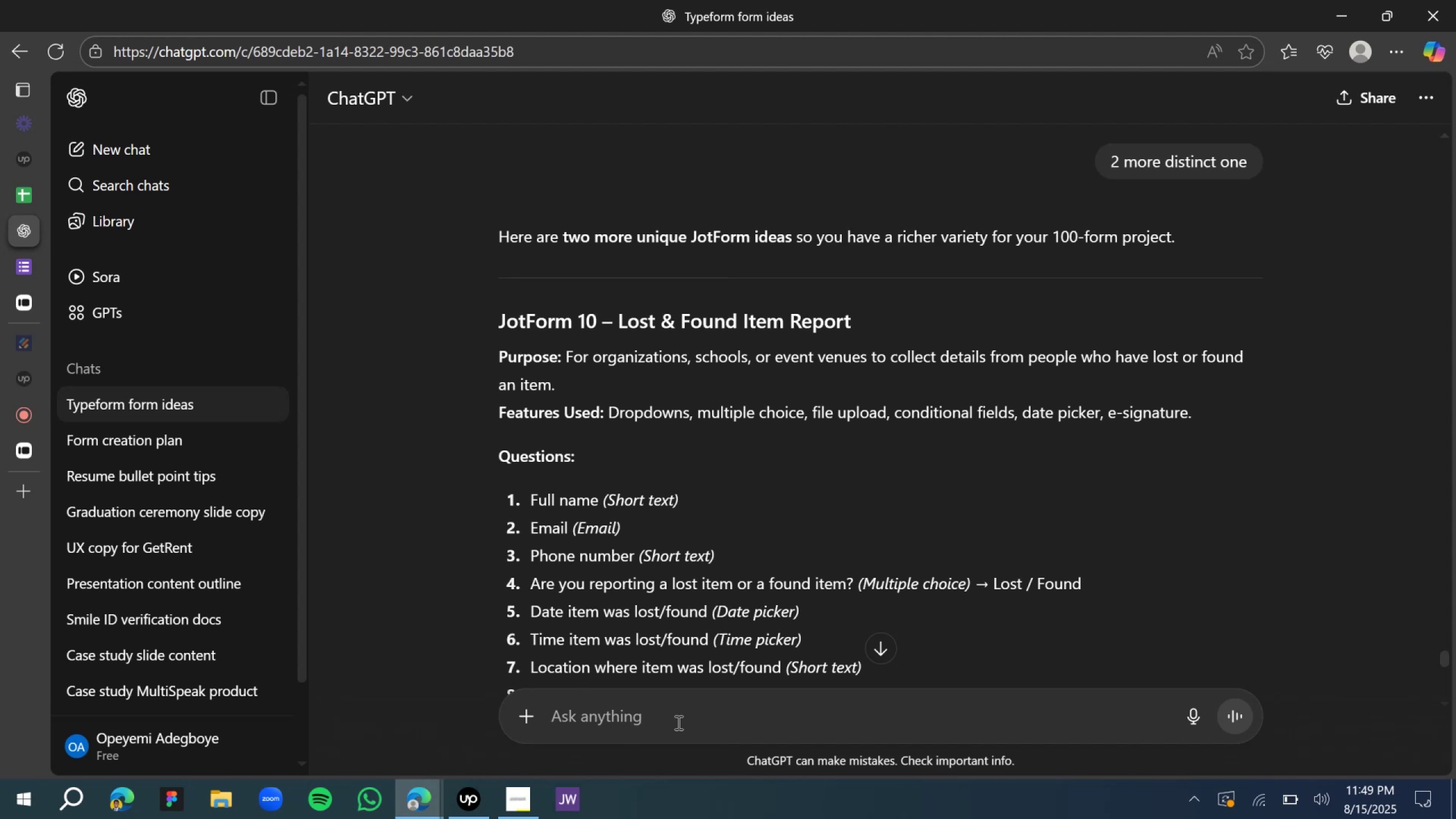 
wait(59.6)
 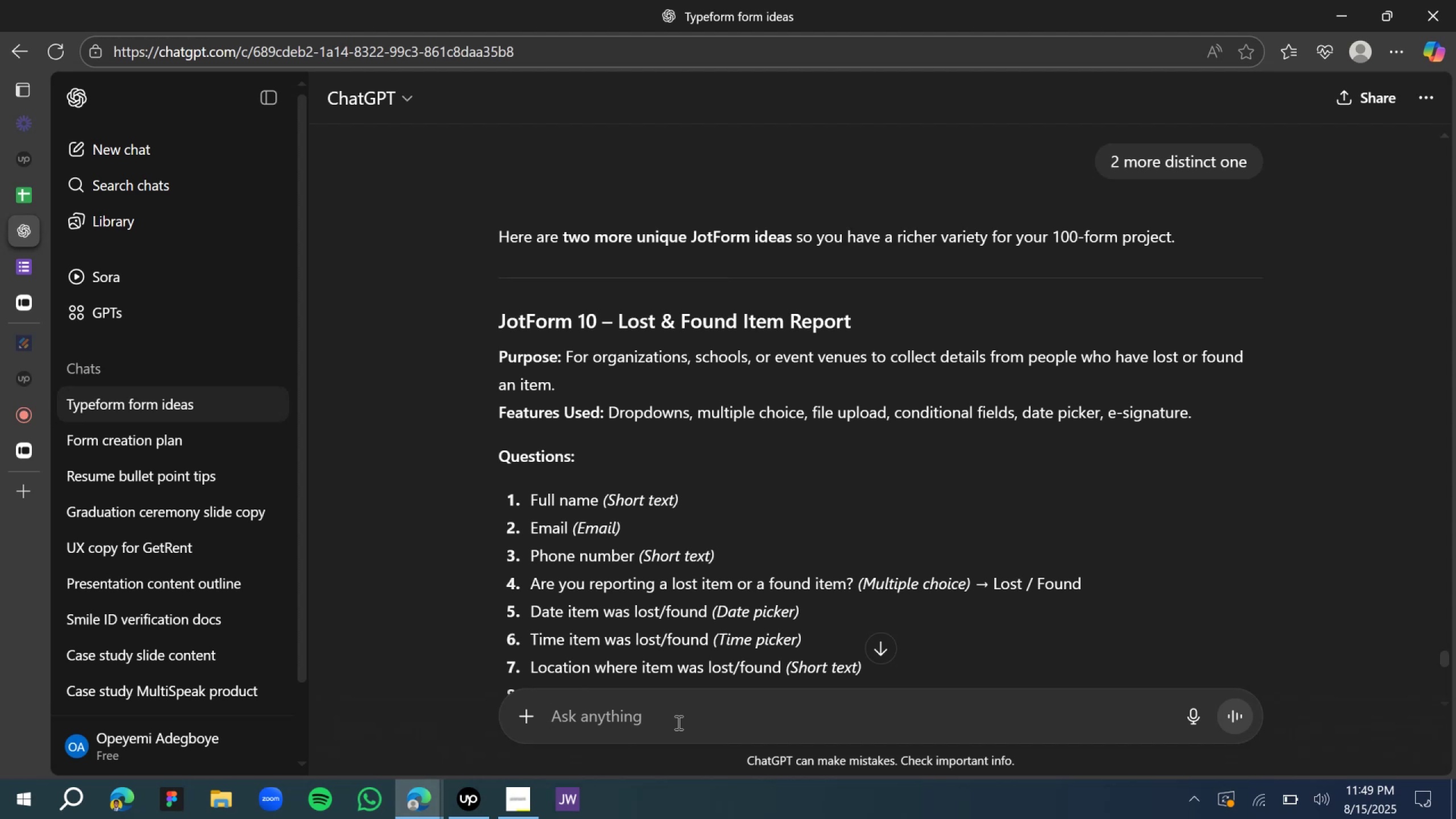 
scroll: coordinate [628, 408], scroll_direction: down, amount: 2.0
 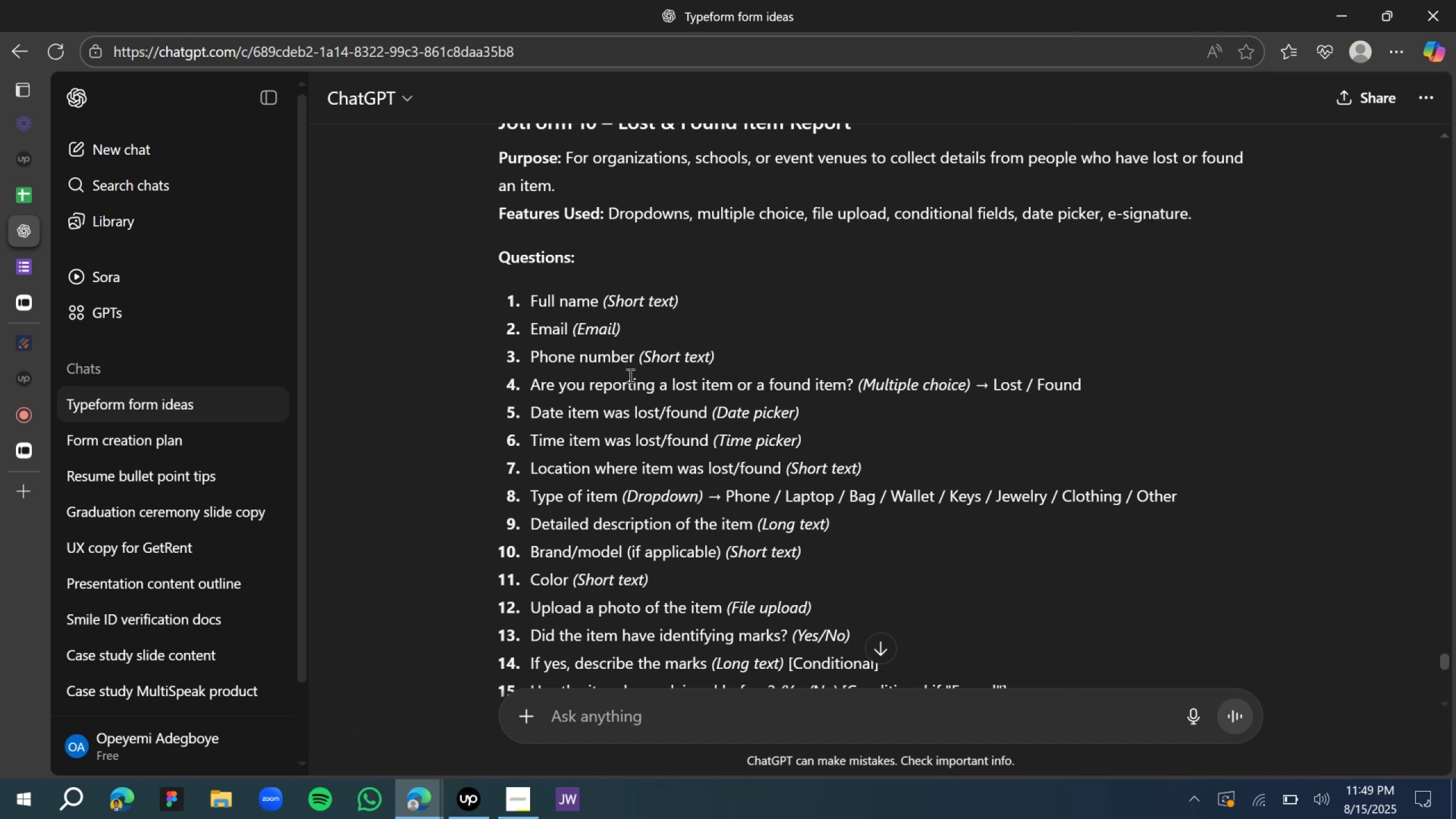 
scroll: coordinate [633, 358], scroll_direction: up, amount: 1.0
 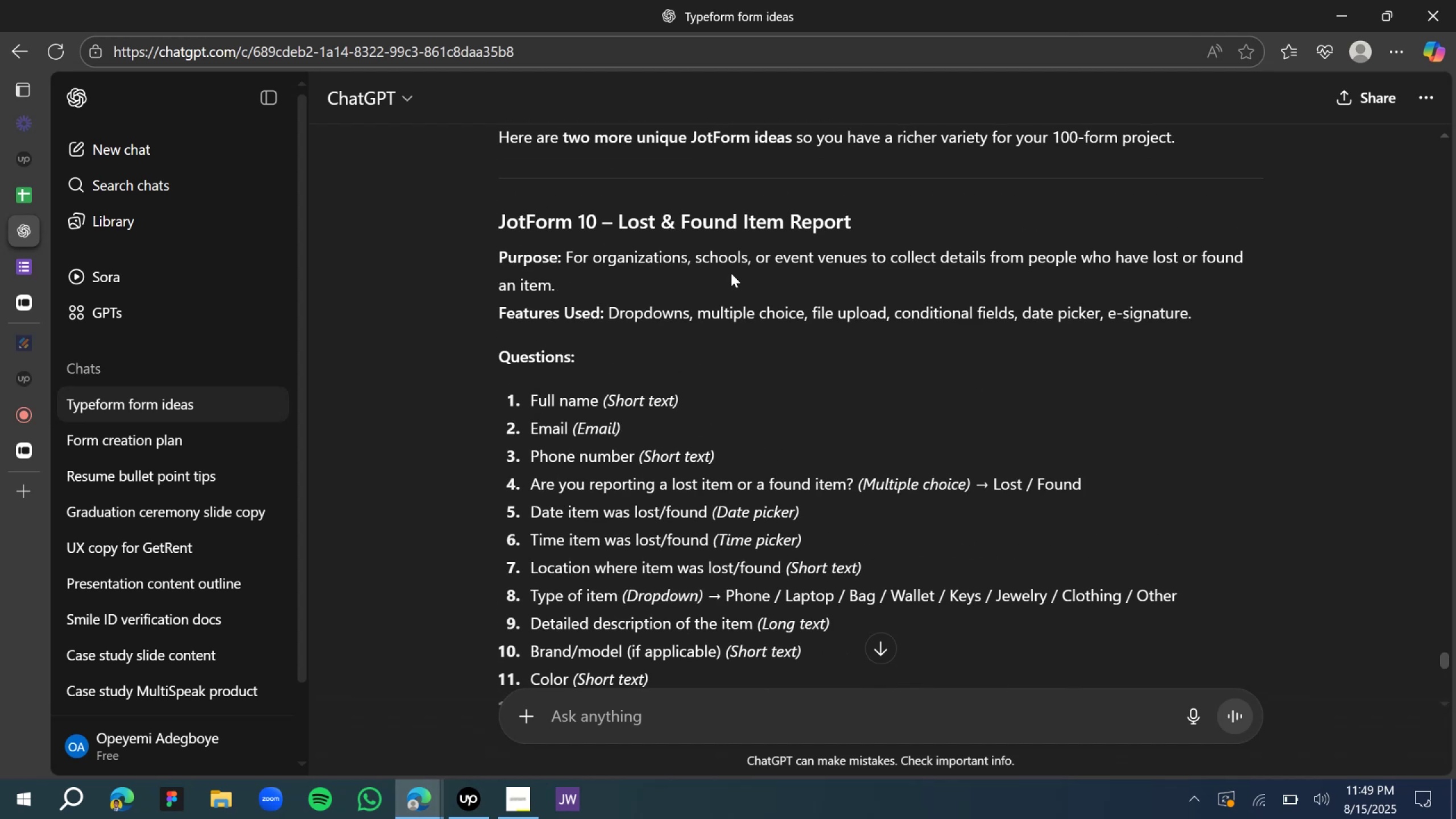 
key(Control+ControlLeft)
 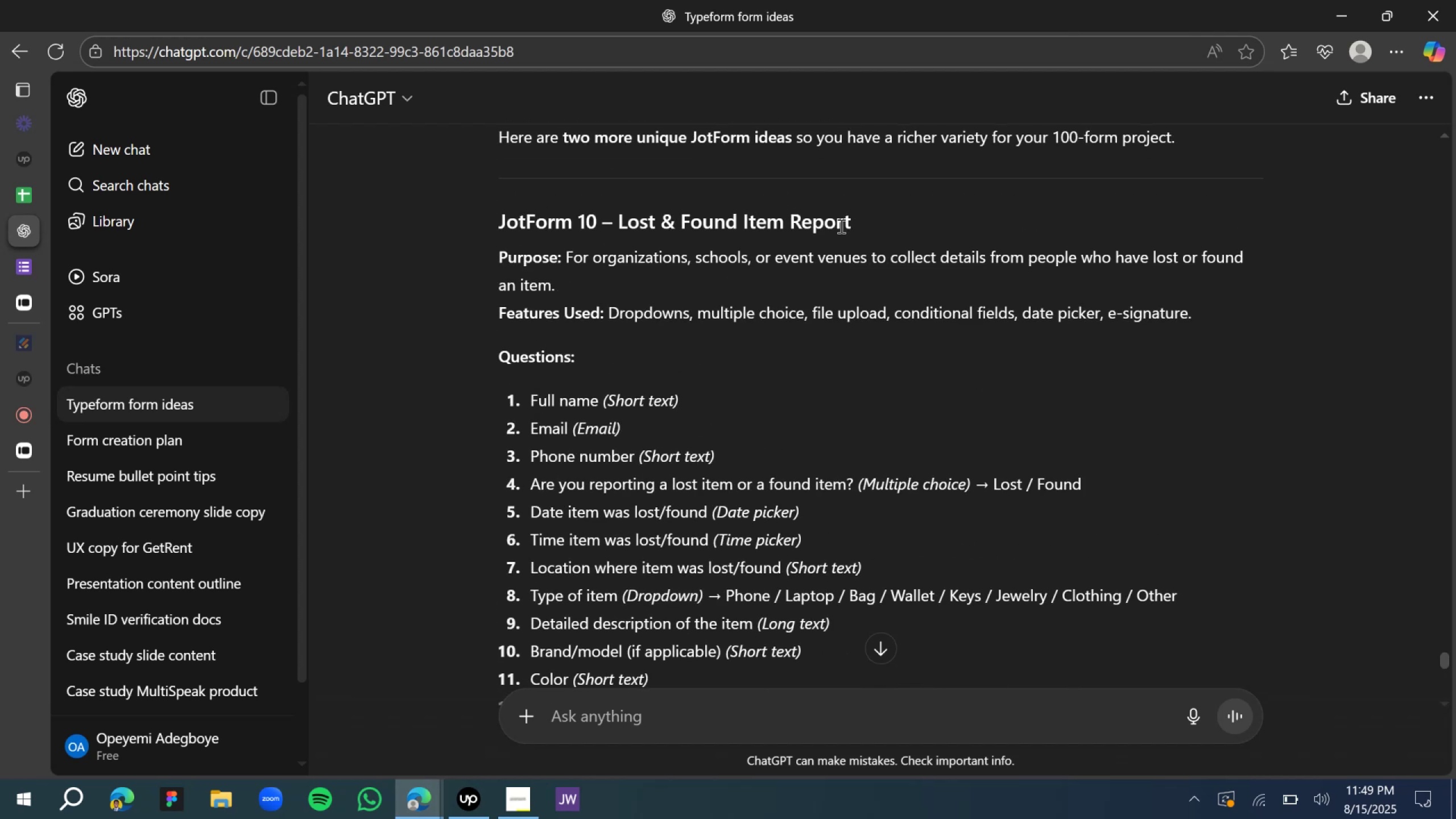 
left_click_drag(start_coordinate=[863, 224], to_coordinate=[618, 221])
 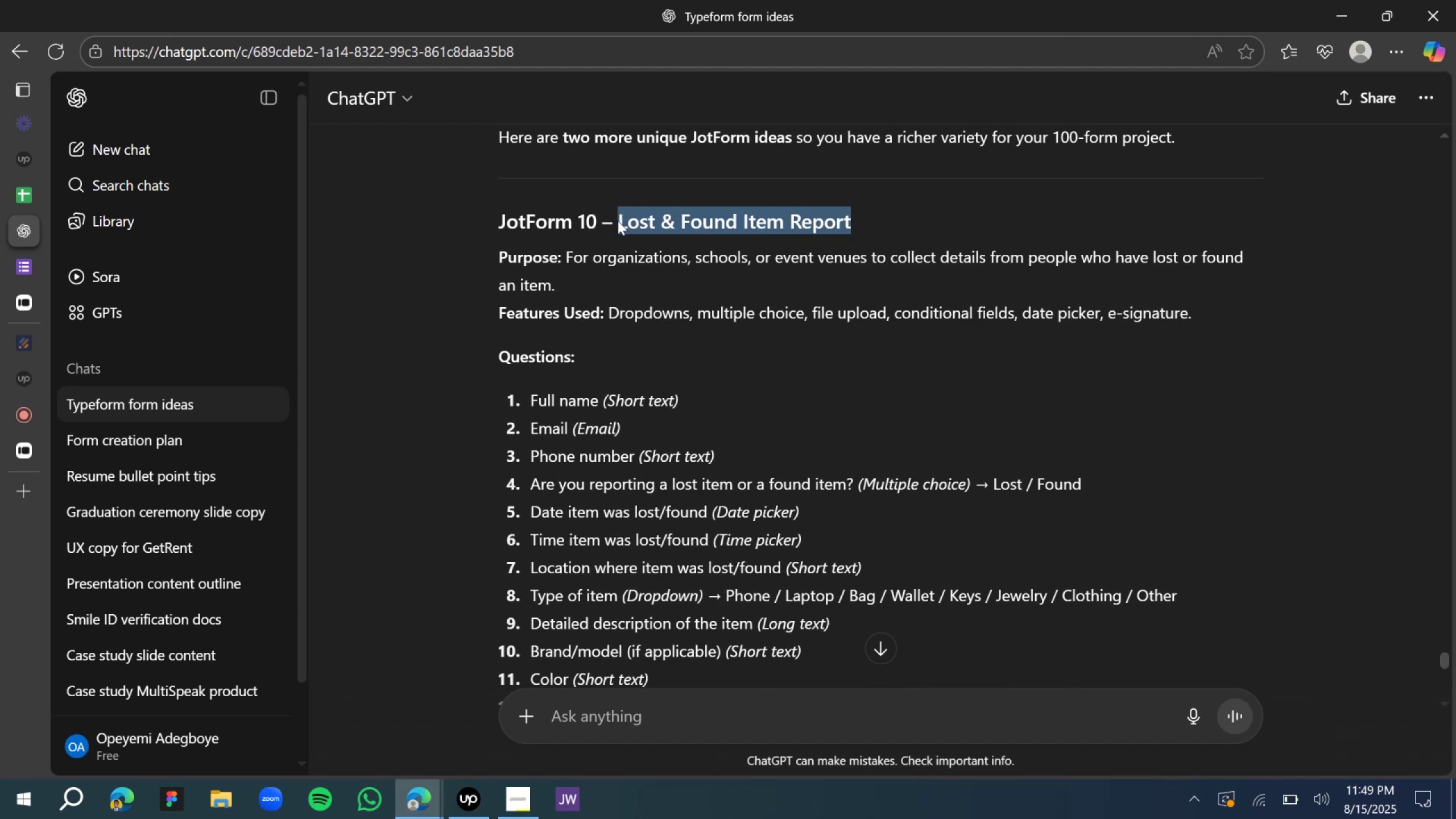 
key(Control+C)
 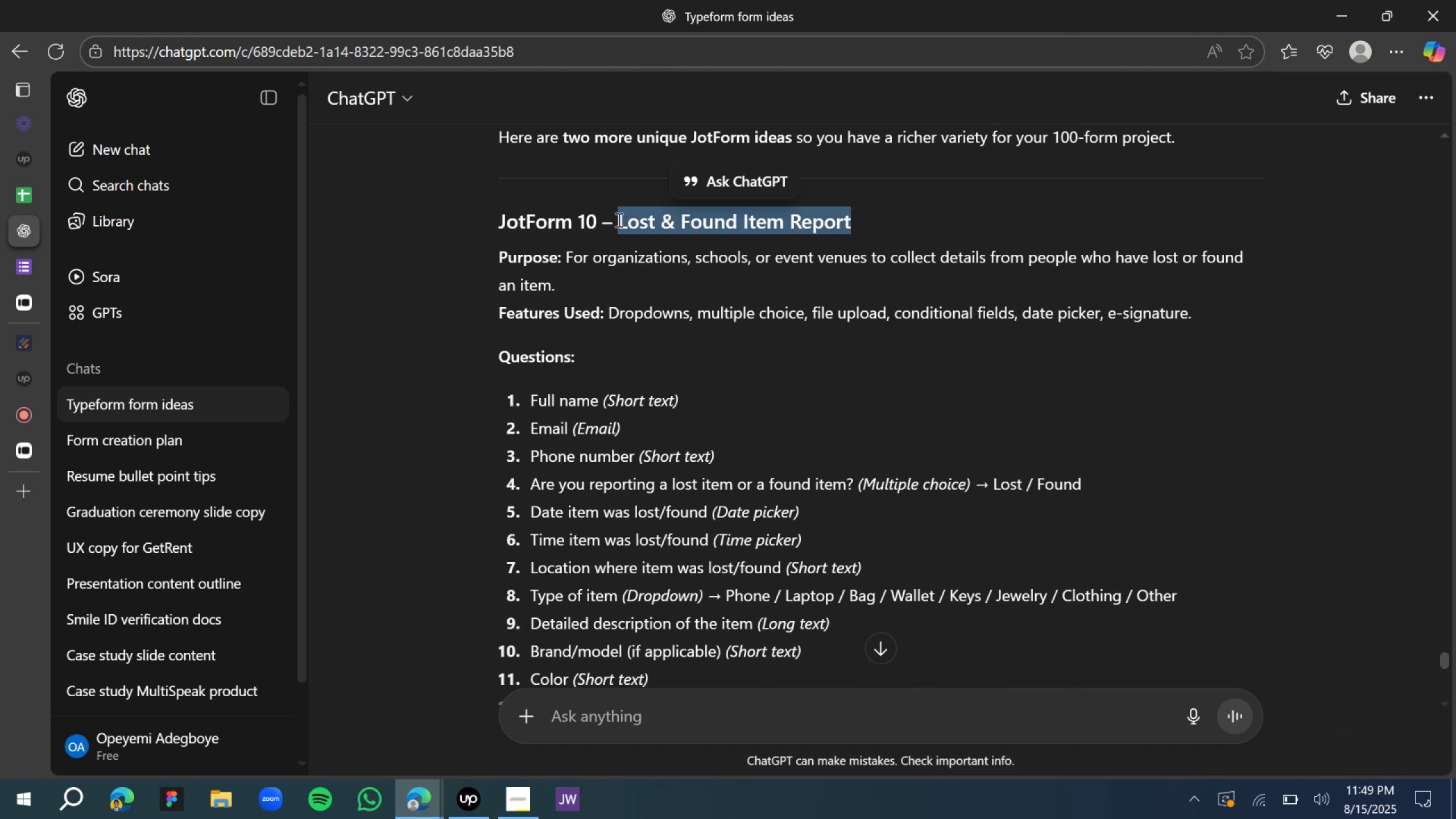 
key(Control+C)
 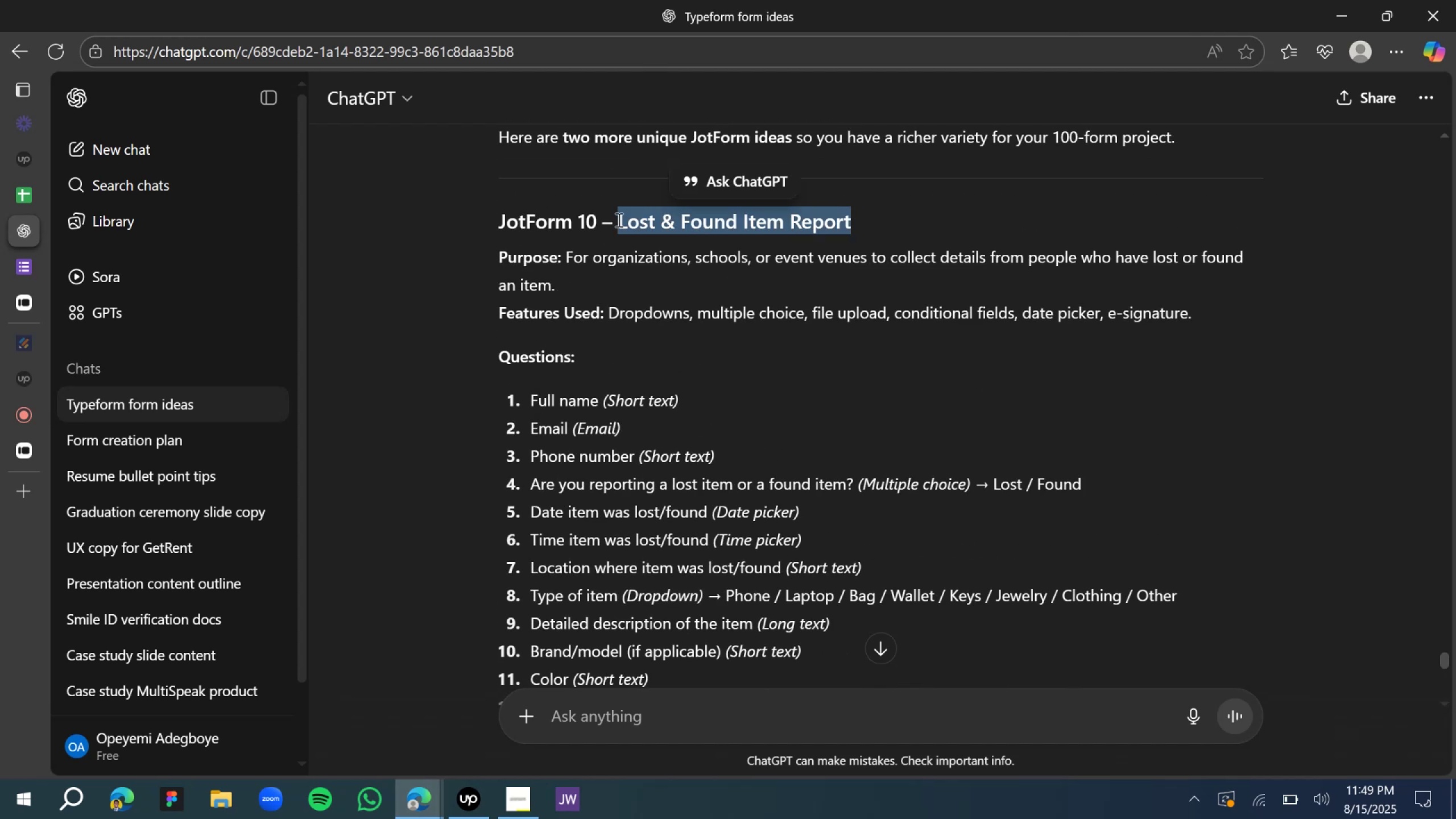 
key(Control+C)
 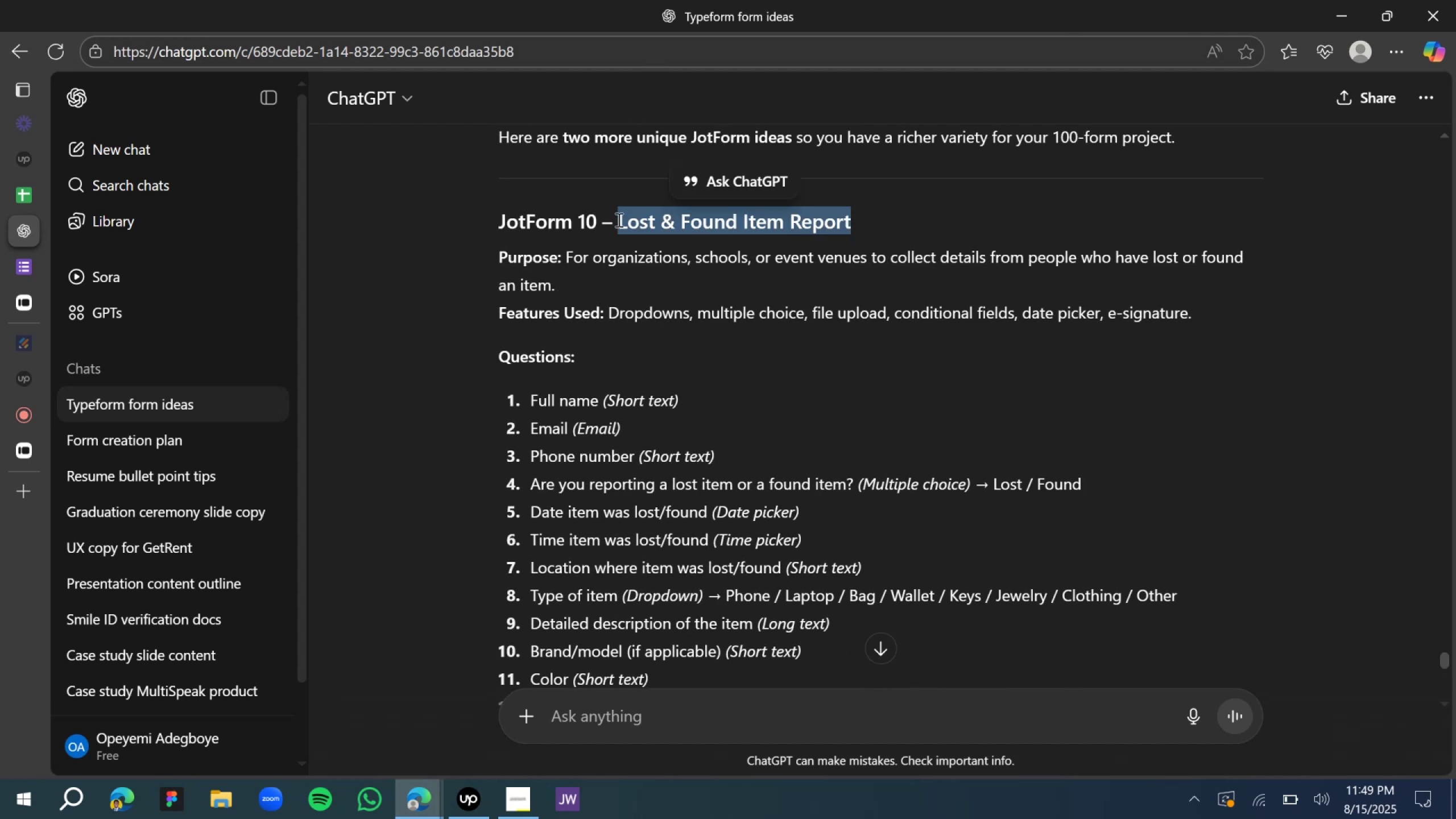 
key(Control+C)
 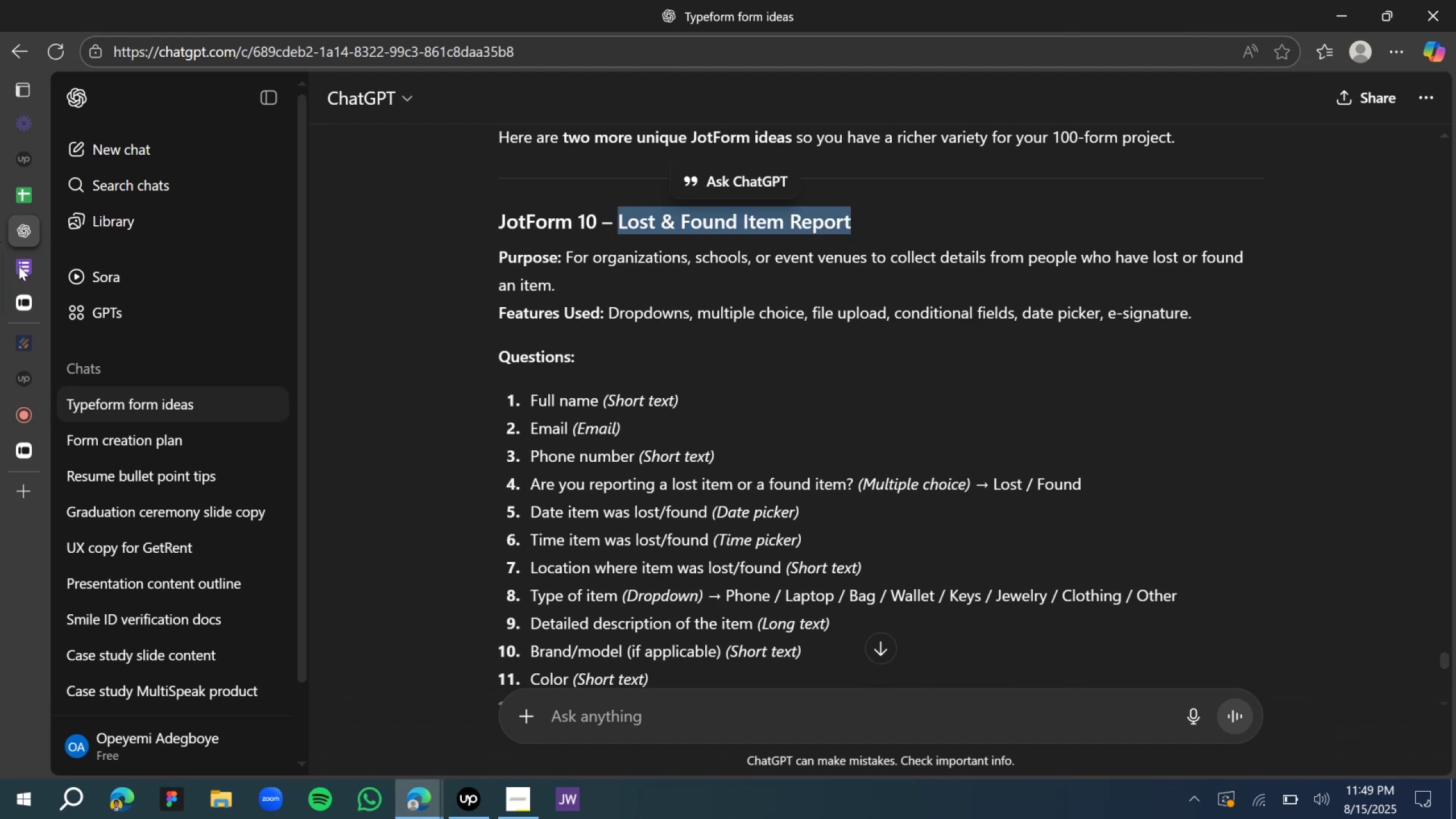 
left_click([58, 308])
 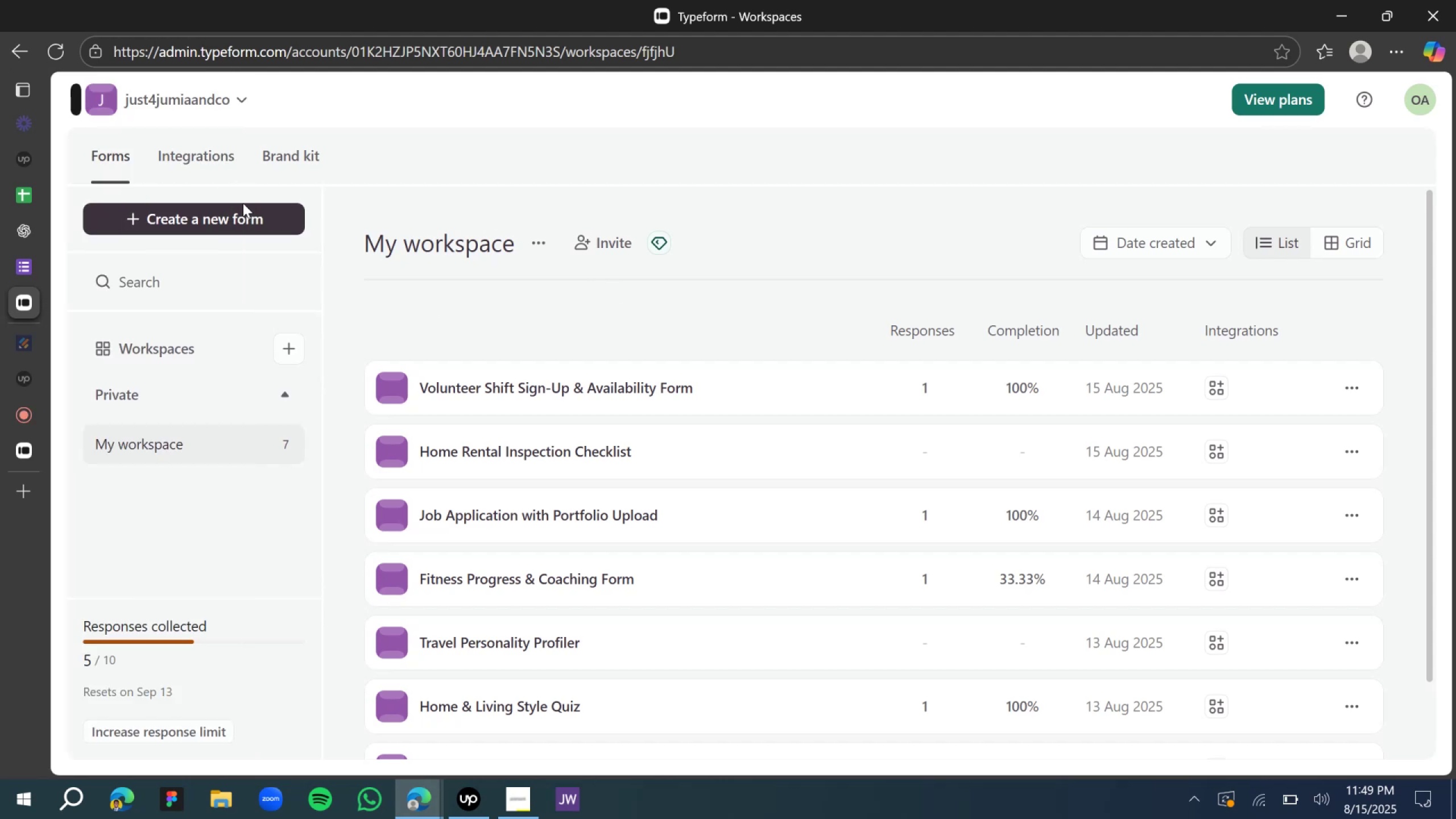 
left_click([221, 220])
 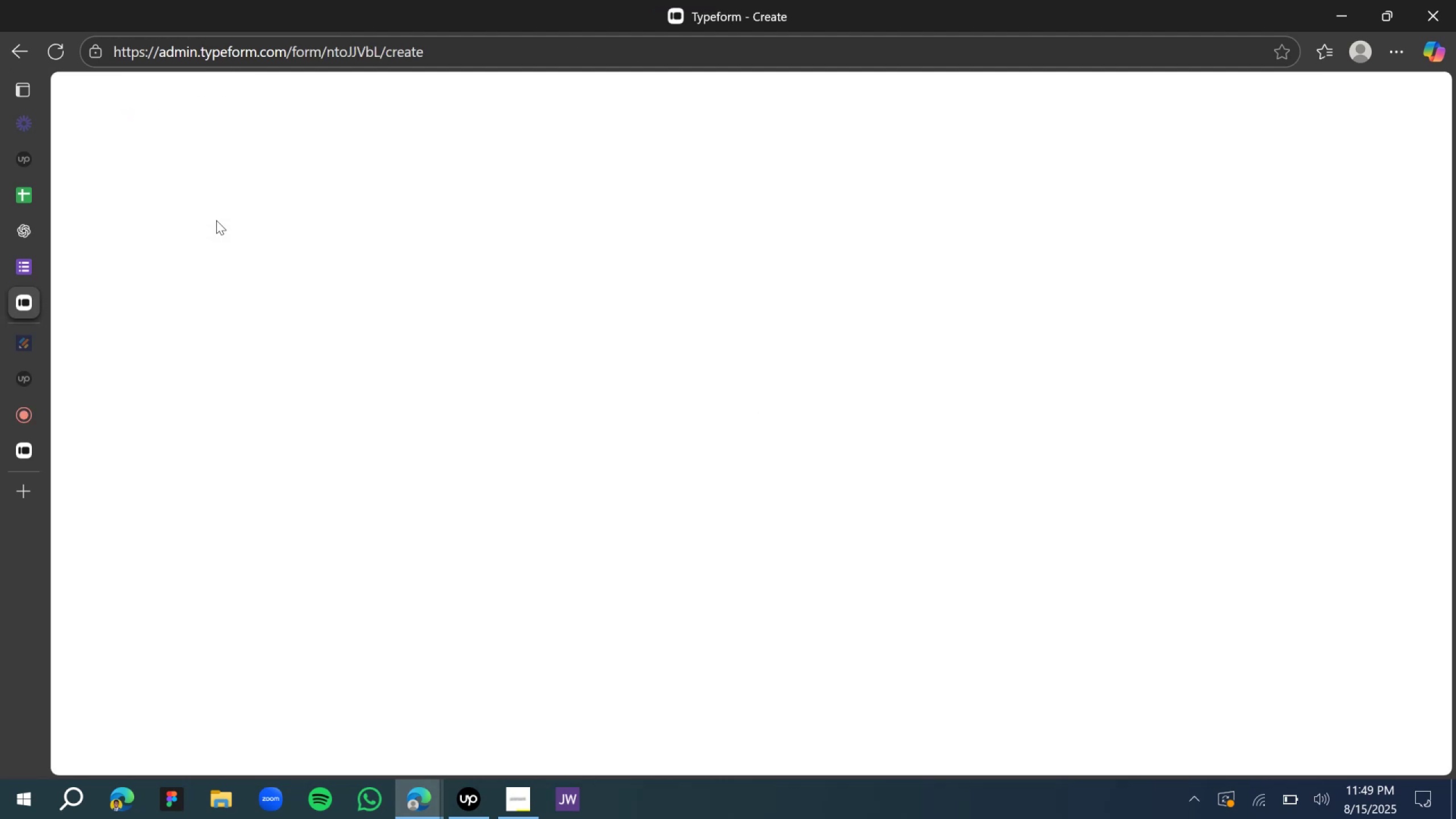 
wait(7.07)
 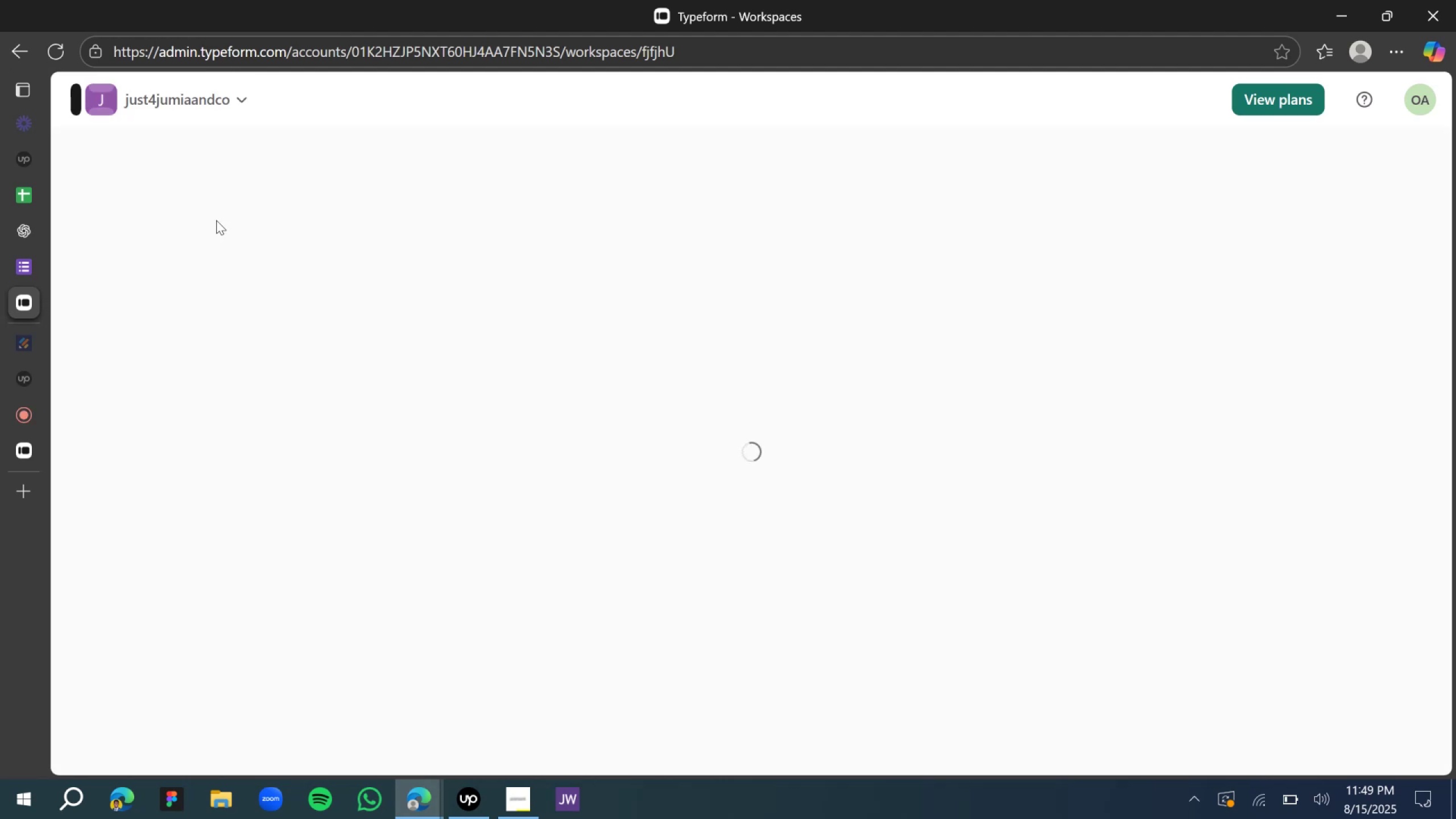 
left_click([184, 186])
 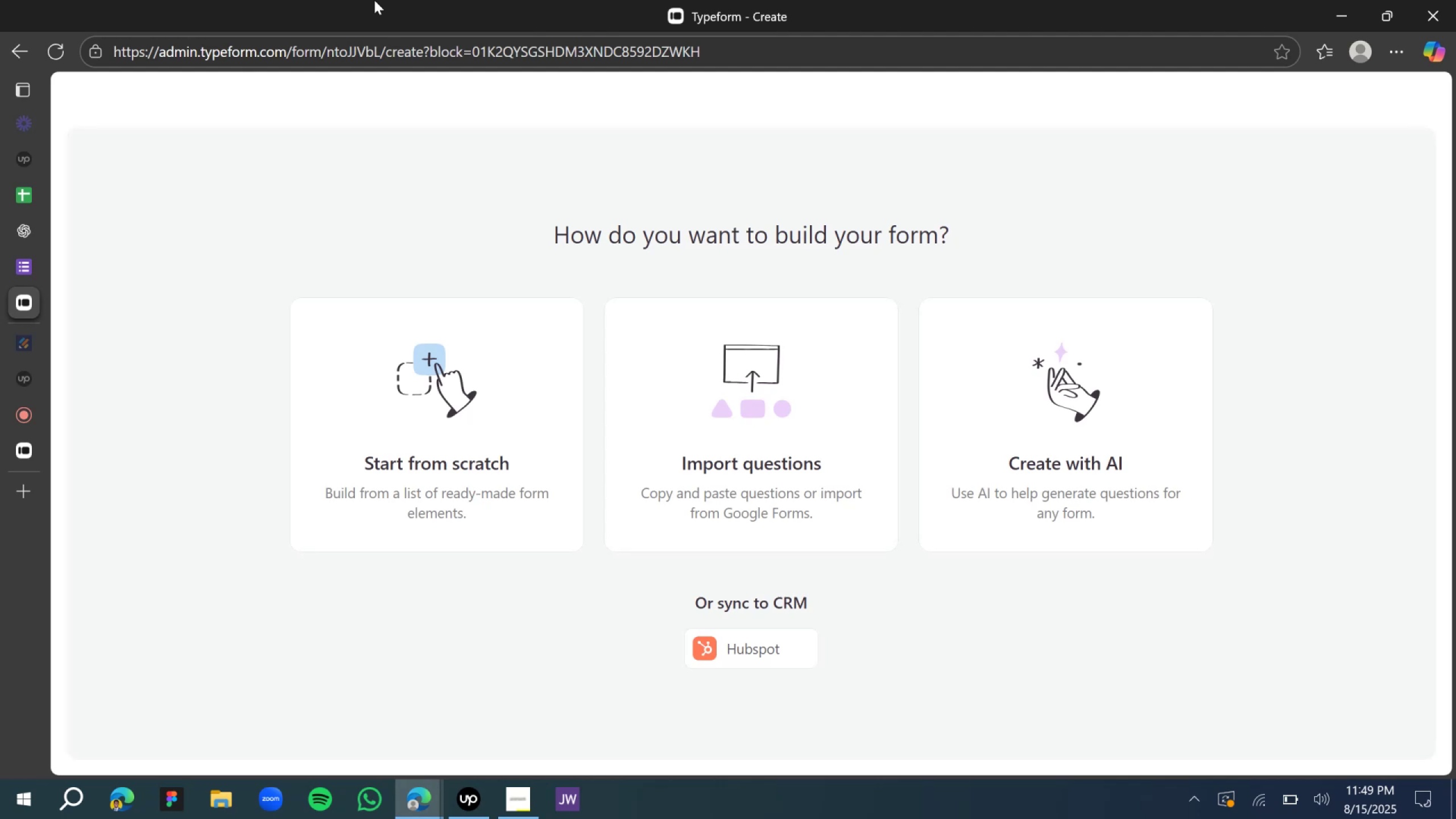 
mouse_move([121, 817])
 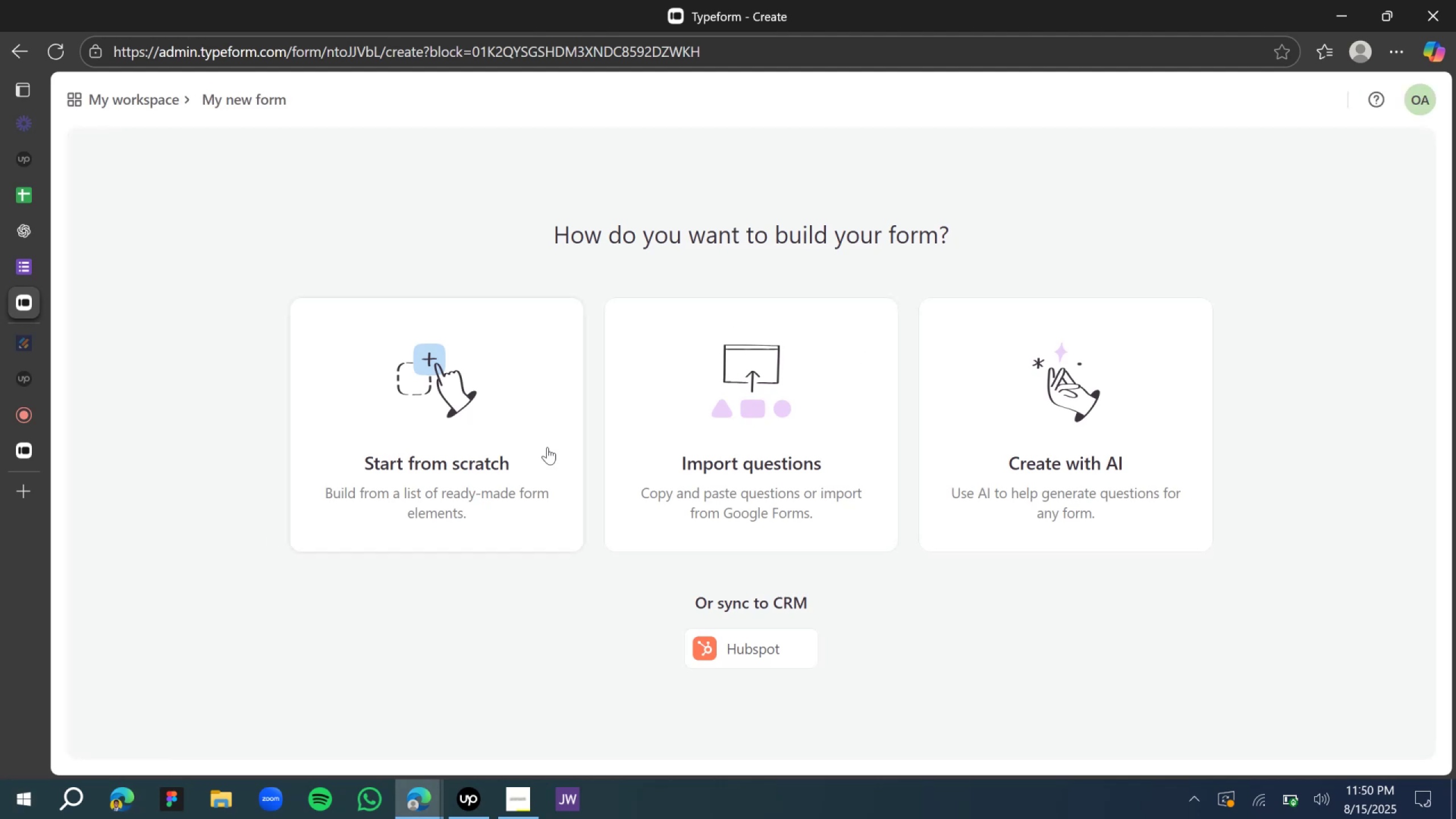 
left_click([462, 448])
 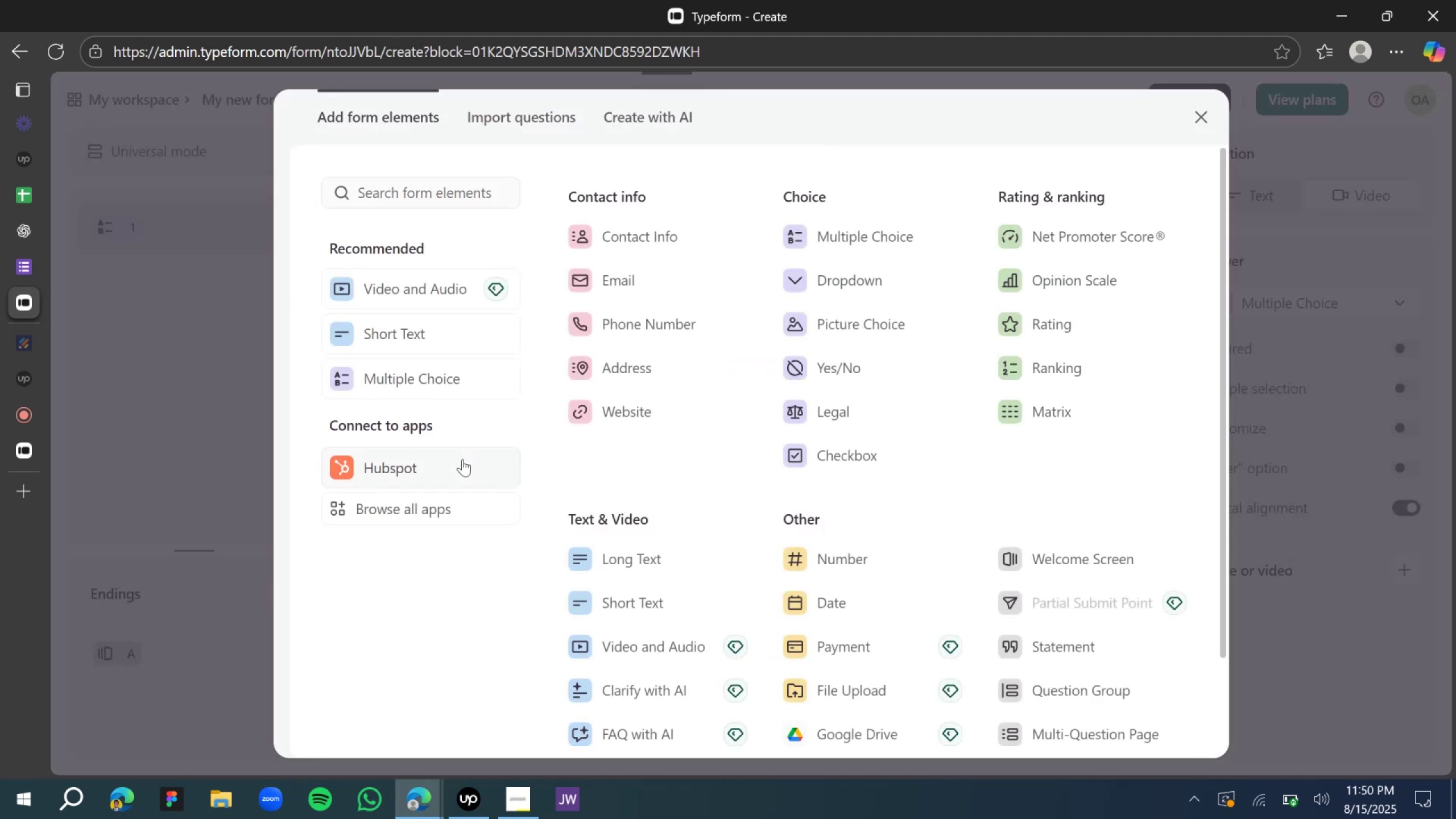 
wait(14.52)
 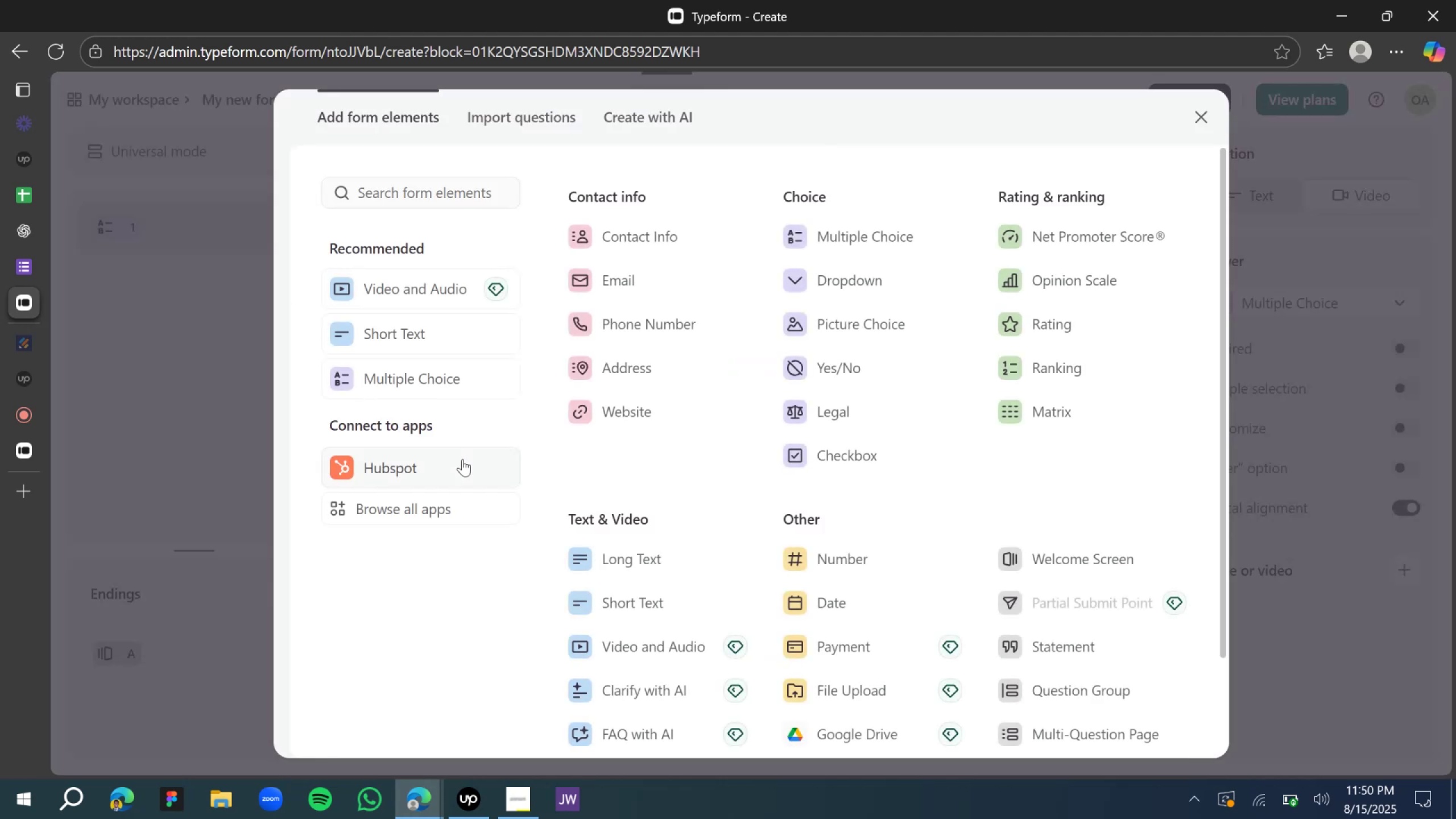 
left_click([1422, 808])
 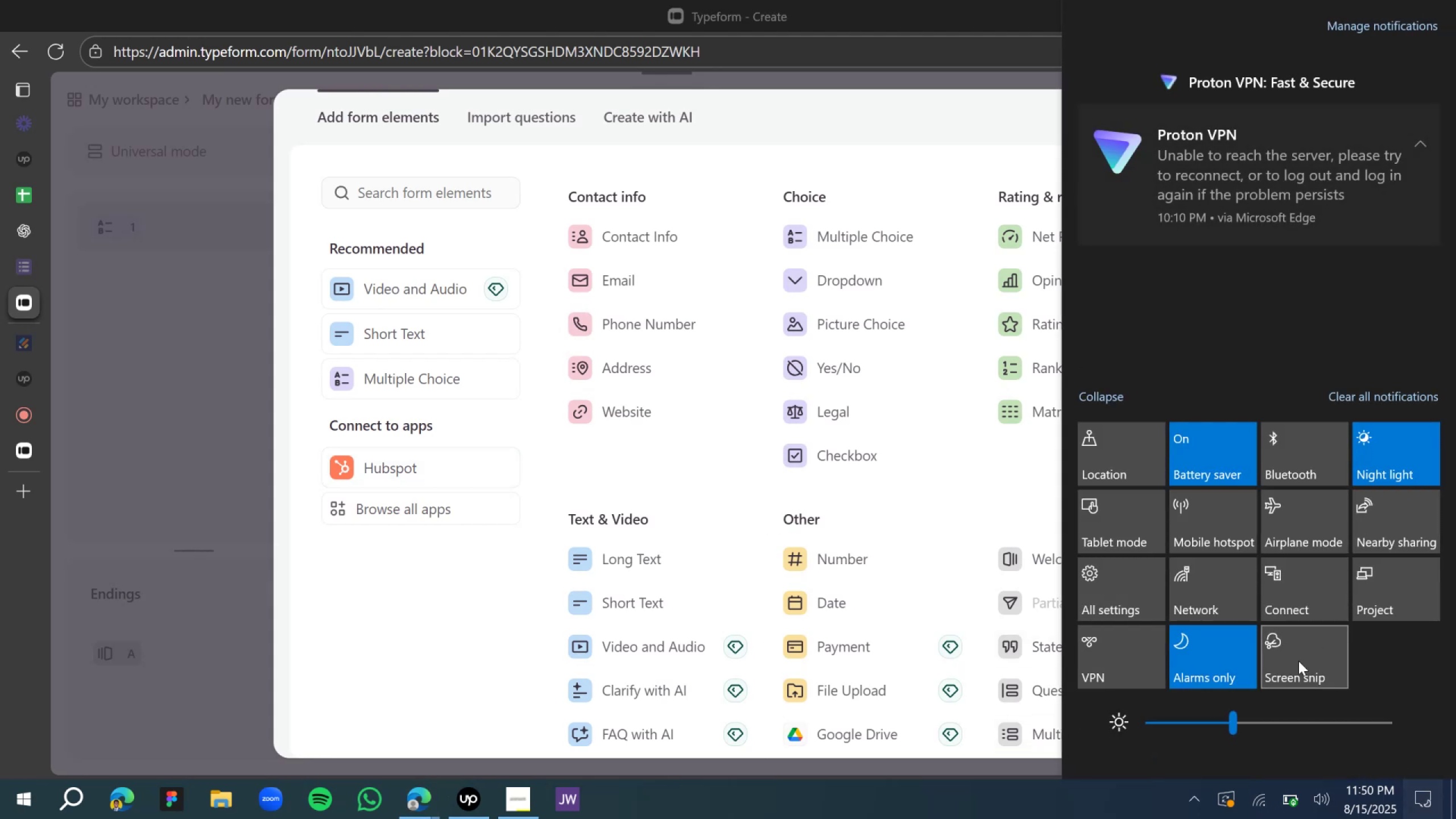 
left_click_drag(start_coordinate=[1265, 712], to_coordinate=[1323, 716])
 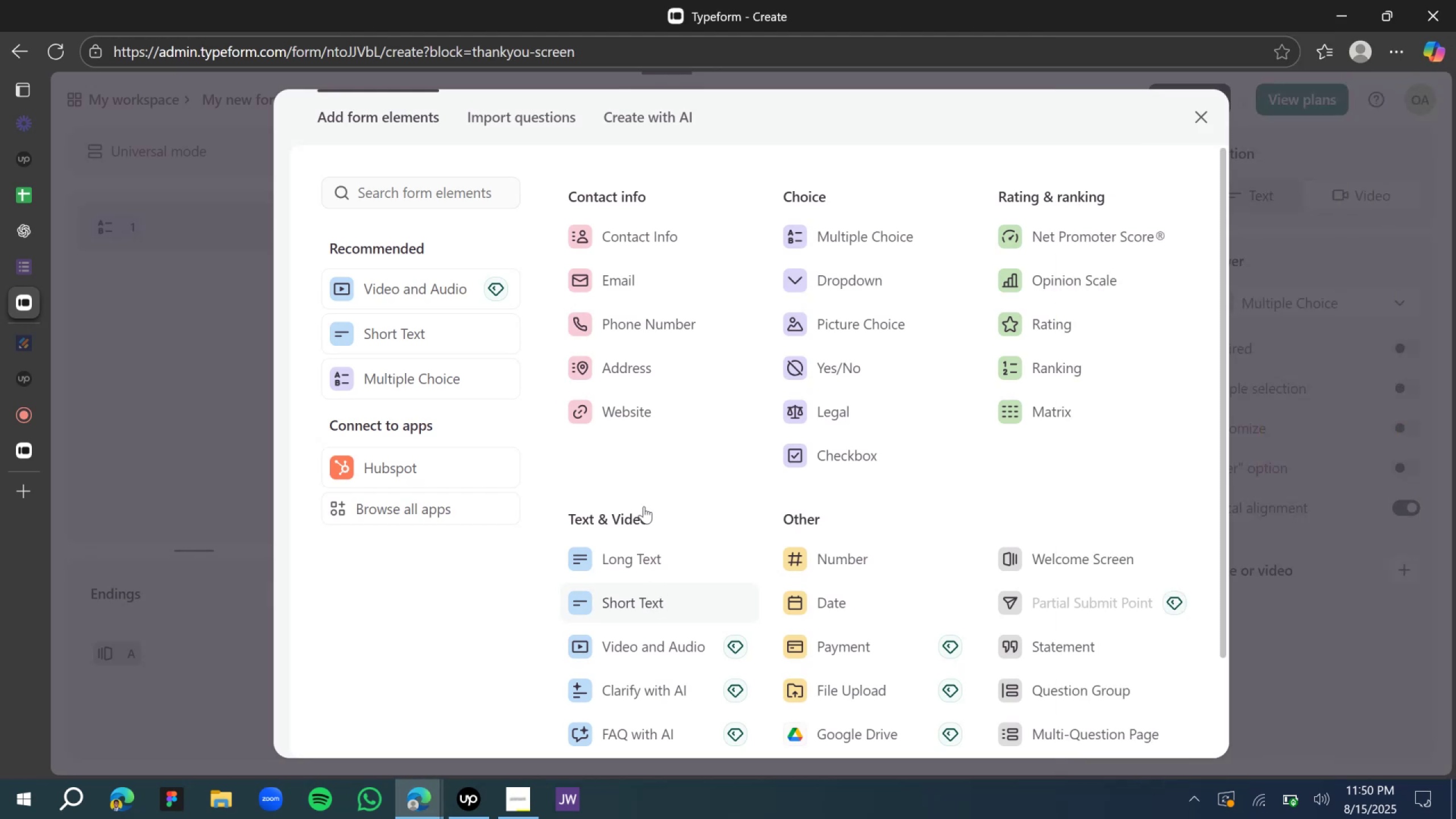 
wait(9.74)
 